 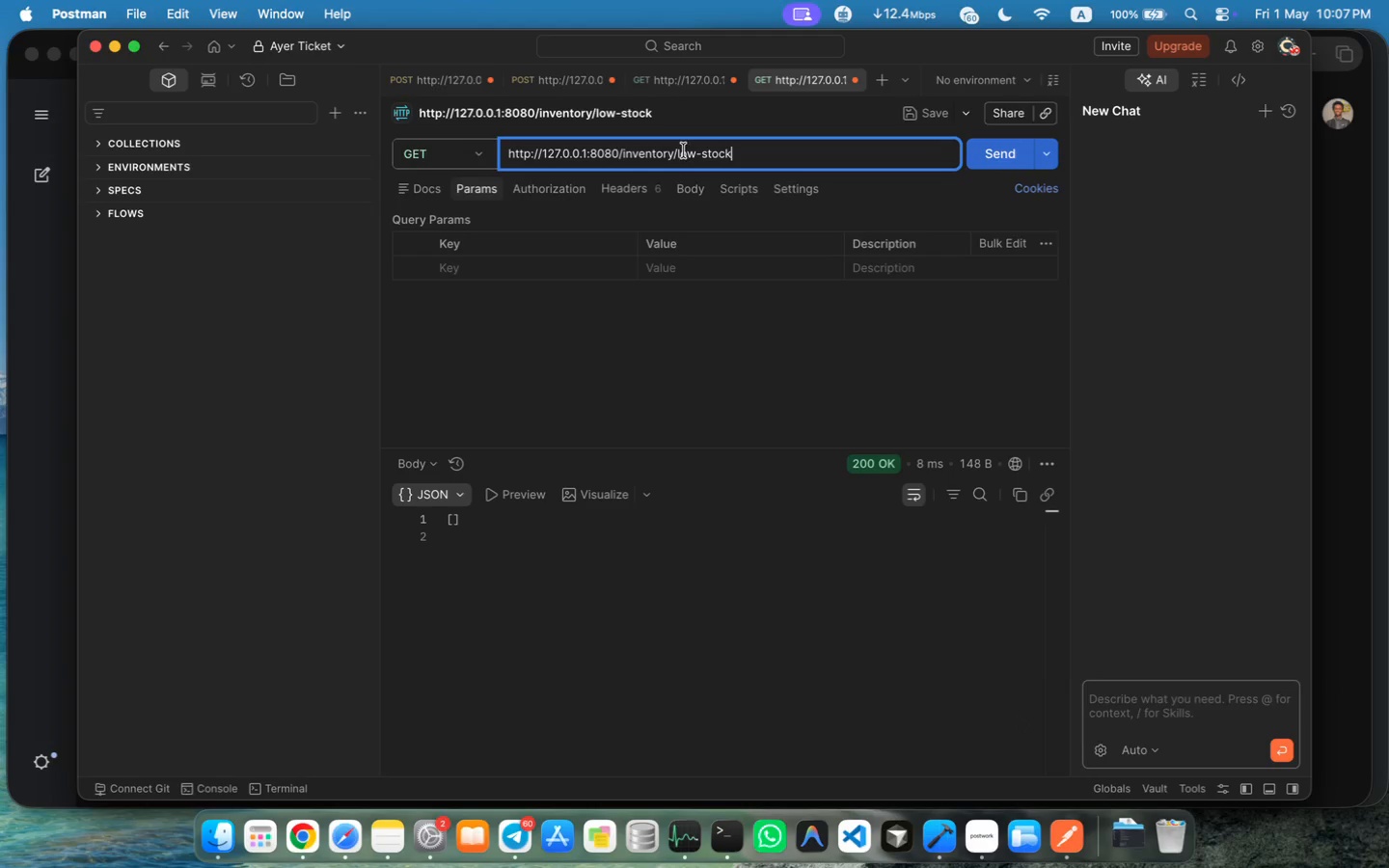 
left_click([623, 153])
 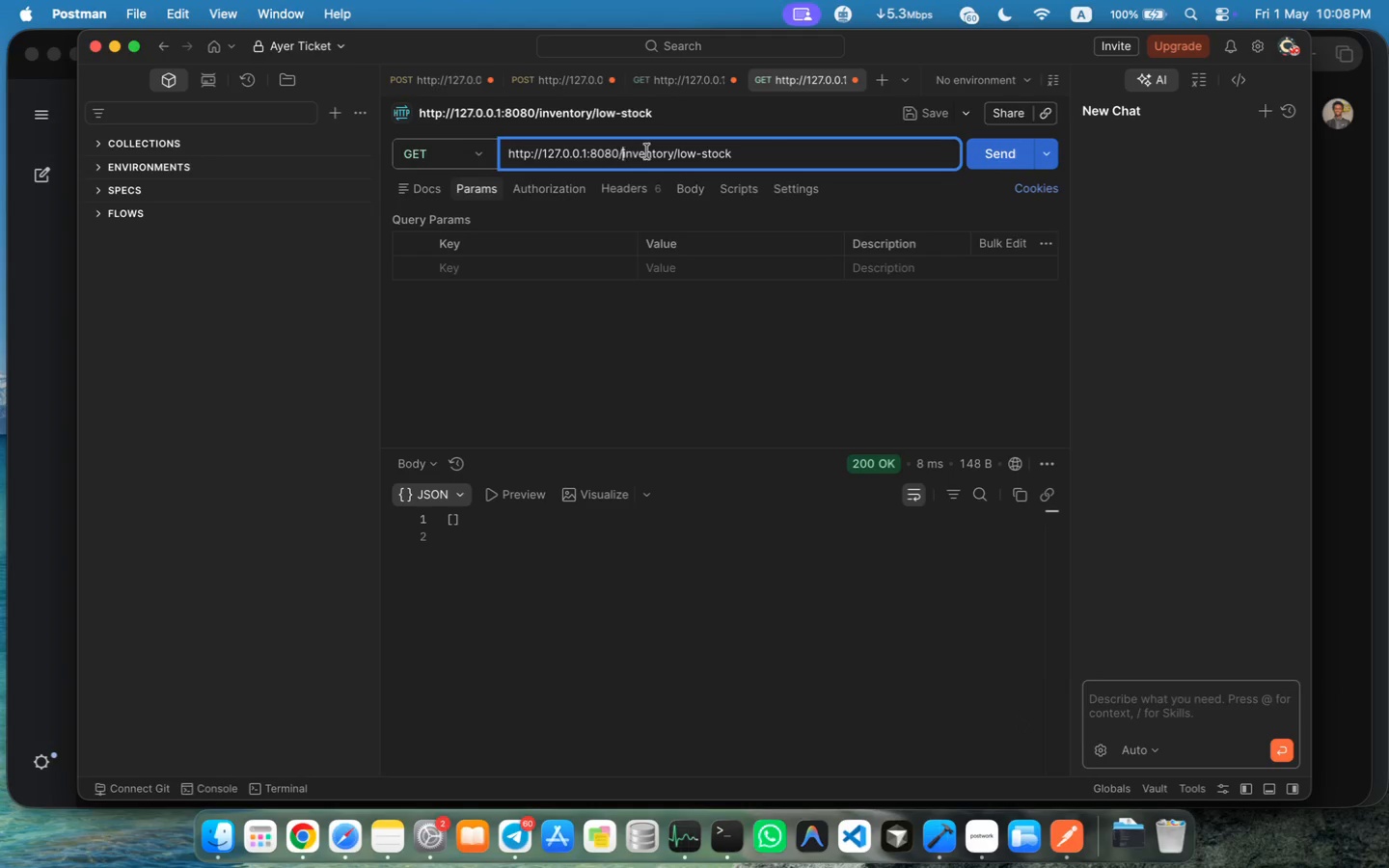 
key(Meta+Shift+MetaRight)
 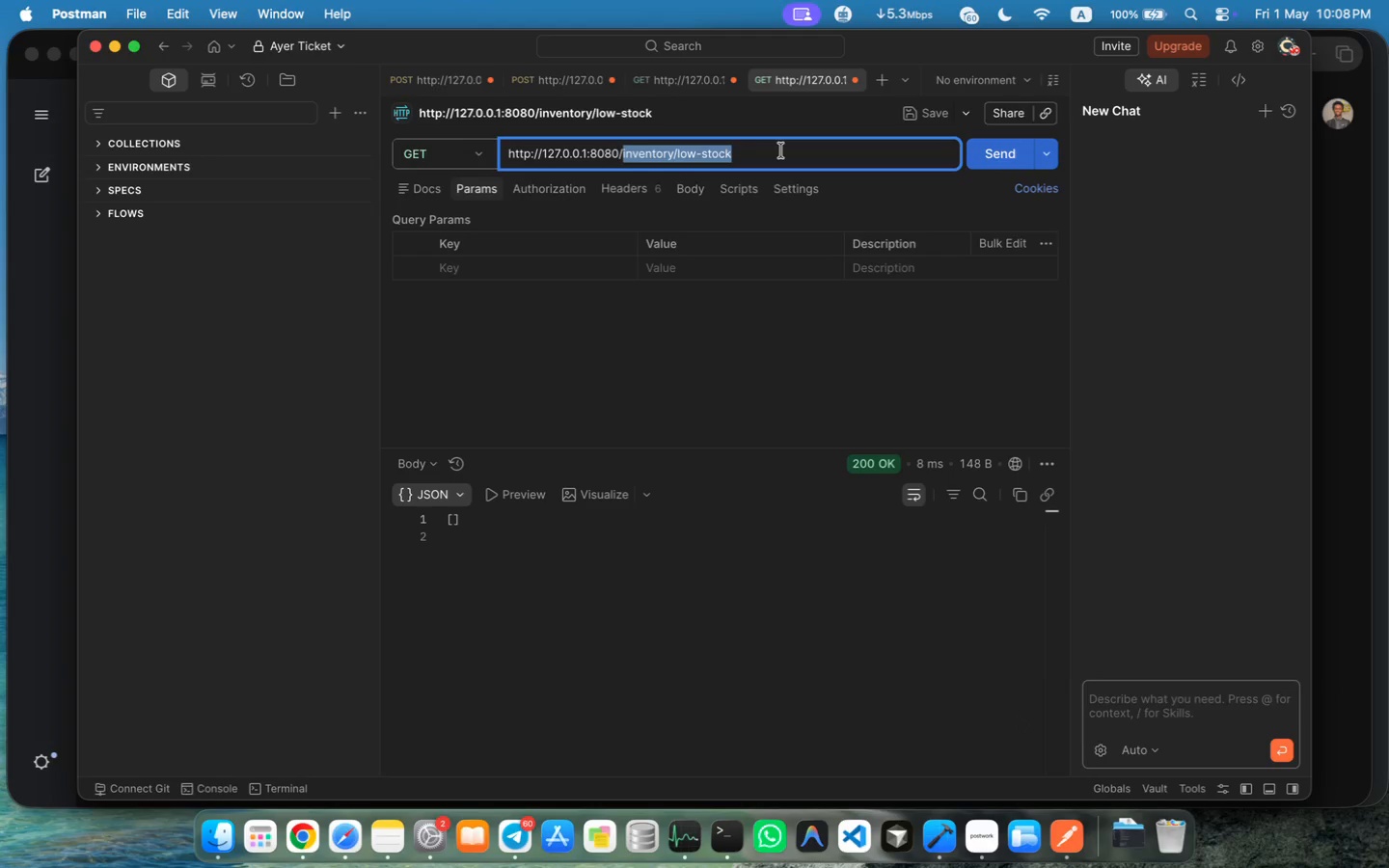 
key(Meta+Shift+ArrowRight)
 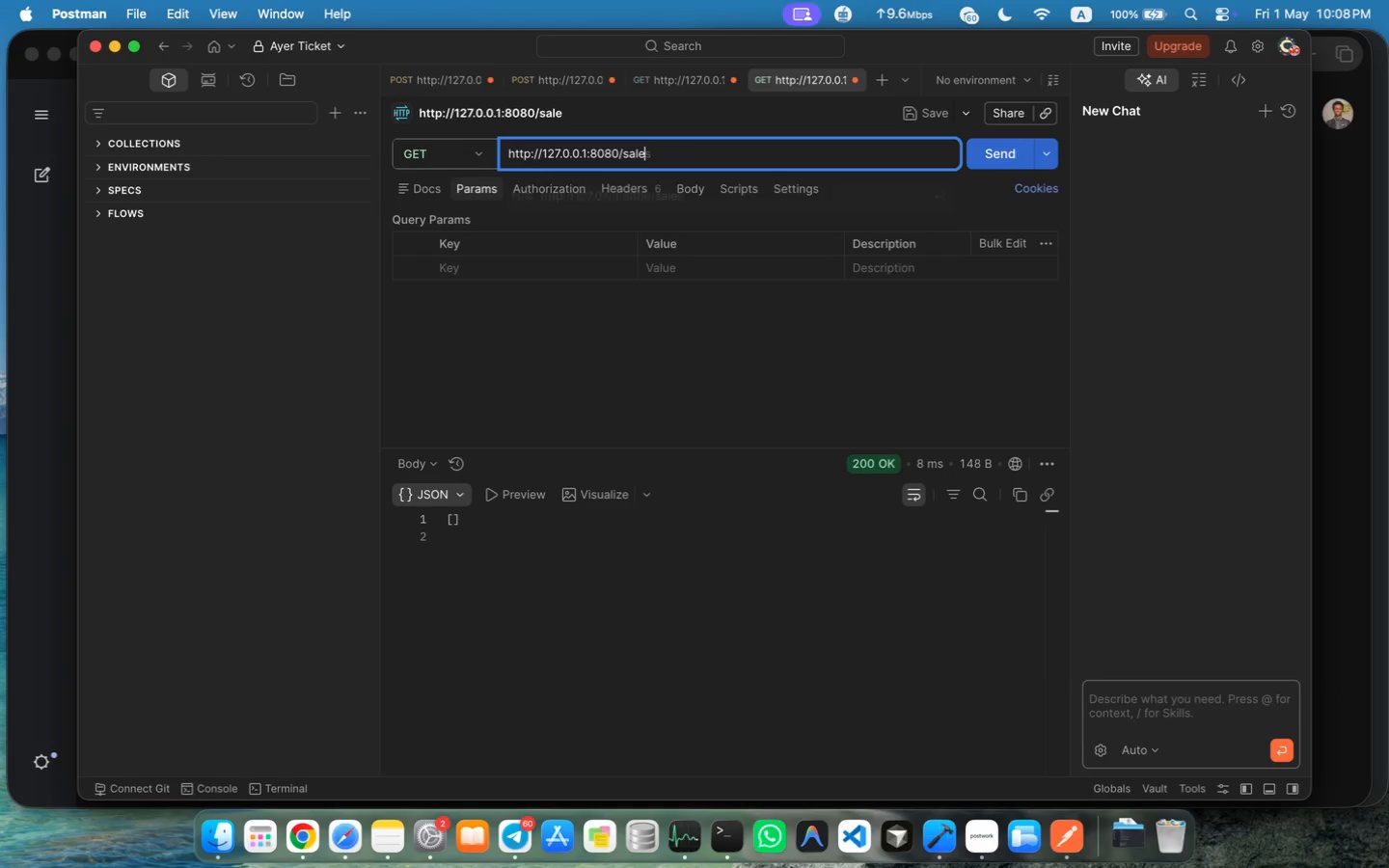 
type(sale)
 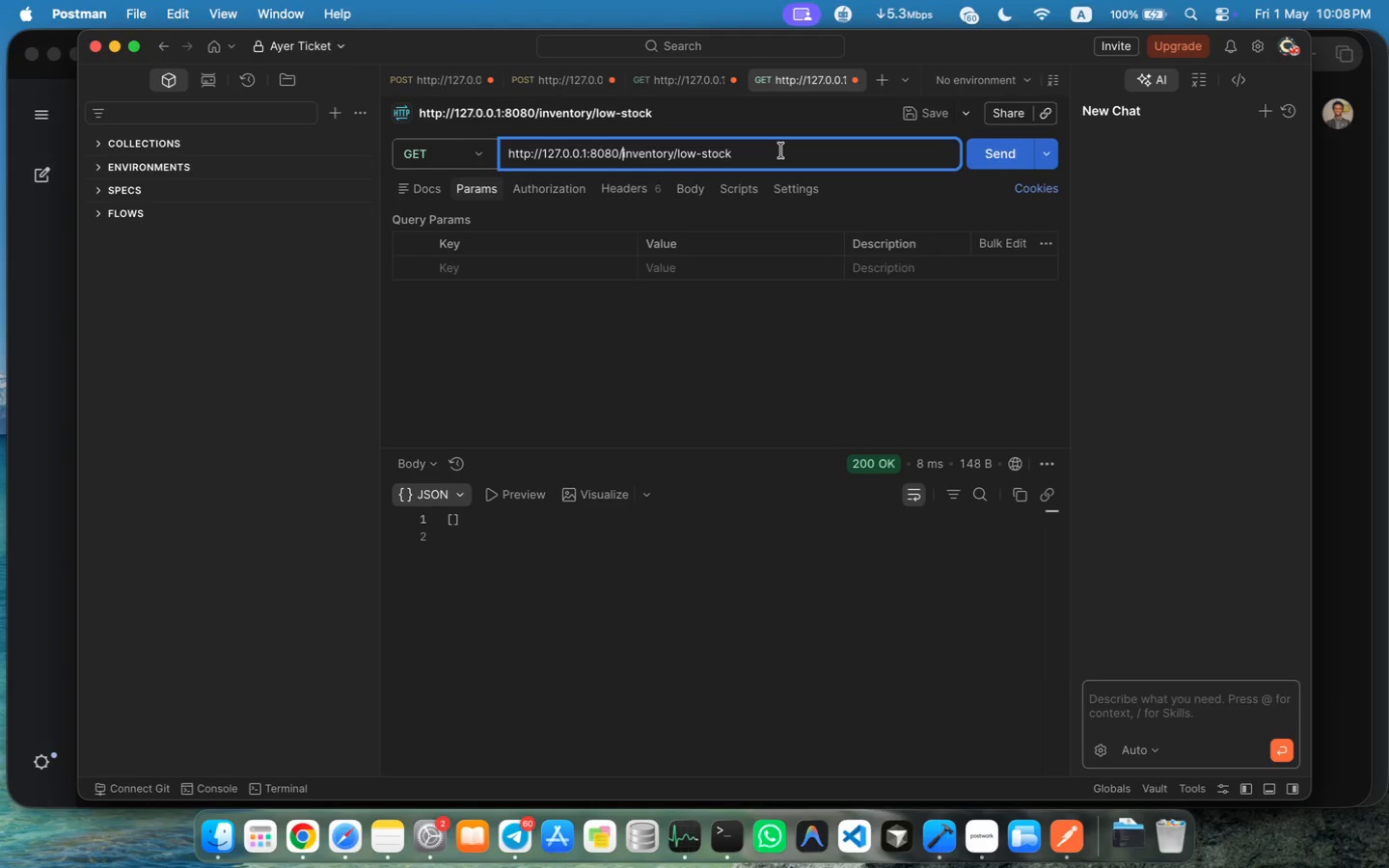 
key(Enter)
 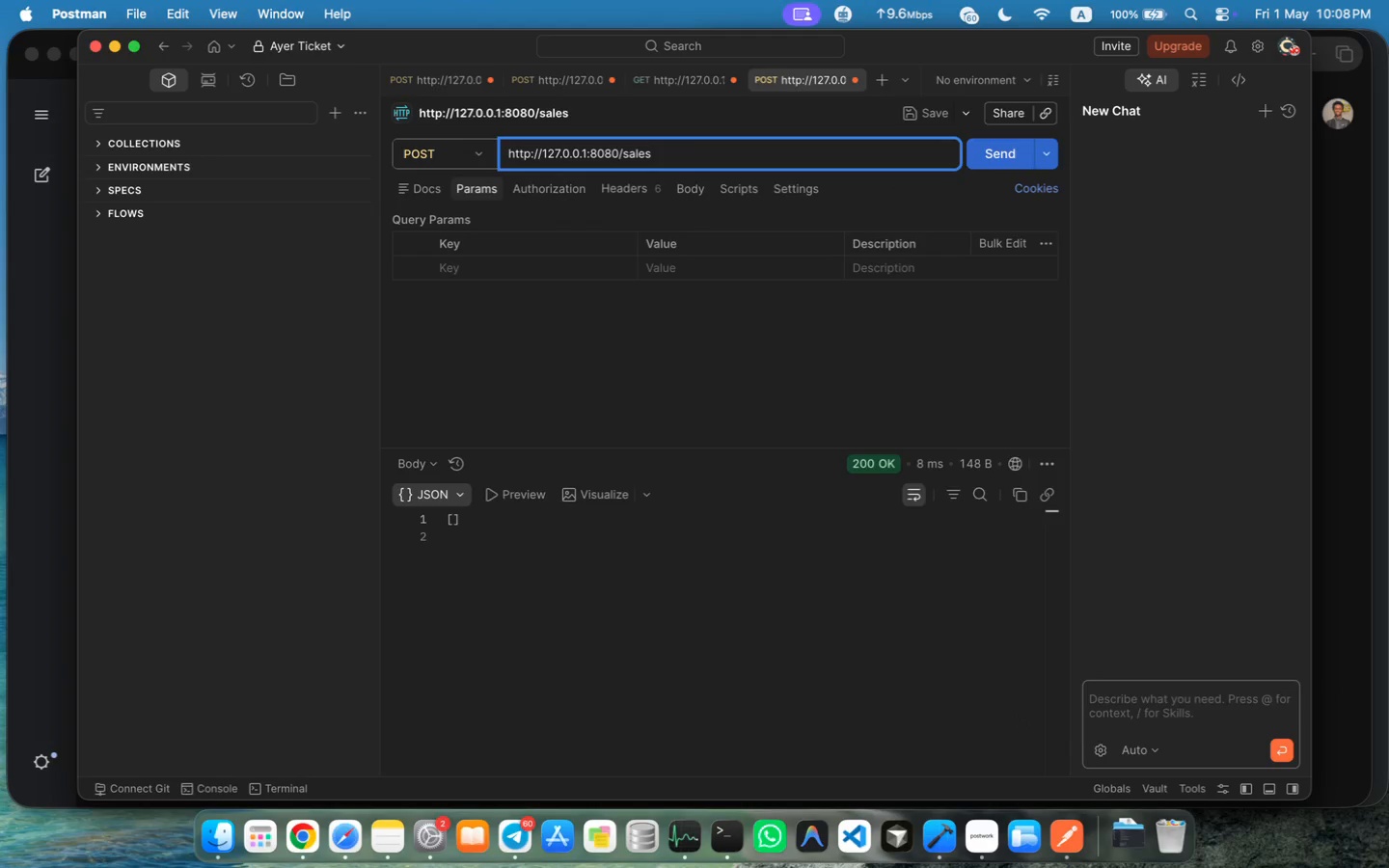 
key(Enter)
 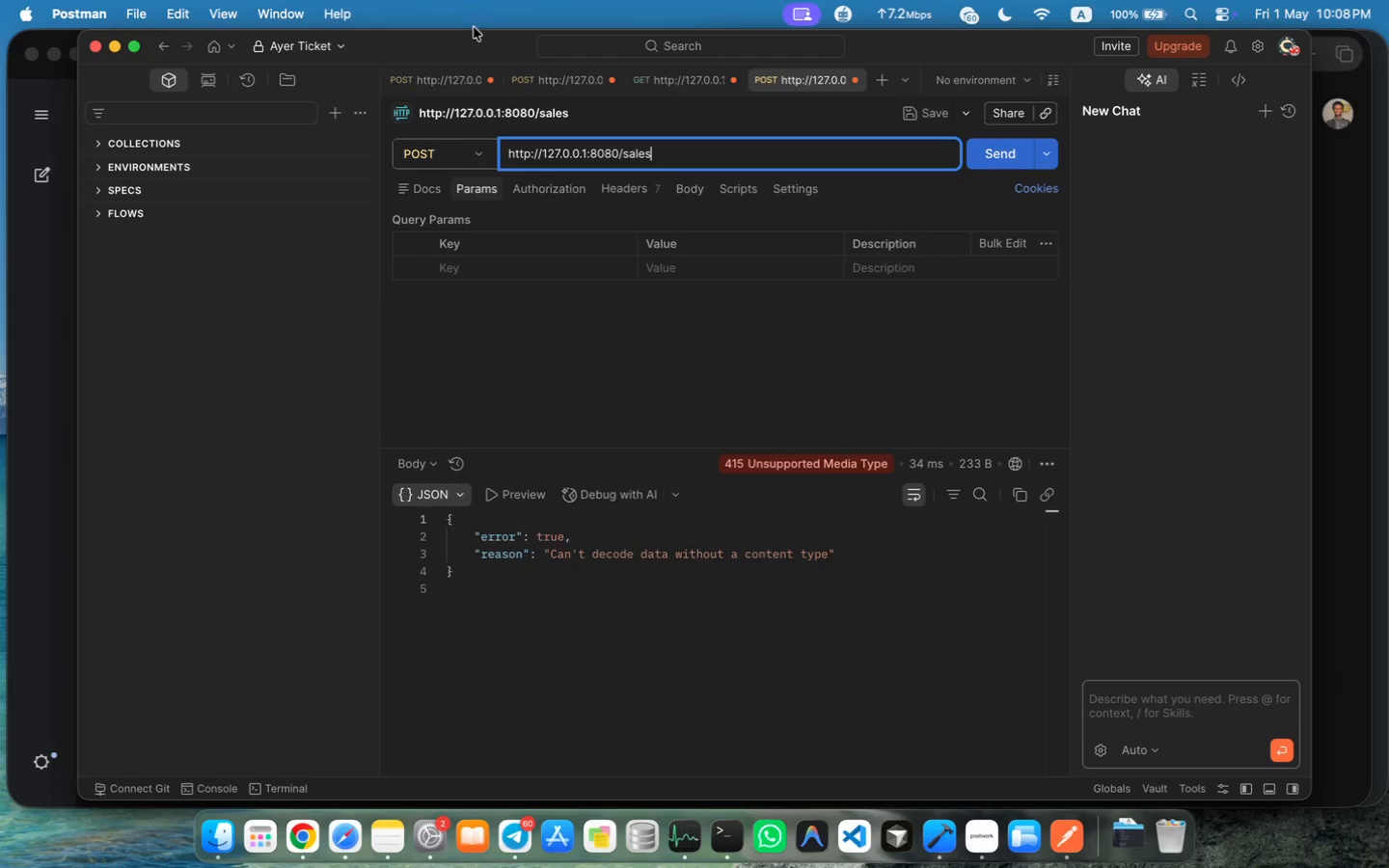 
left_click([460, 154])
 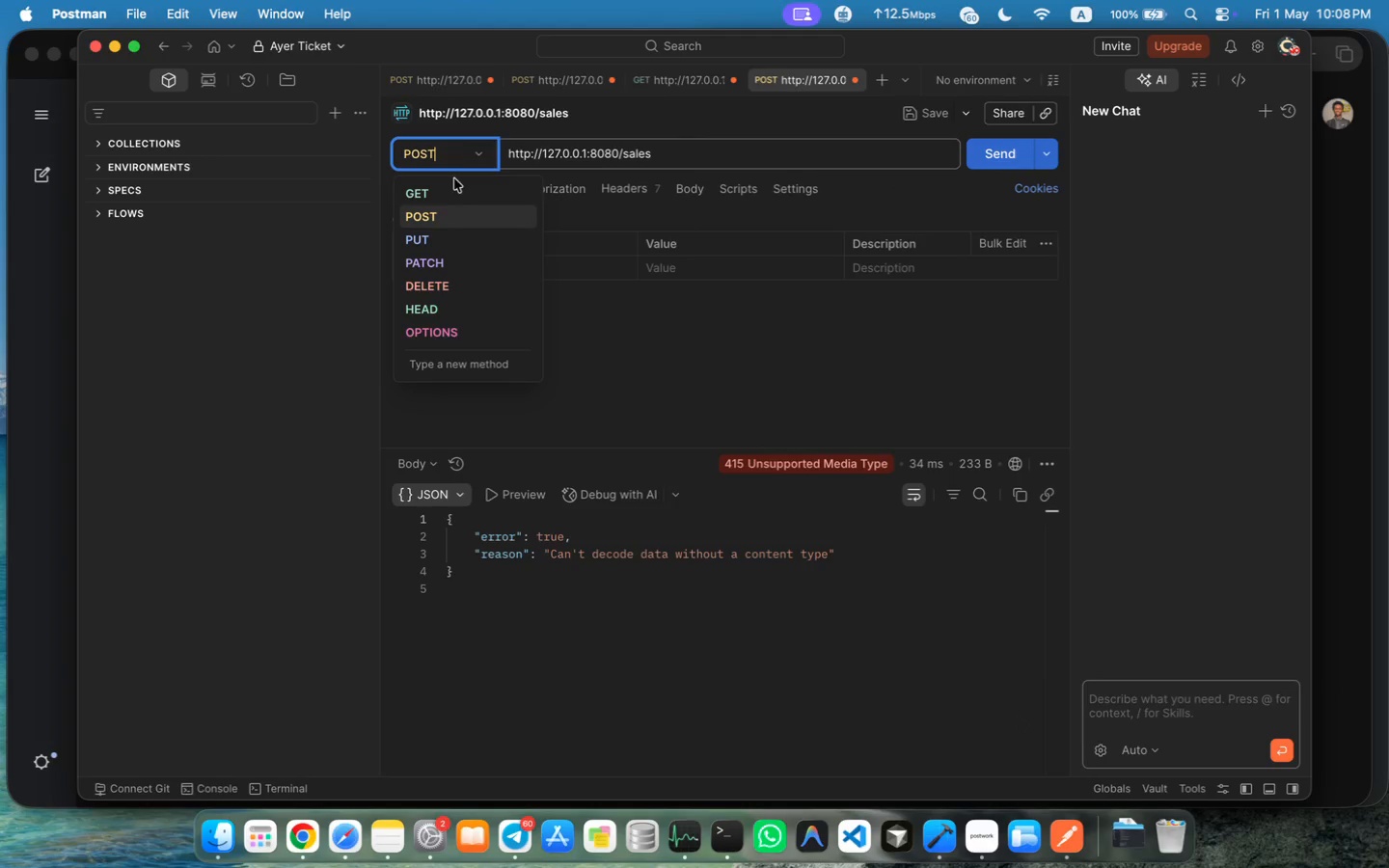 
left_click([444, 195])
 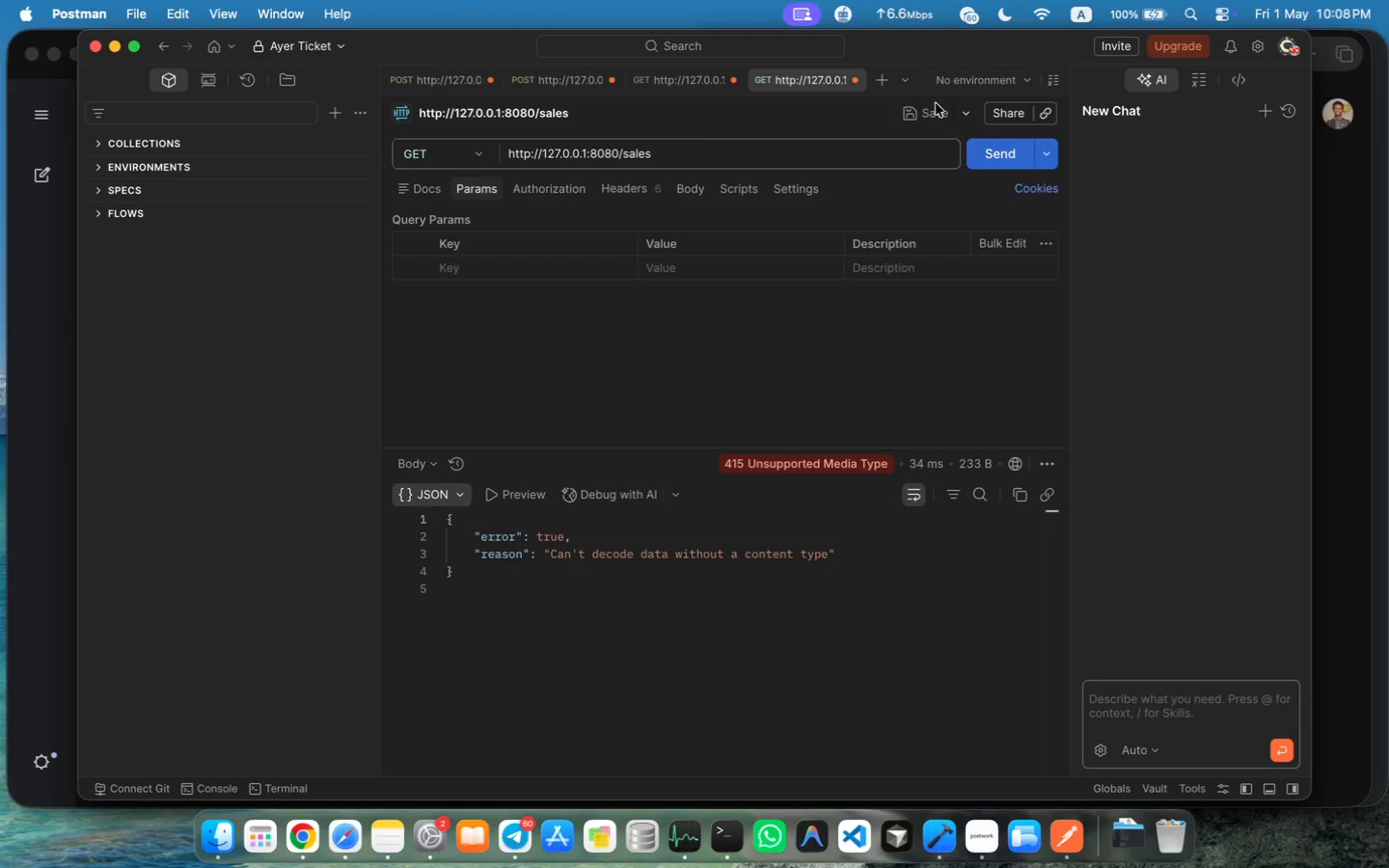 
left_click([1018, 167])
 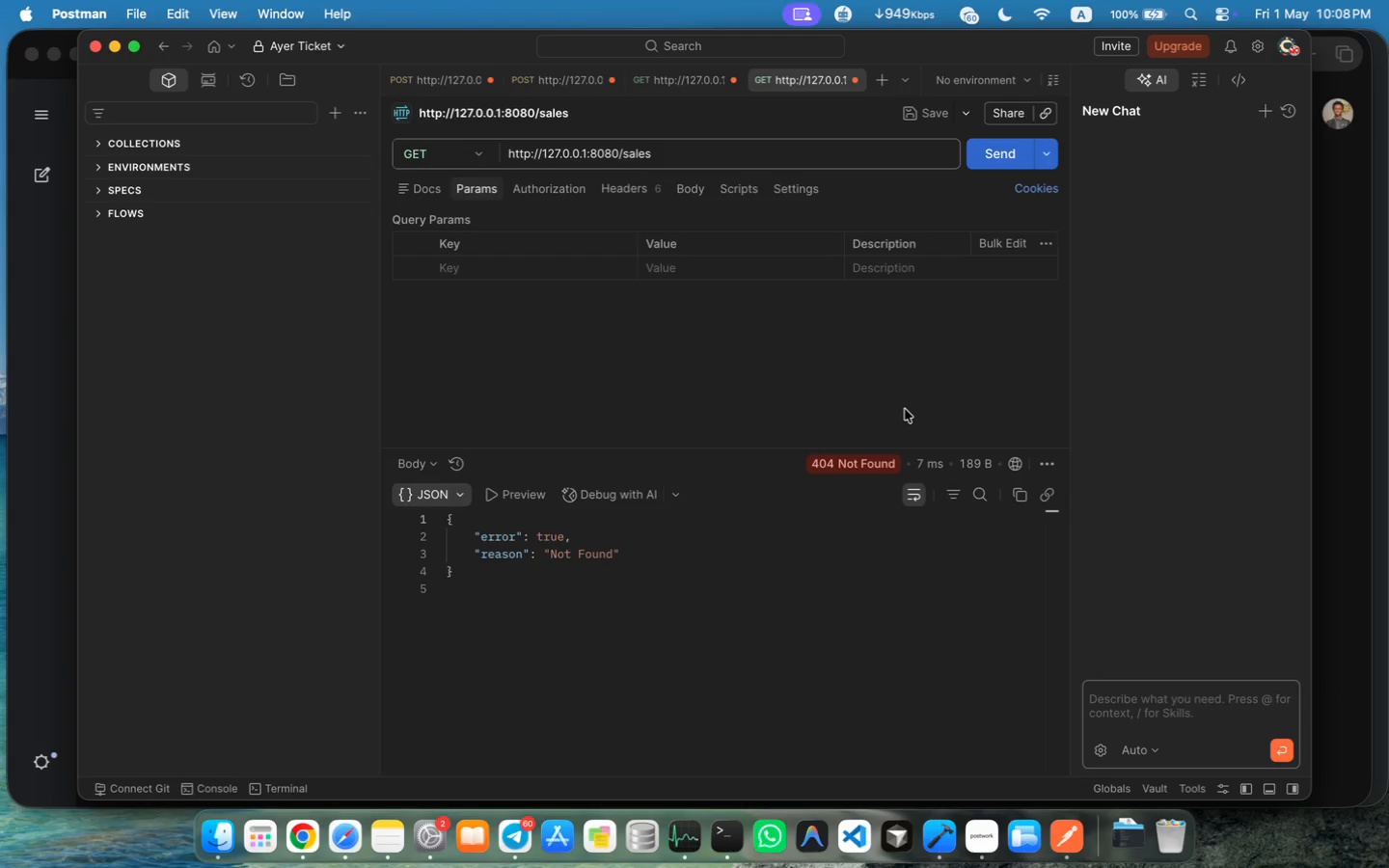 
wait(10.1)
 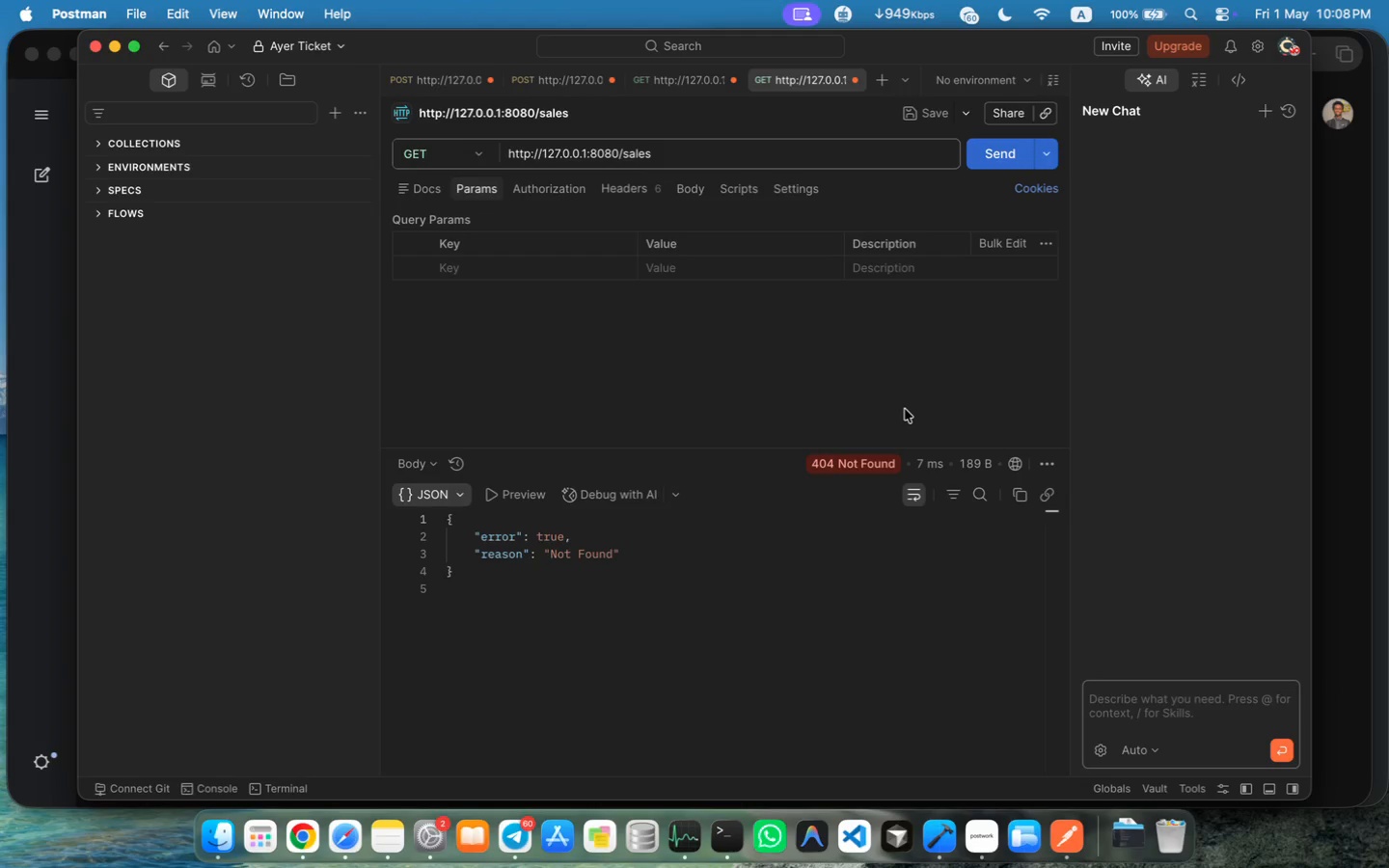 
left_click([464, 159])
 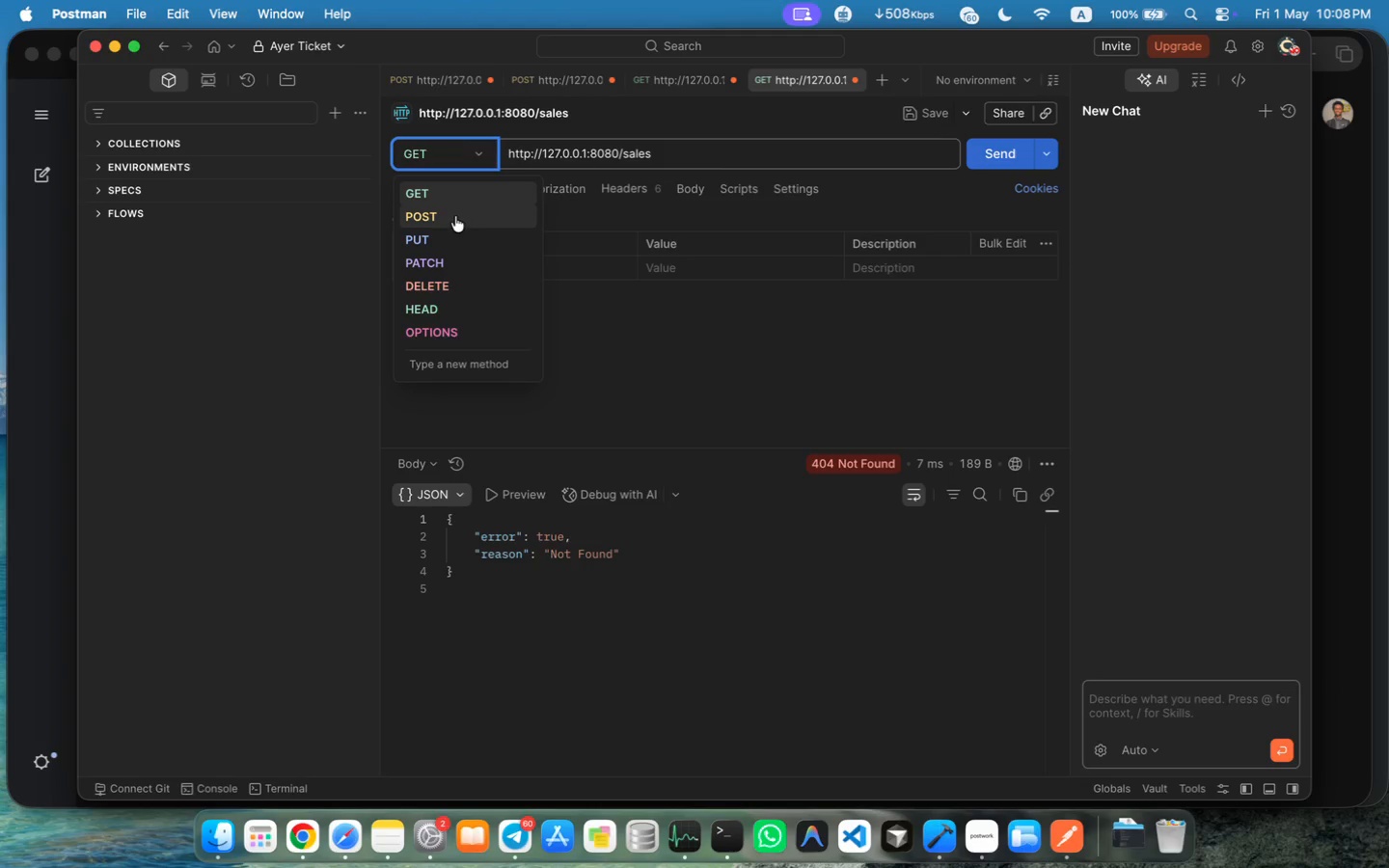 
left_click([454, 217])
 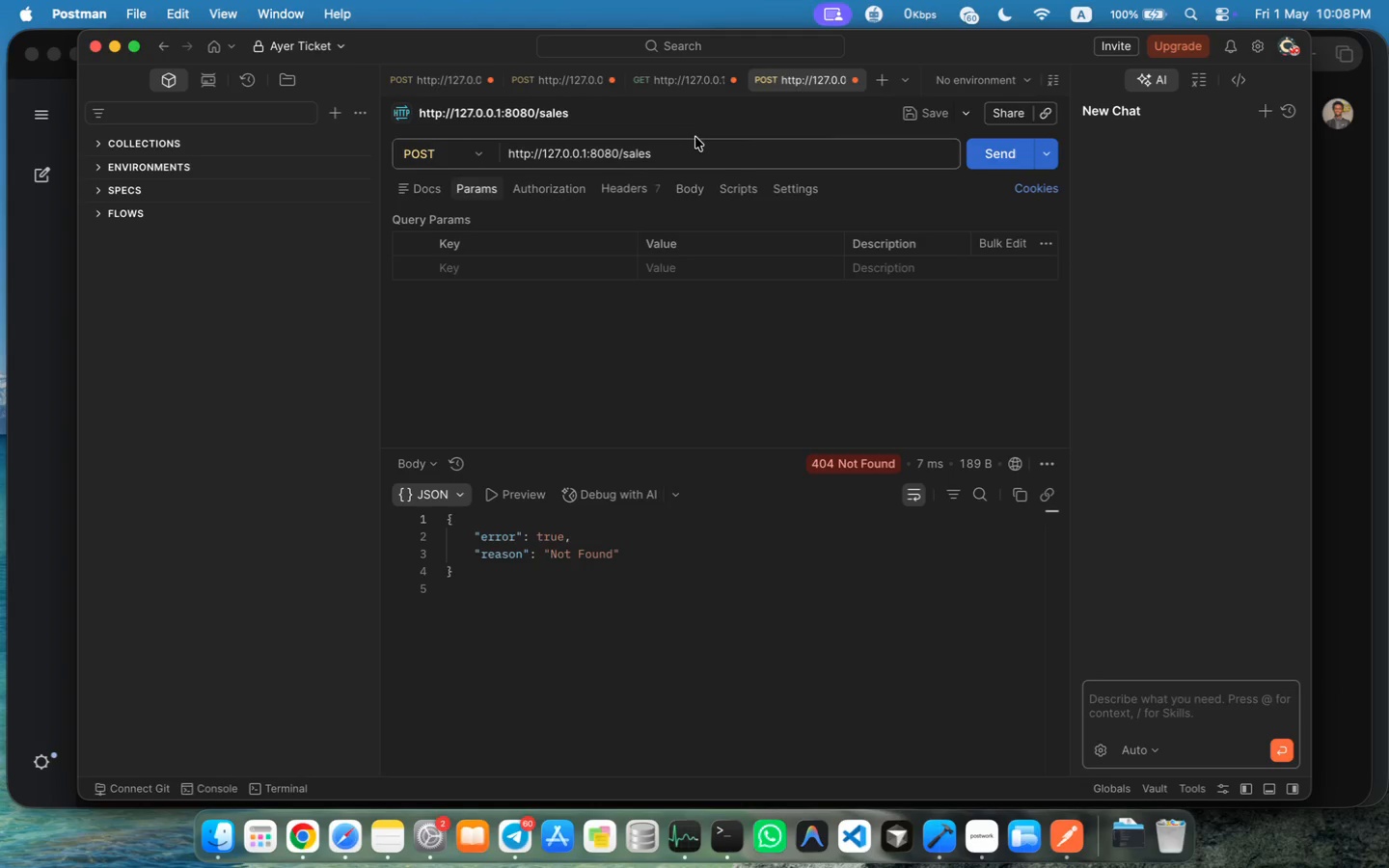 
left_click([685, 82])
 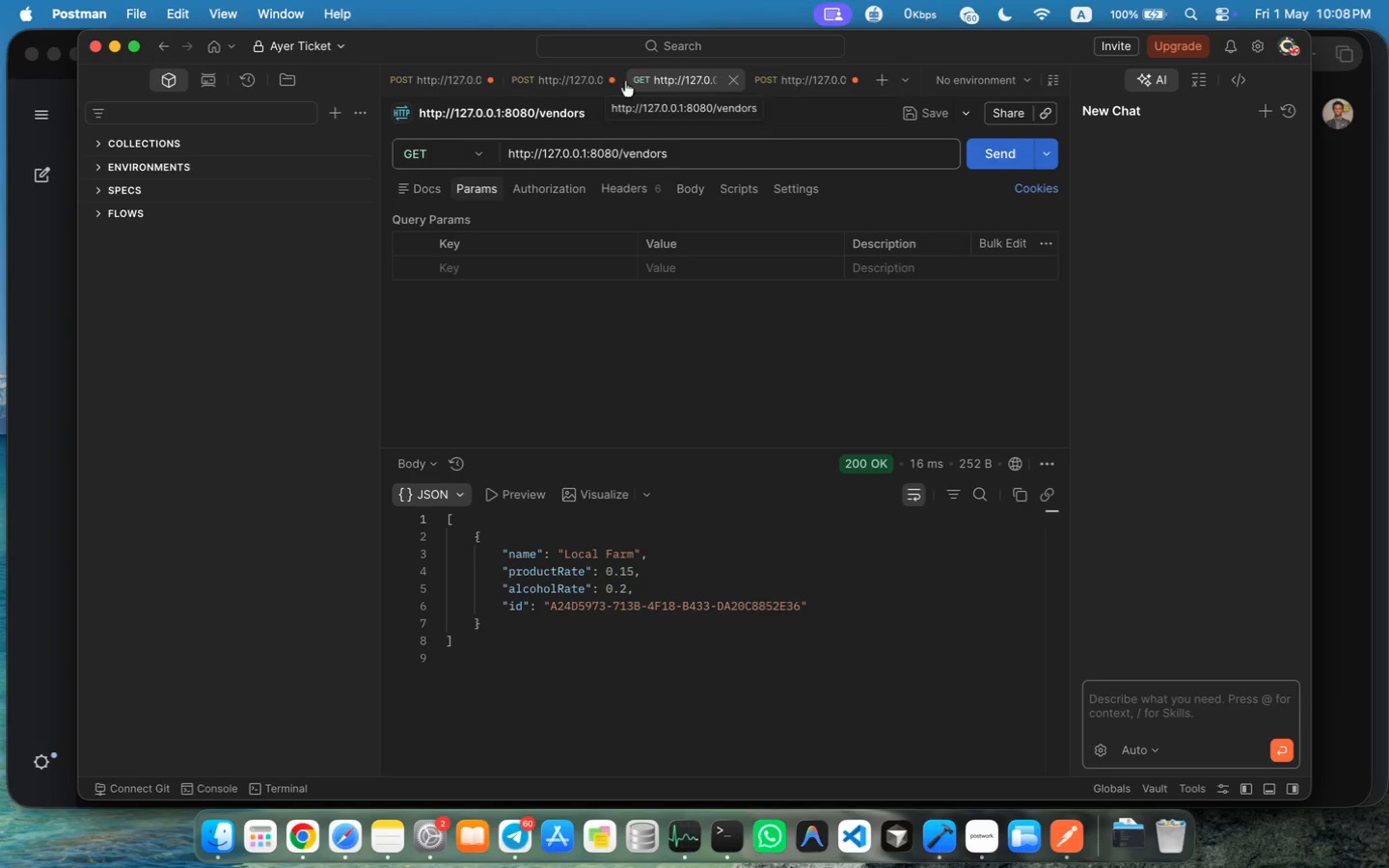 
left_click([568, 80])
 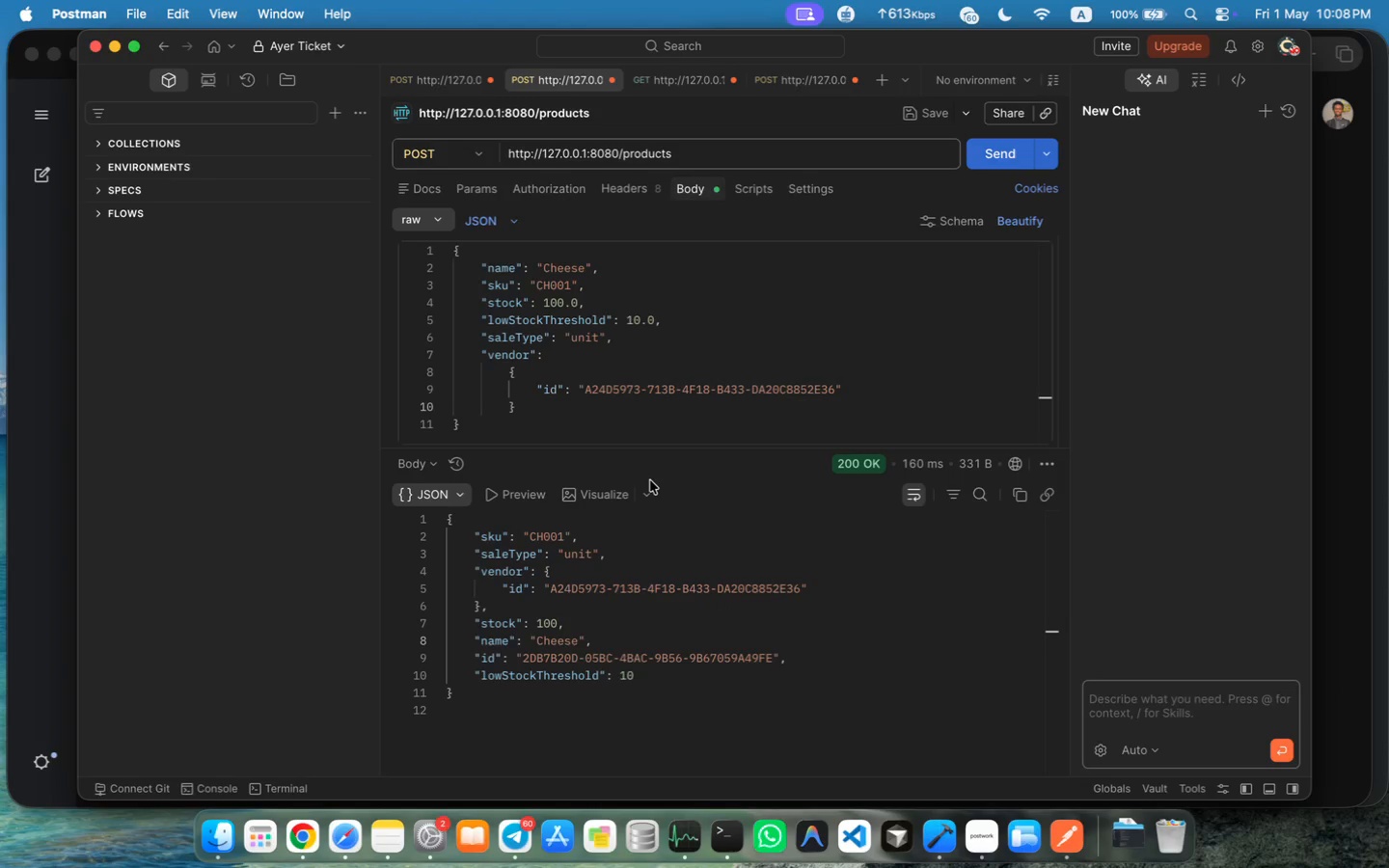 
wait(9.27)
 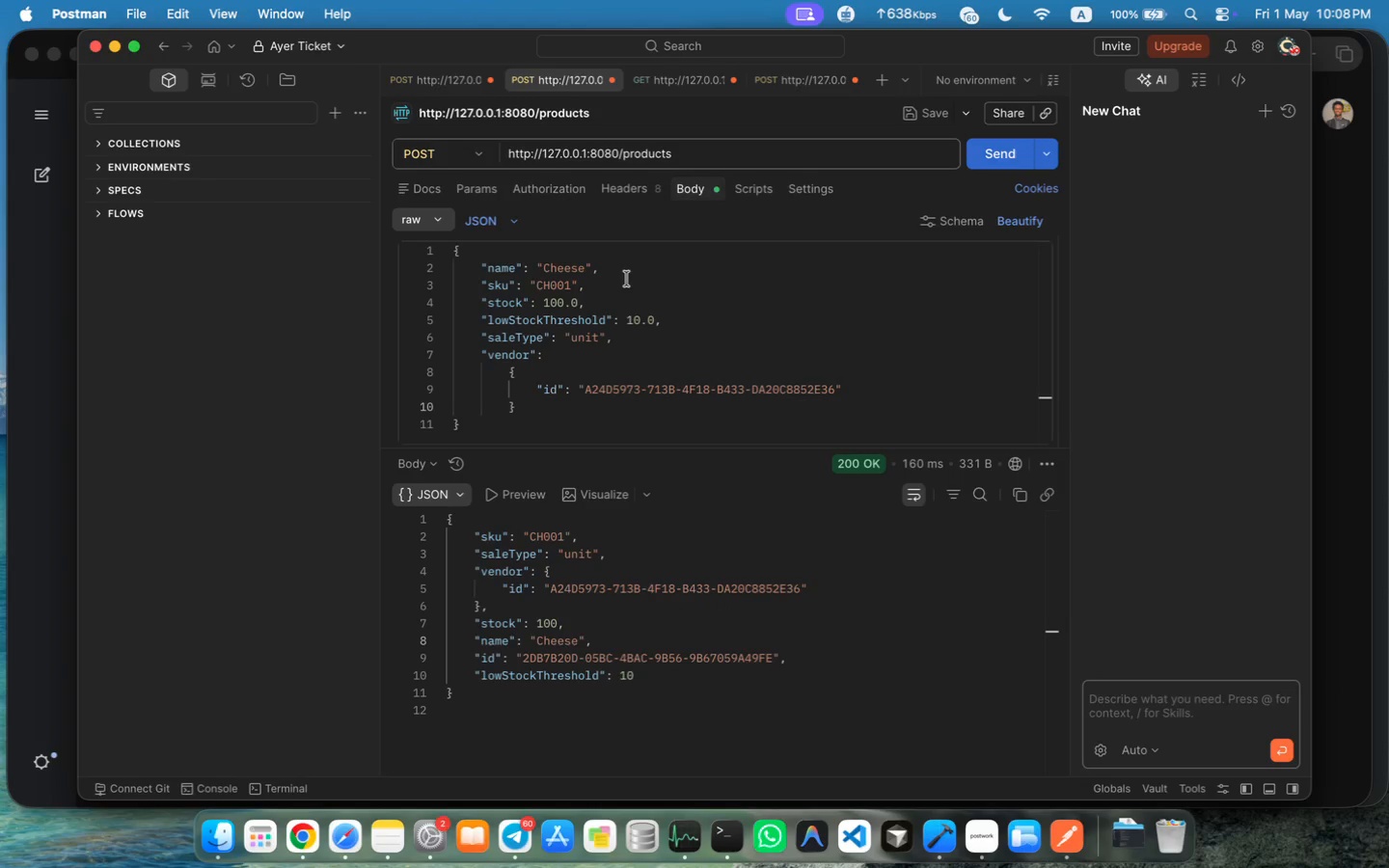 
left_click_drag(start_coordinate=[524, 655], to_coordinate=[775, 653])
 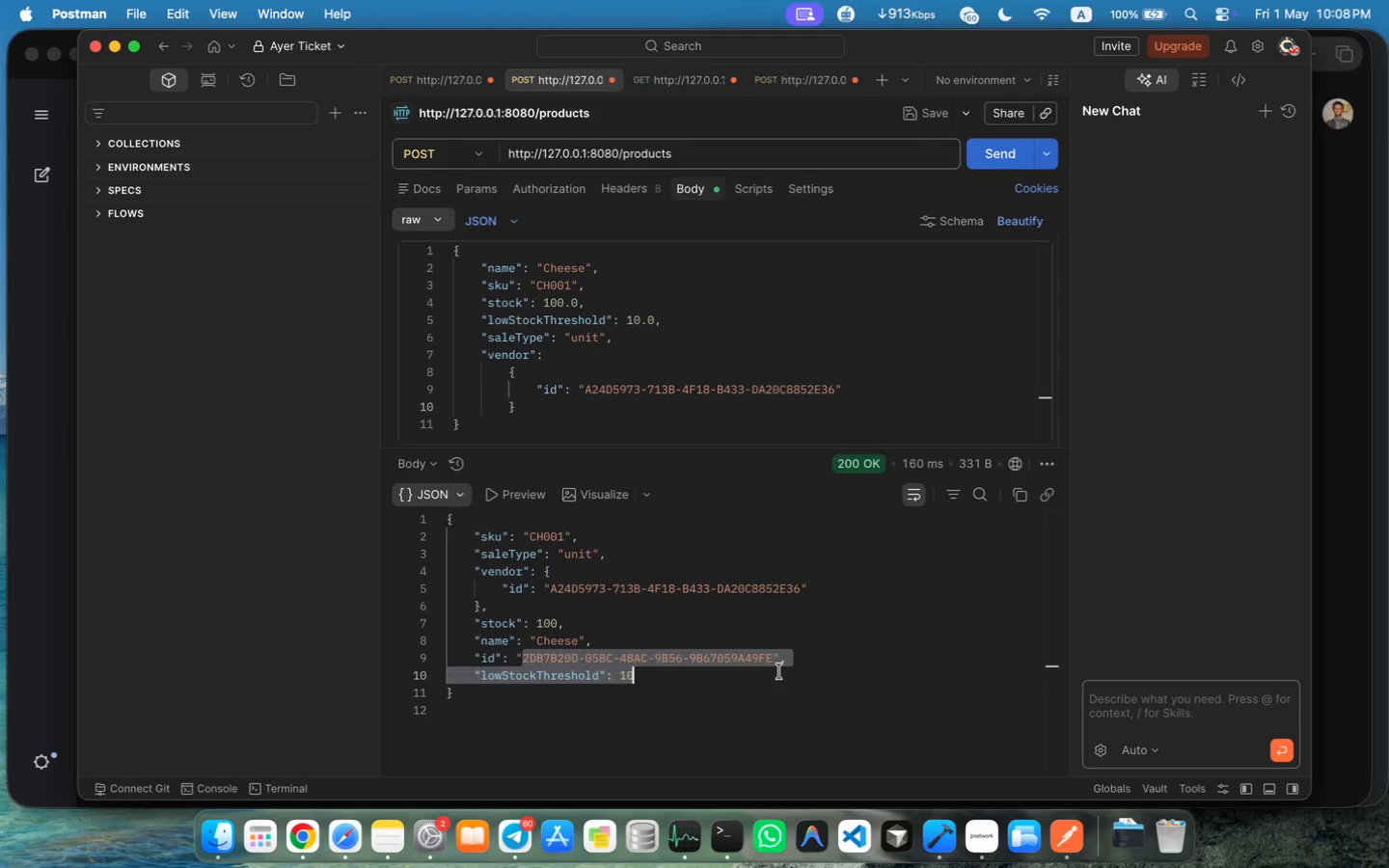 
key(Meta+C)
 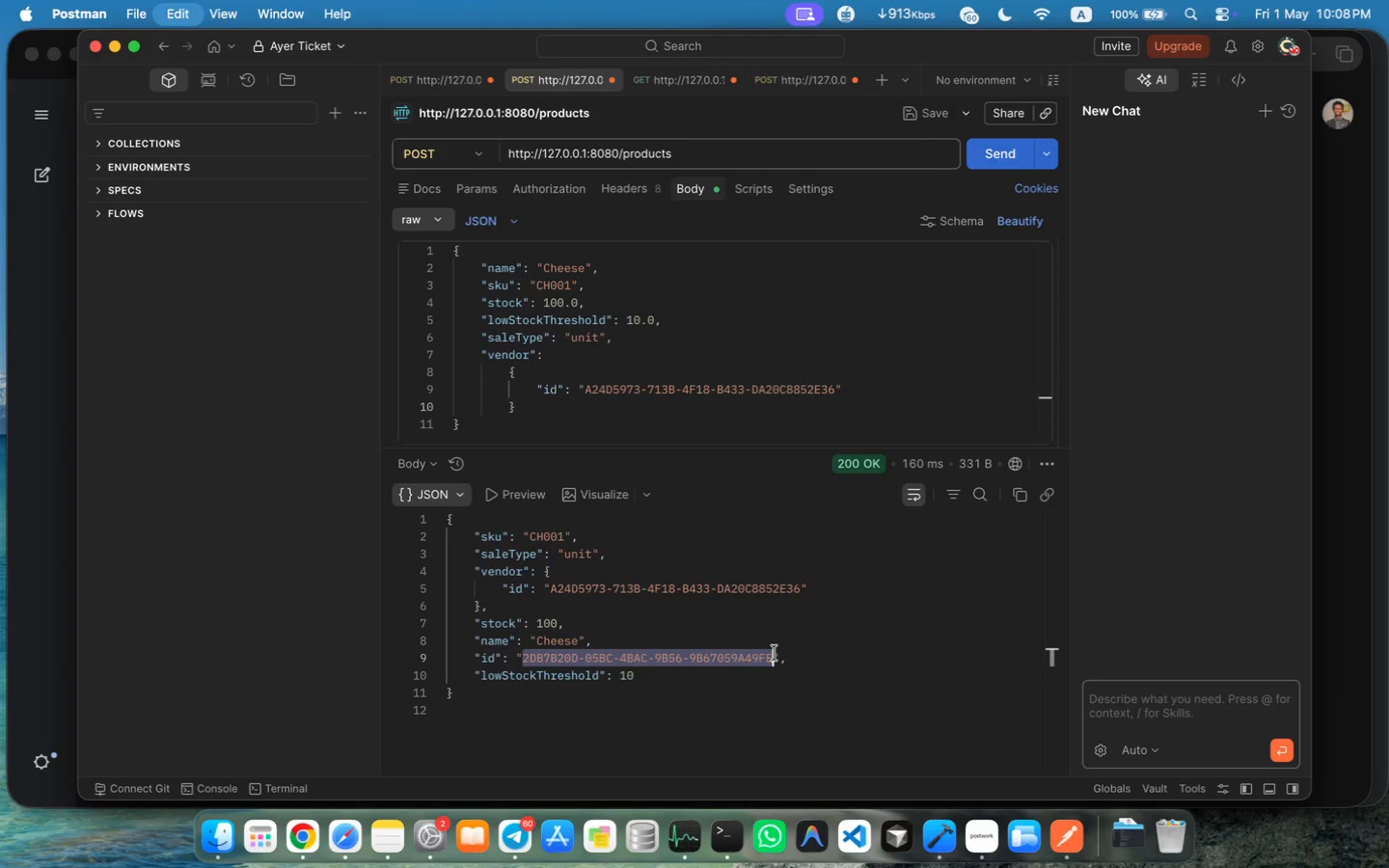 
key(Meta+C)
 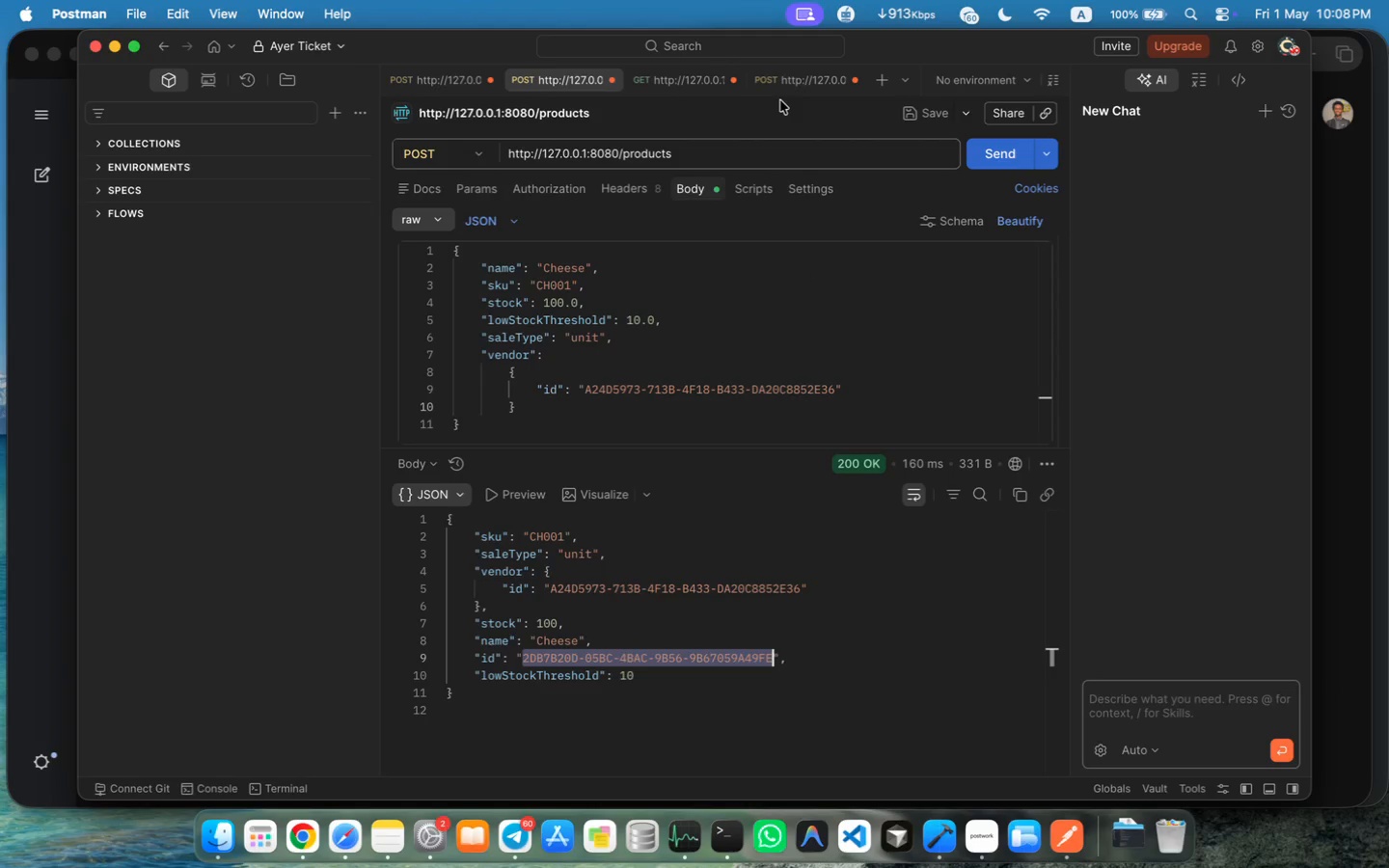 
left_click([800, 87])
 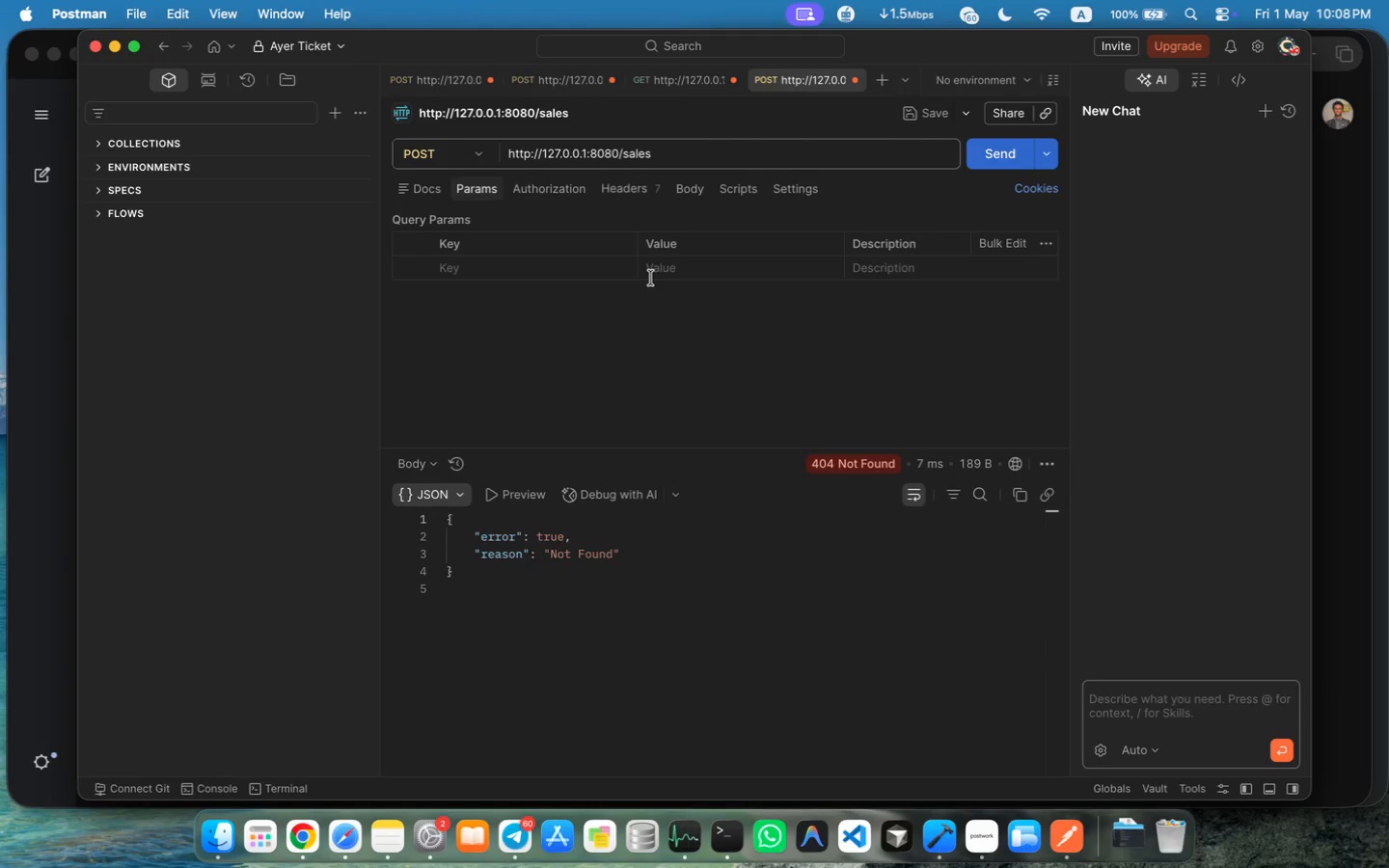 
left_click([561, 304])
 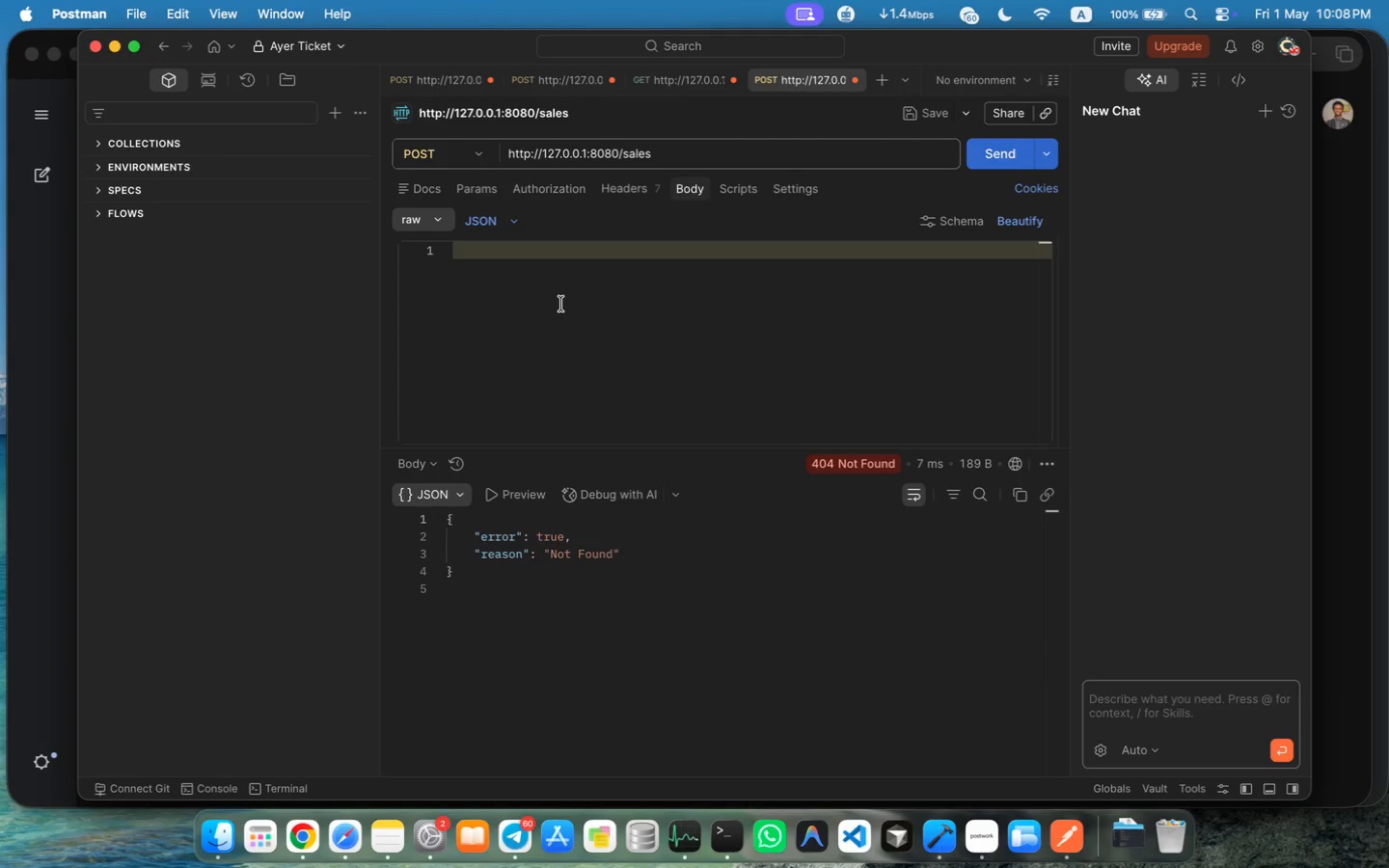 
key(Shift+BracketLeft)
 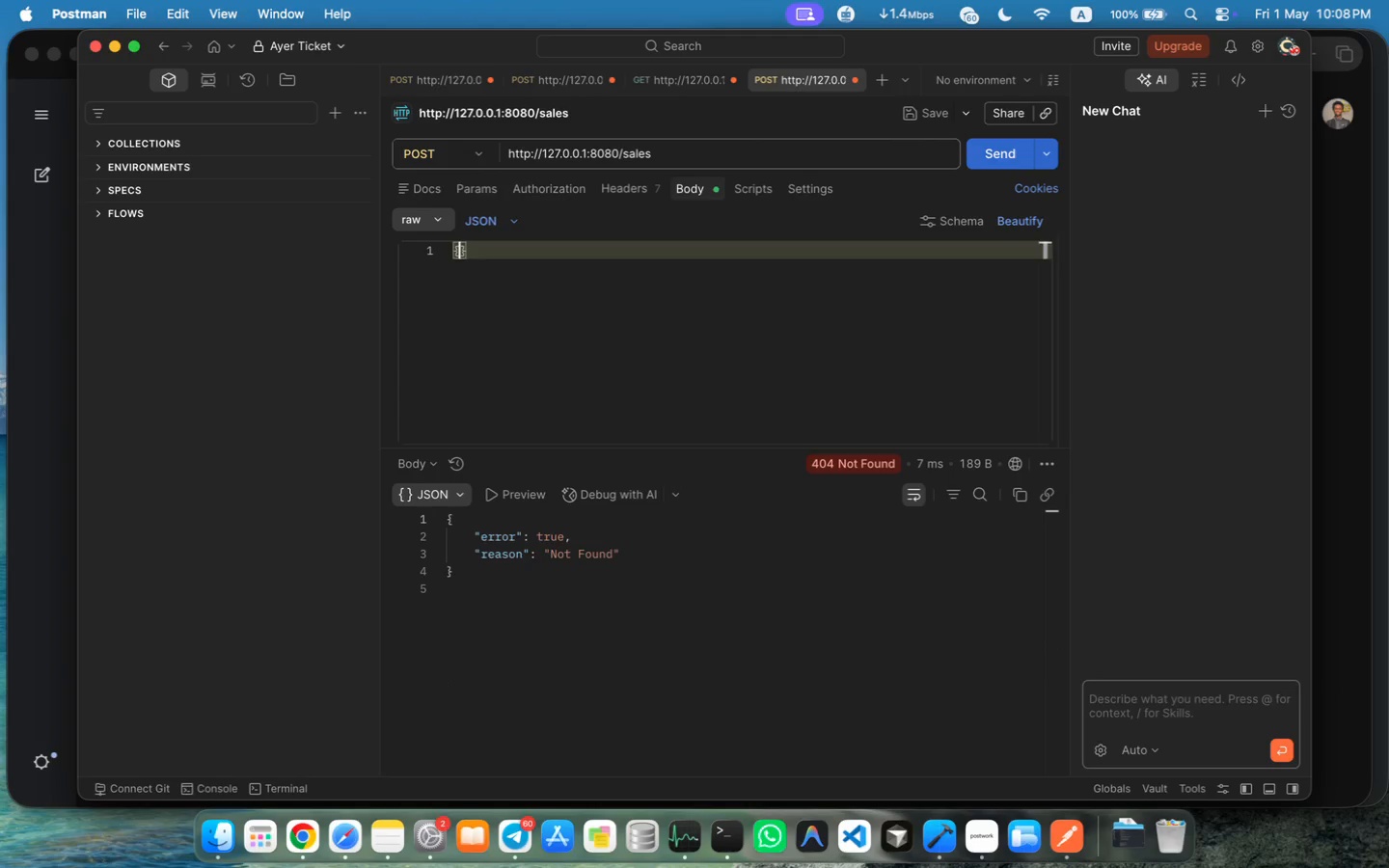 
key(Enter)
 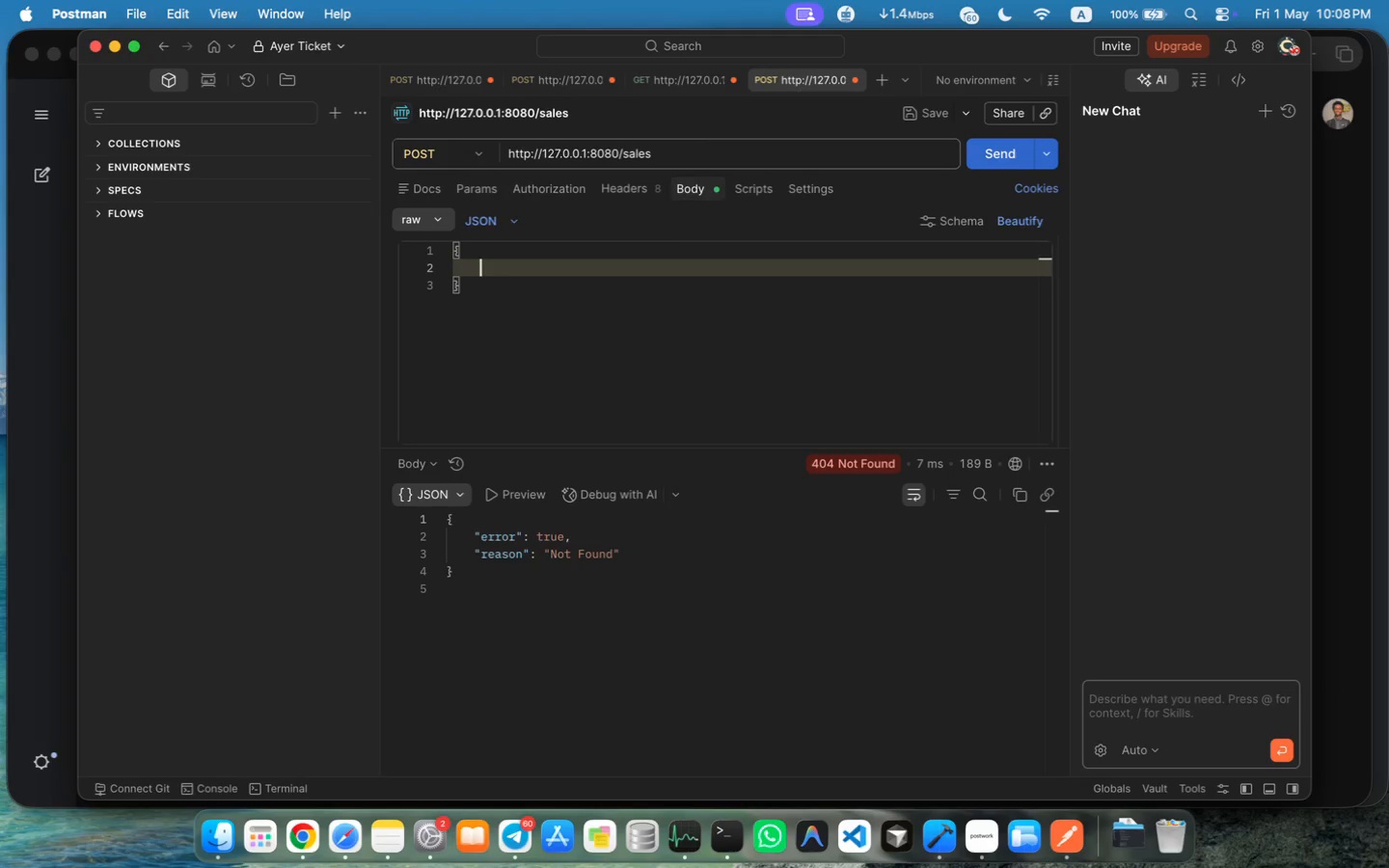 
type(items: [)
 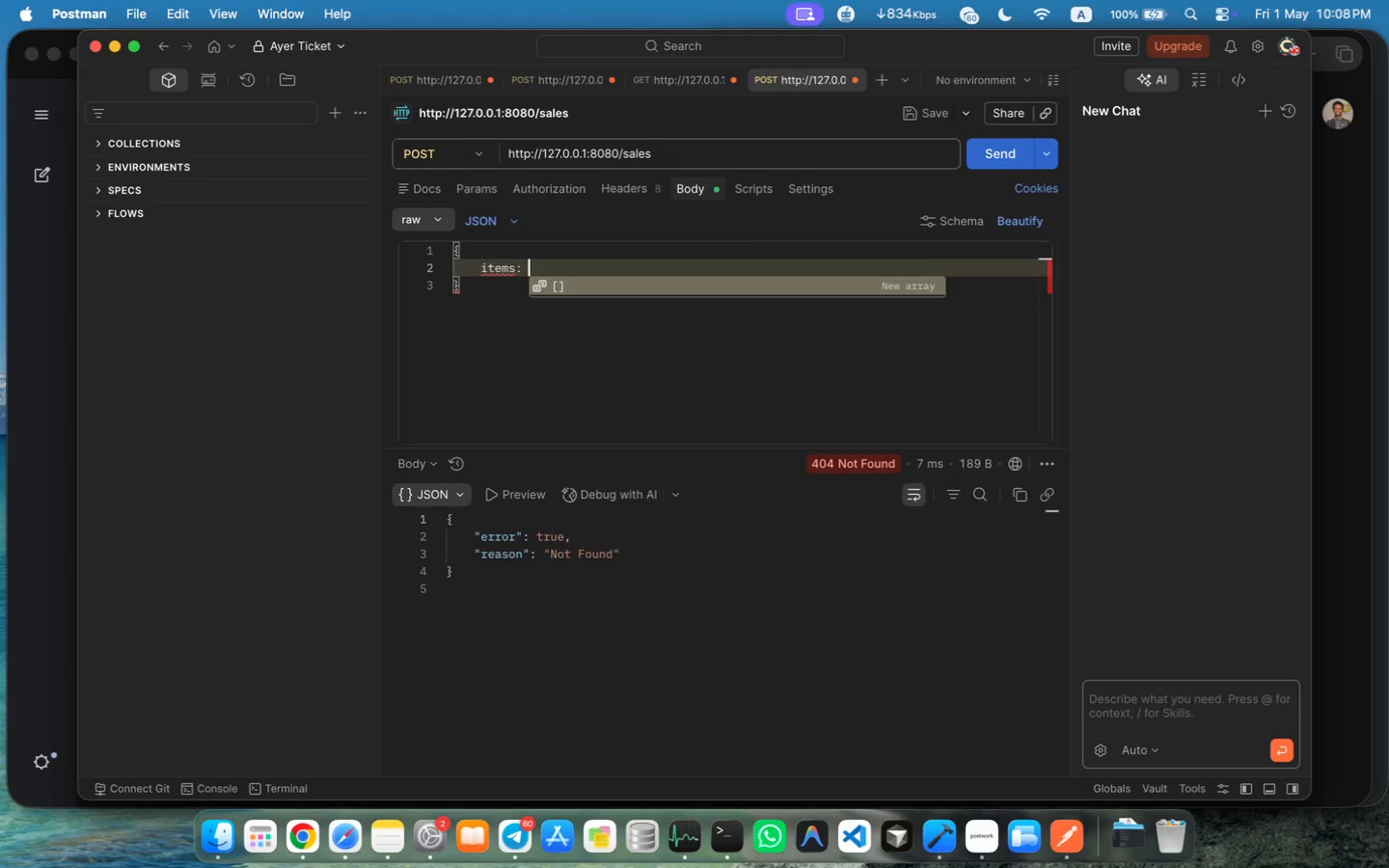 
key(Enter)
 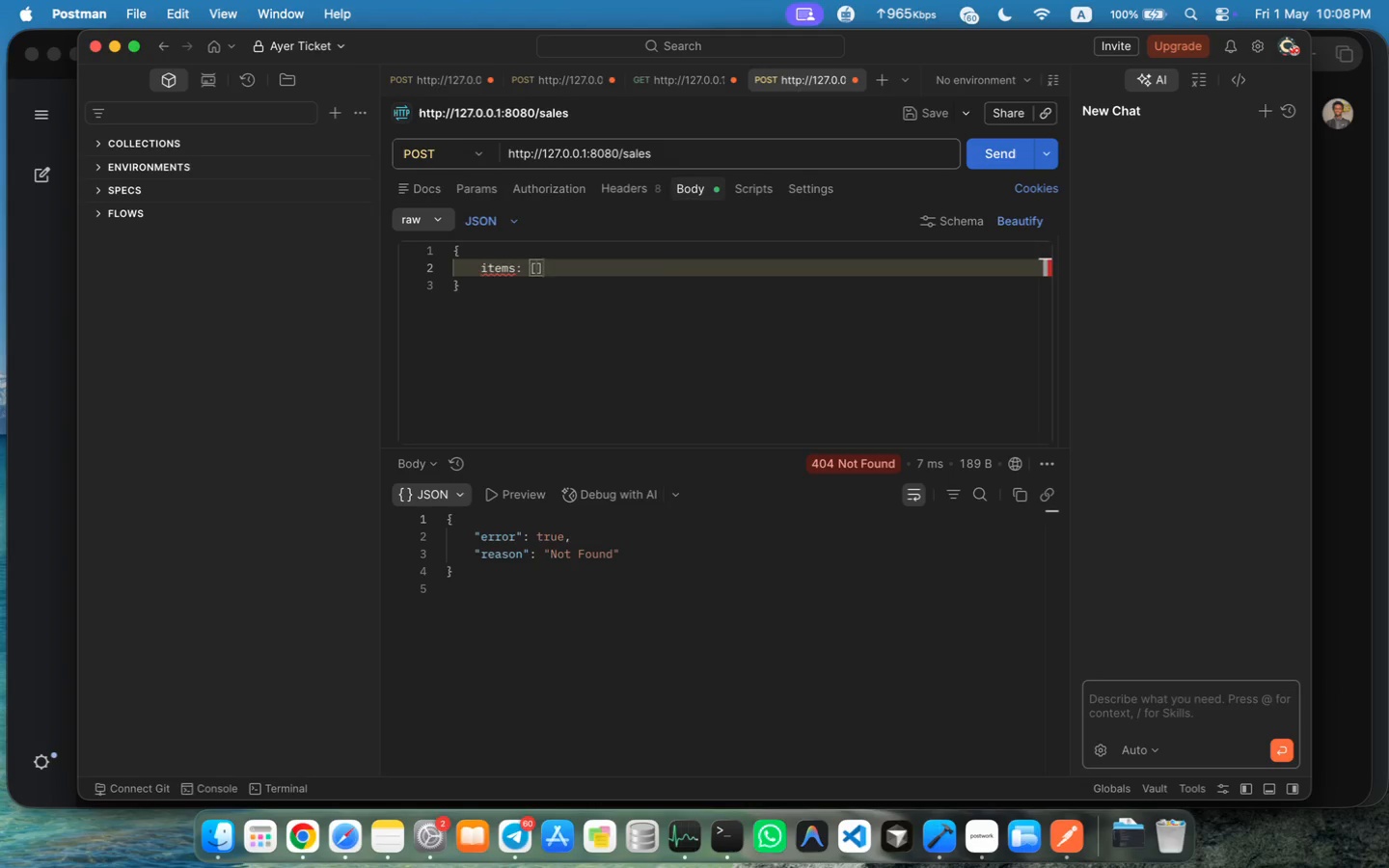 
key(Enter)
 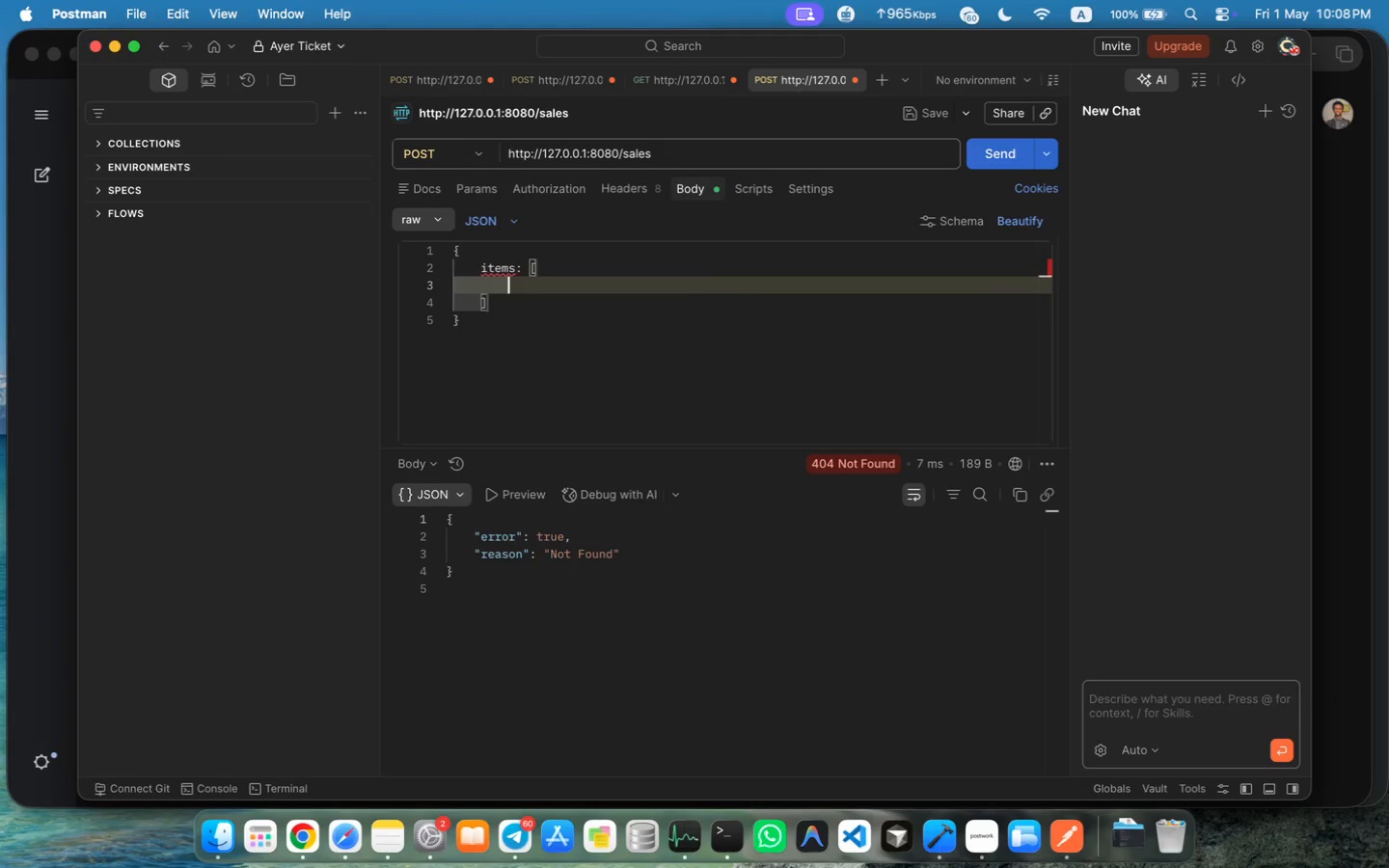 
type("productId:)
key(Backspace)
 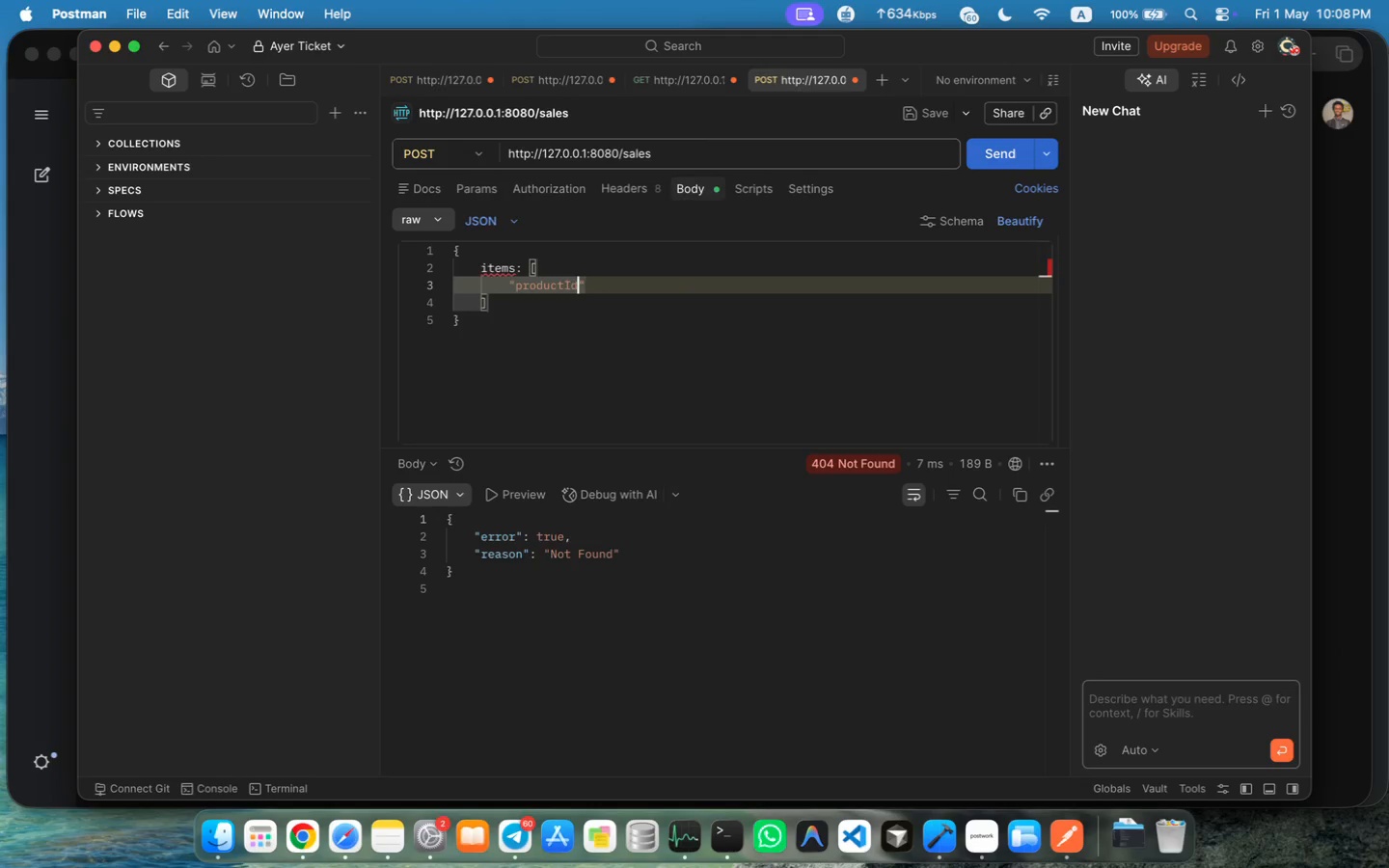 
 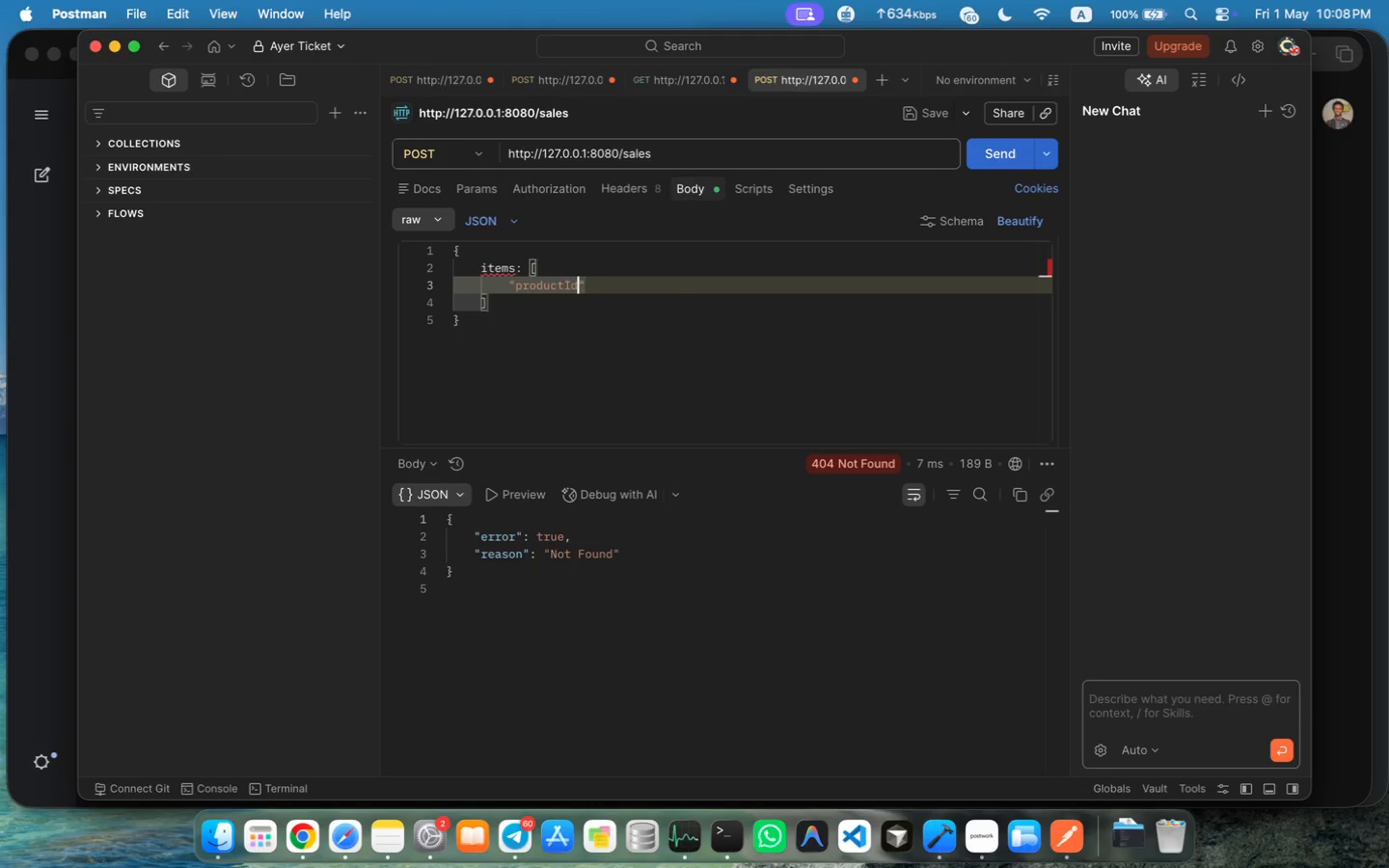 
key(ArrowRight)
 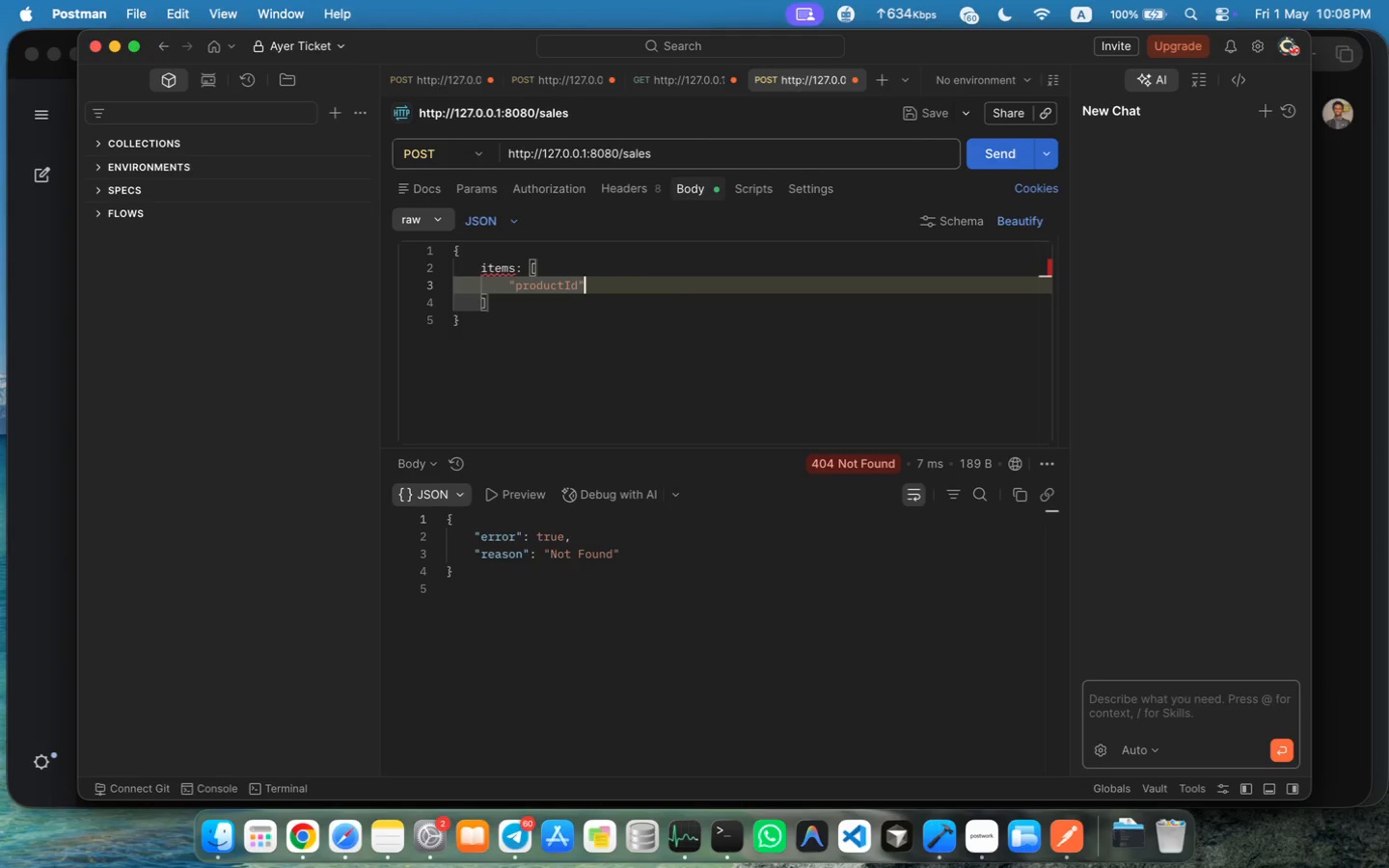 
hold_key(key=ShiftLeft, duration=0.38)
 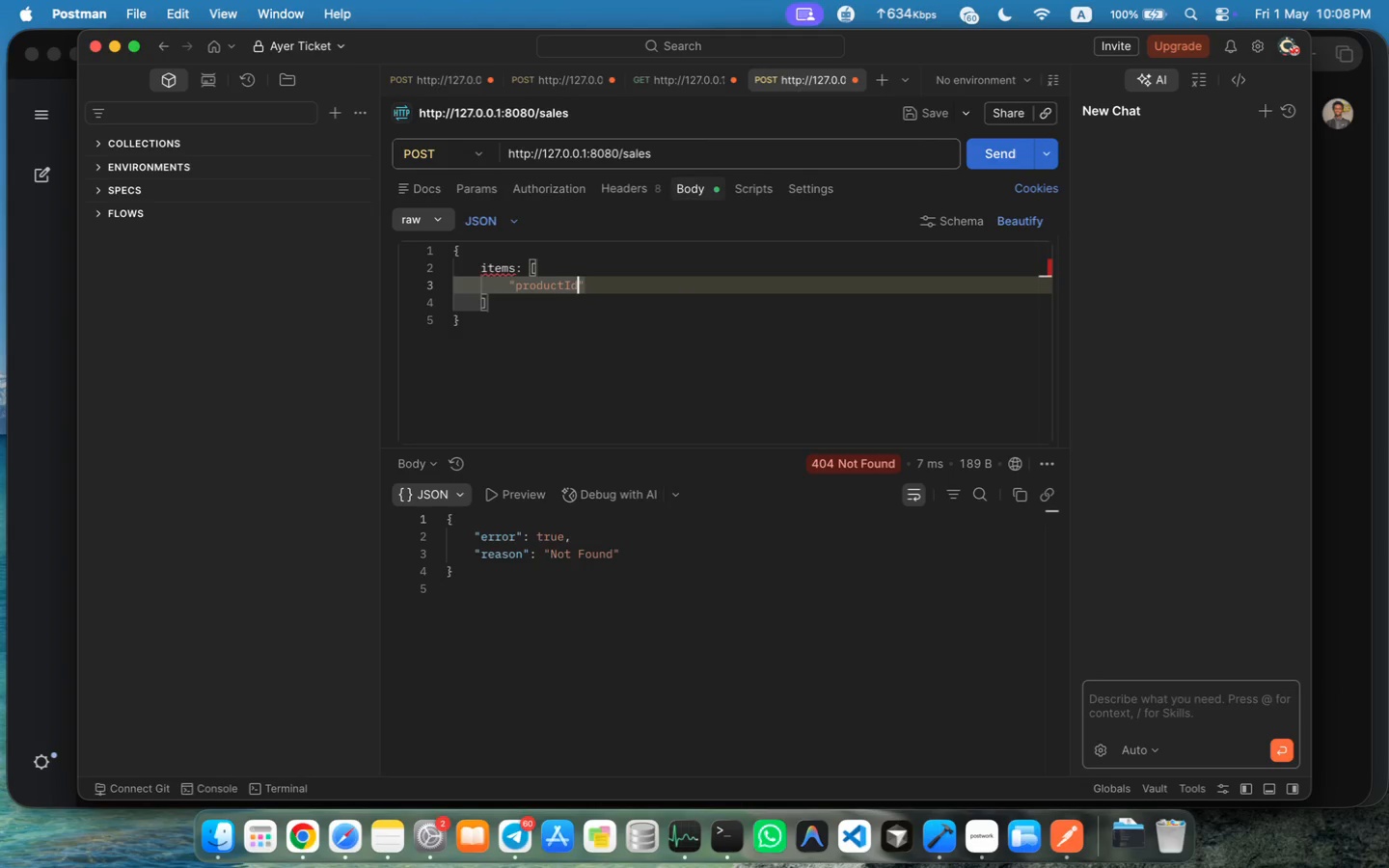 
key(Space)
 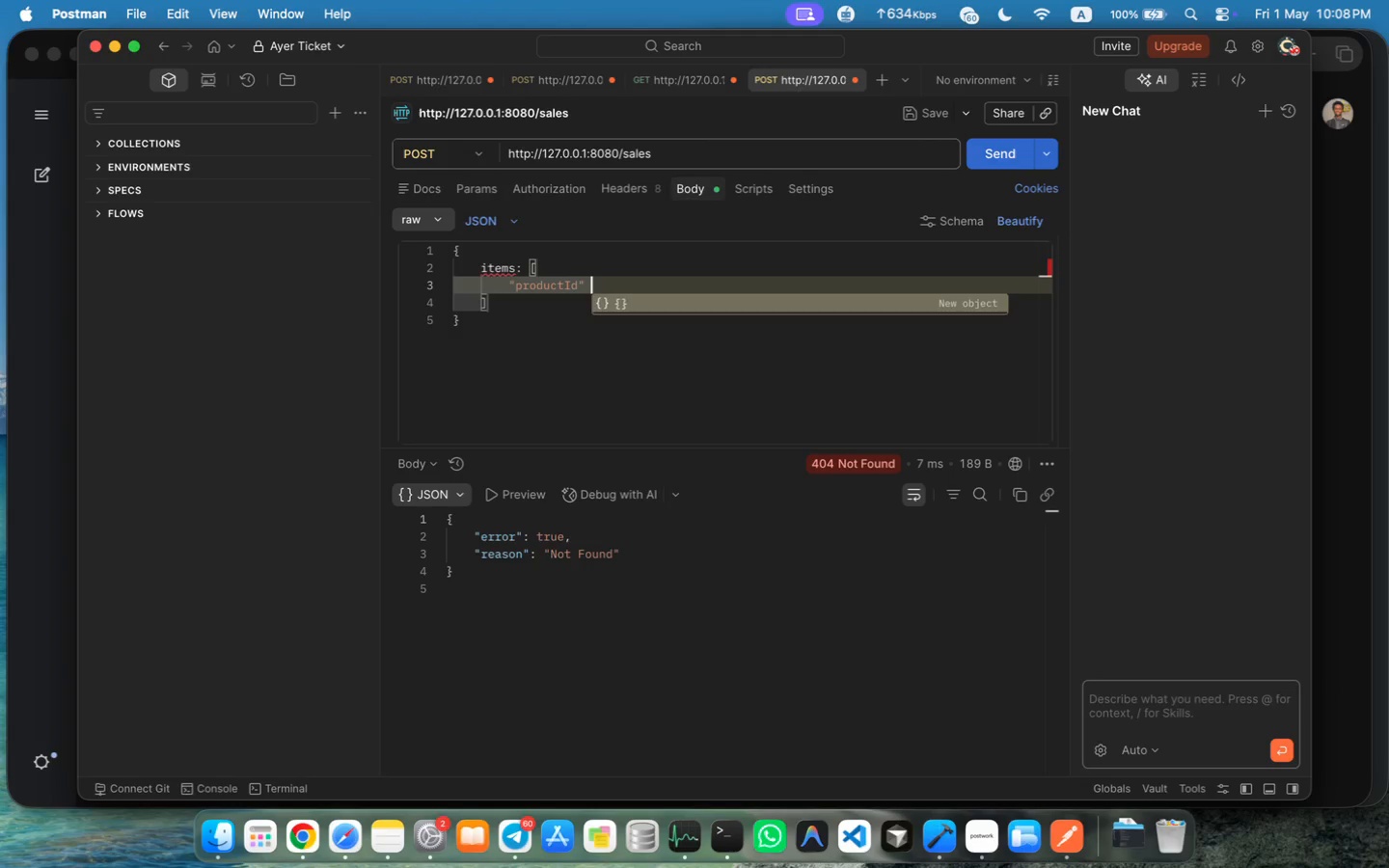 
key(Shift+ShiftLeft)
 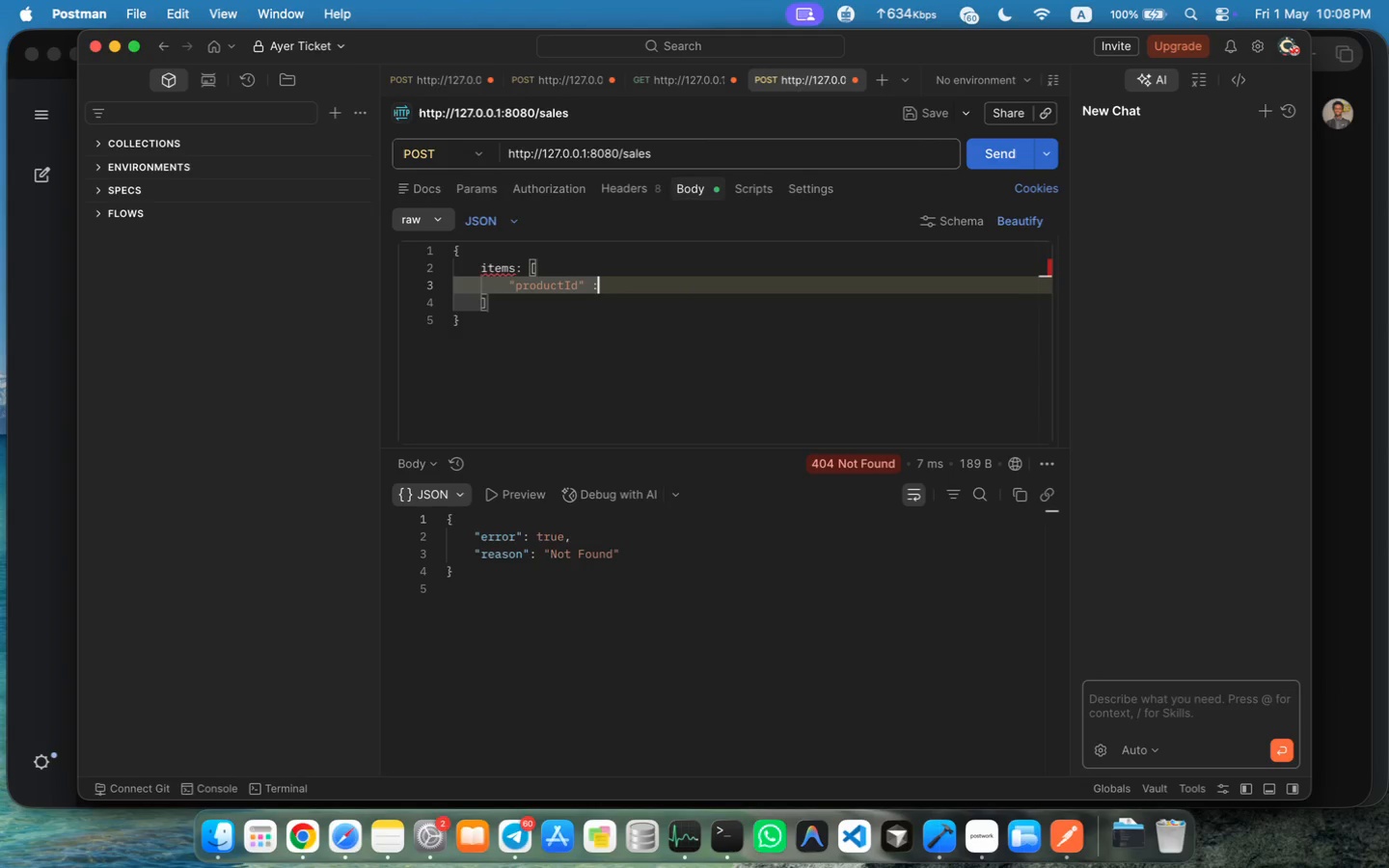 
key(Shift+Semicolon)
 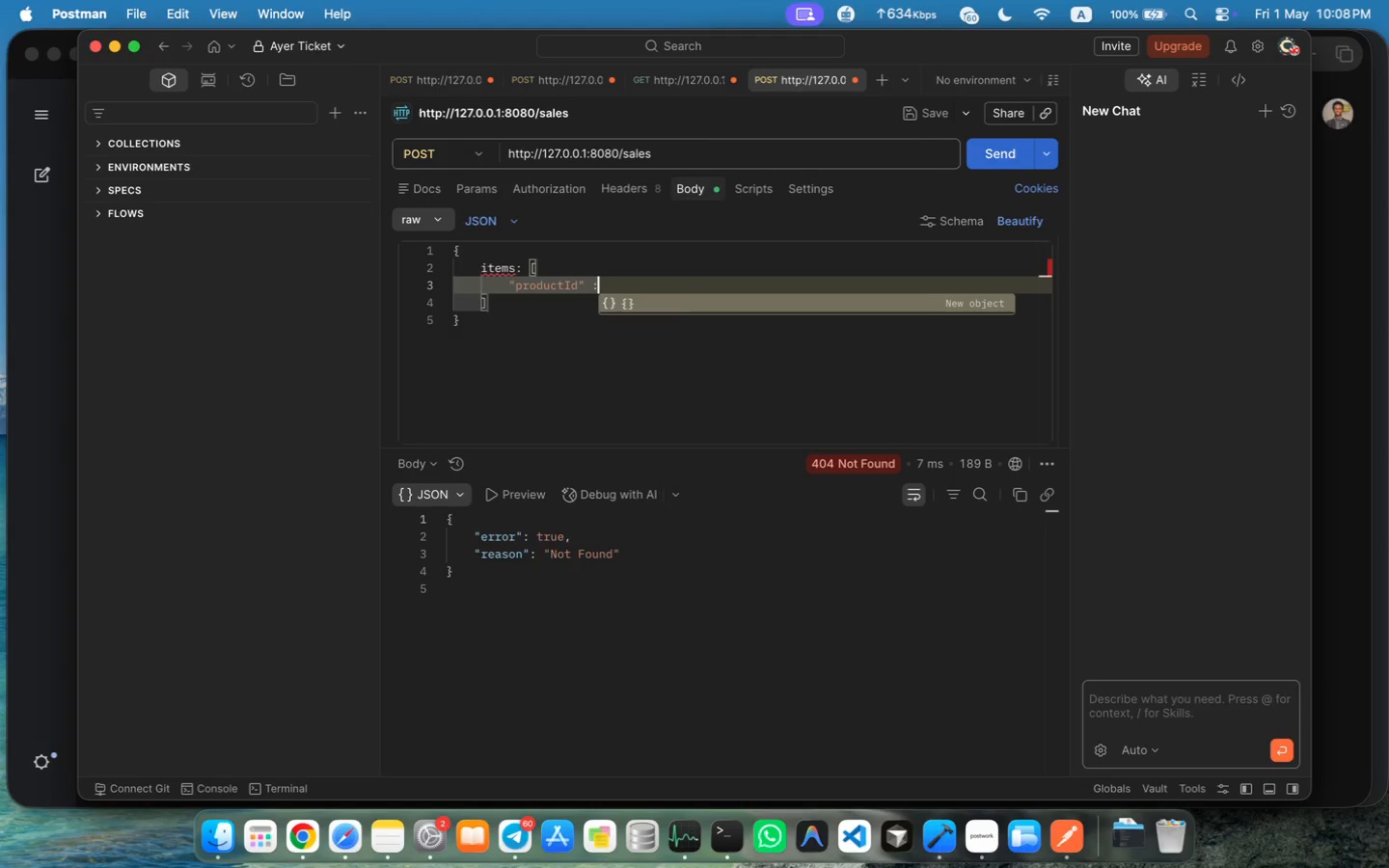 
key(Space)
 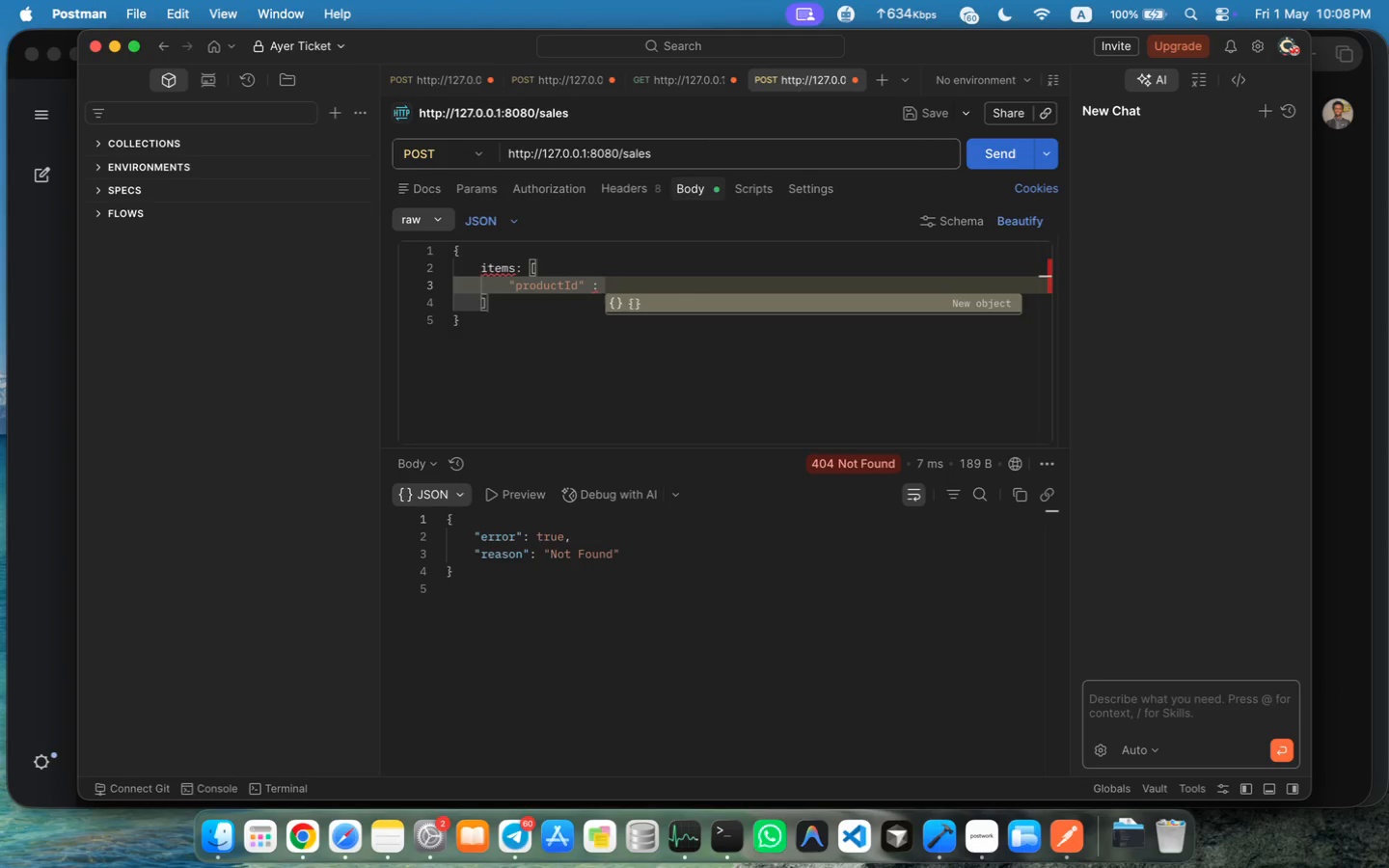 
key(Shift+Quote)
 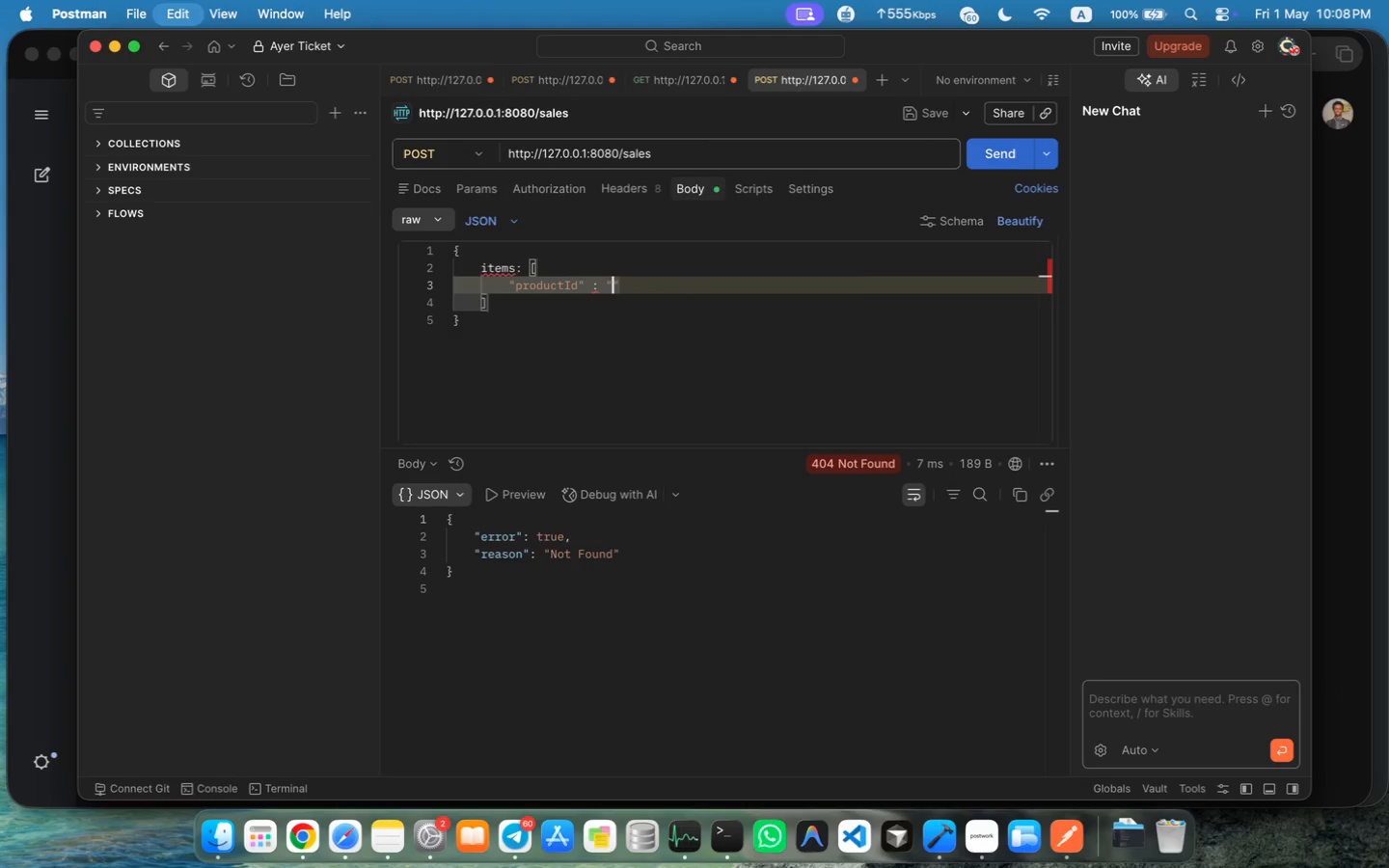 
key(Meta+V)
 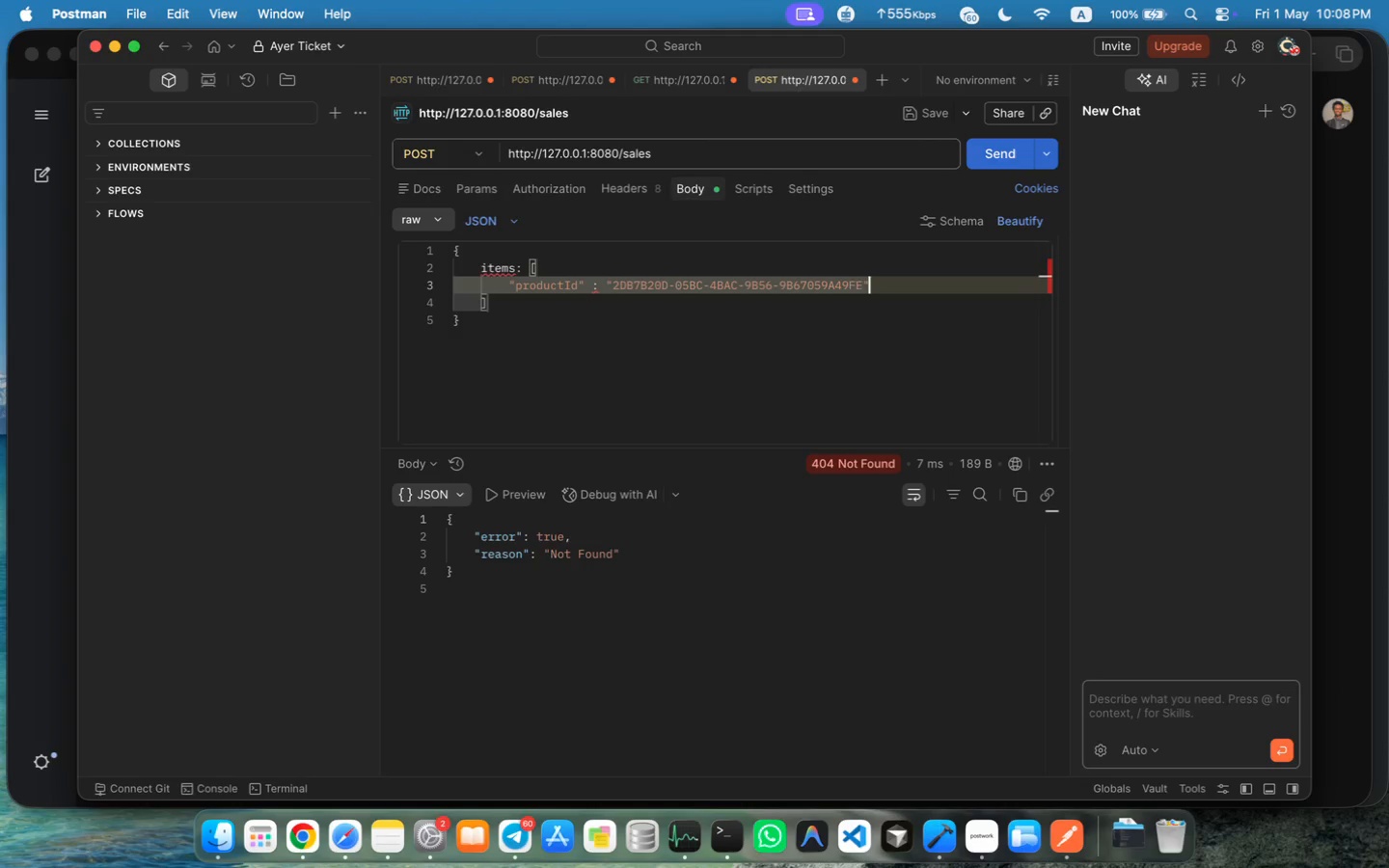 
key(ArrowRight)
 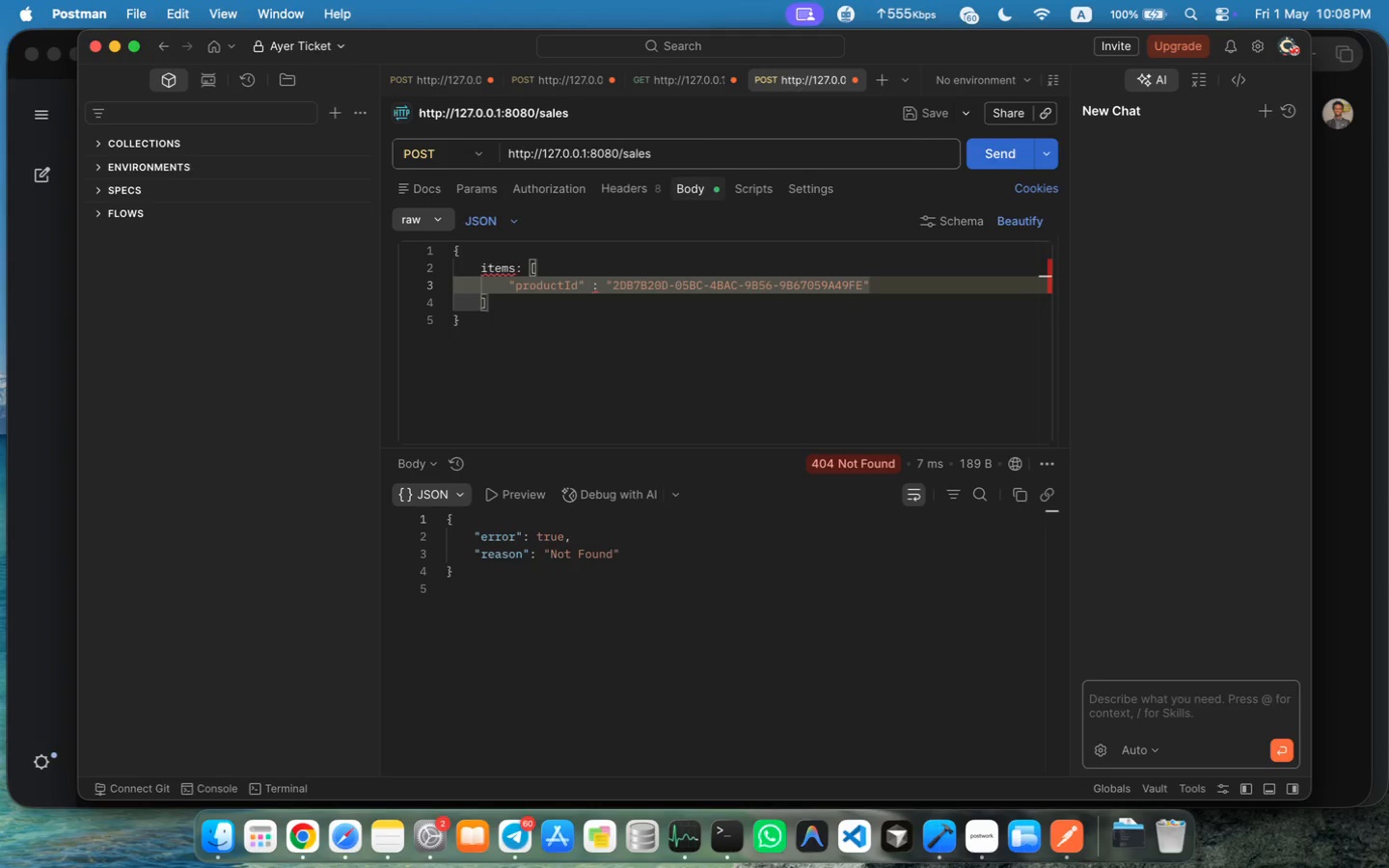 
key(Comma)
 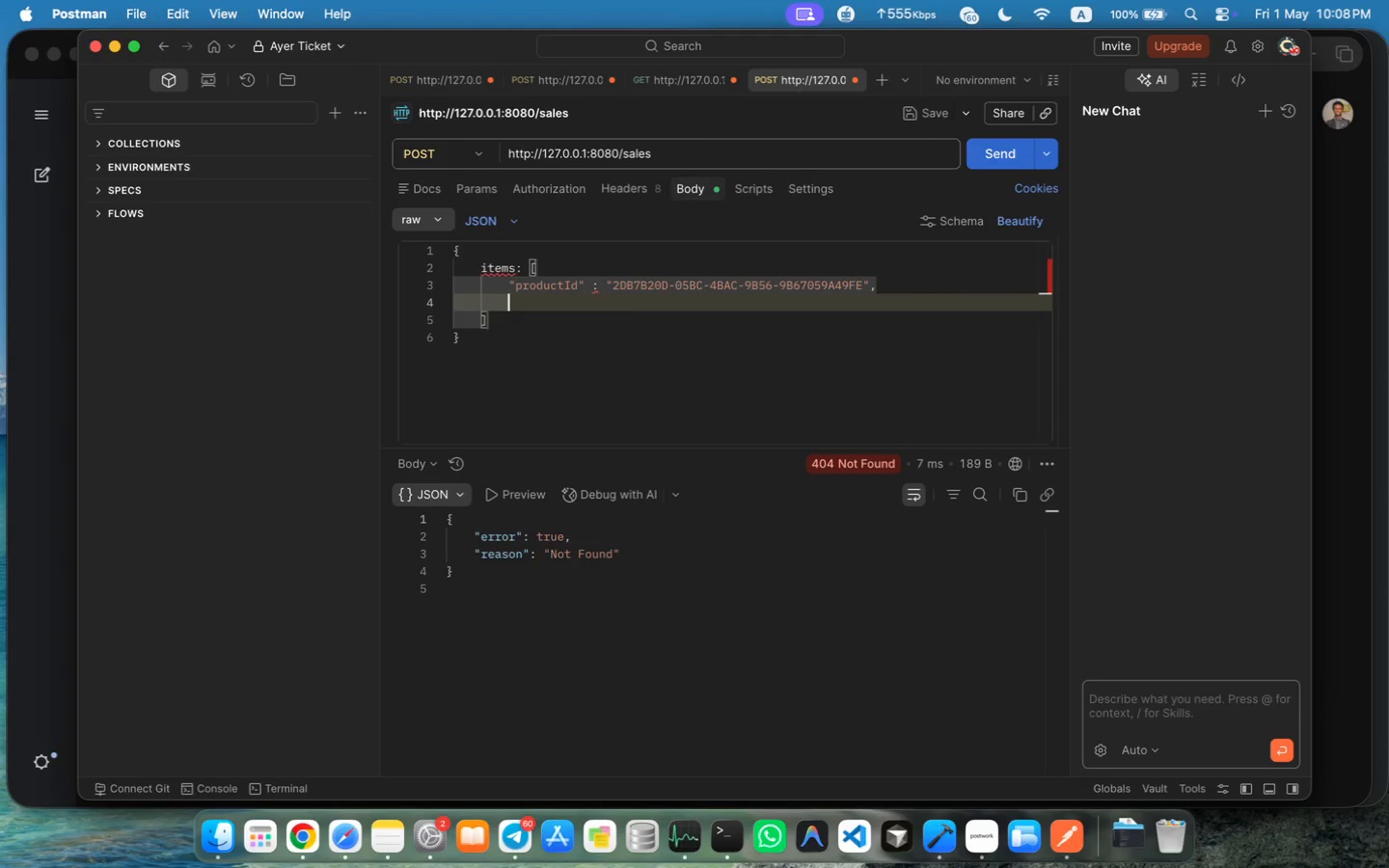 
key(Enter)
 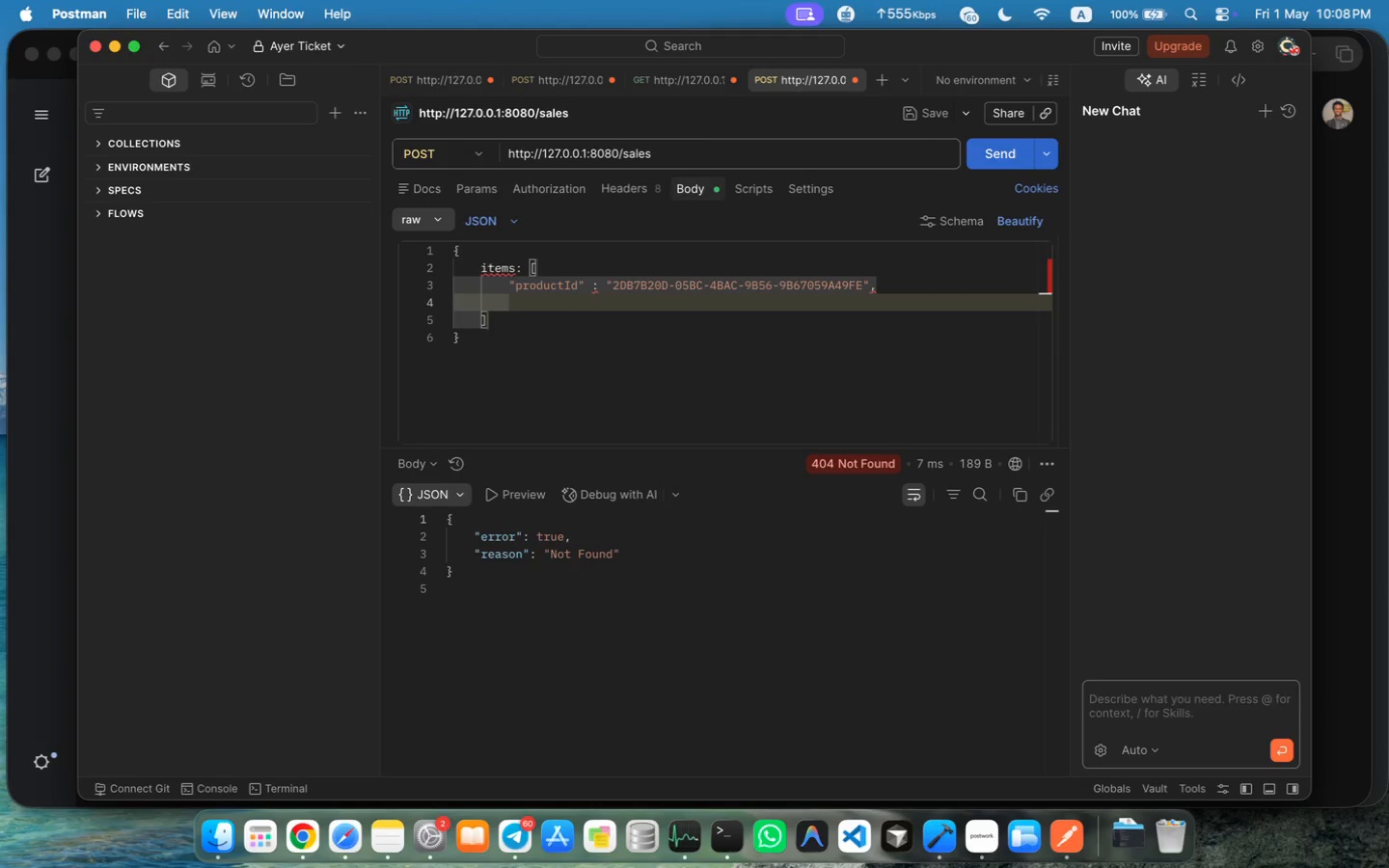 
key(ArrowUp)
 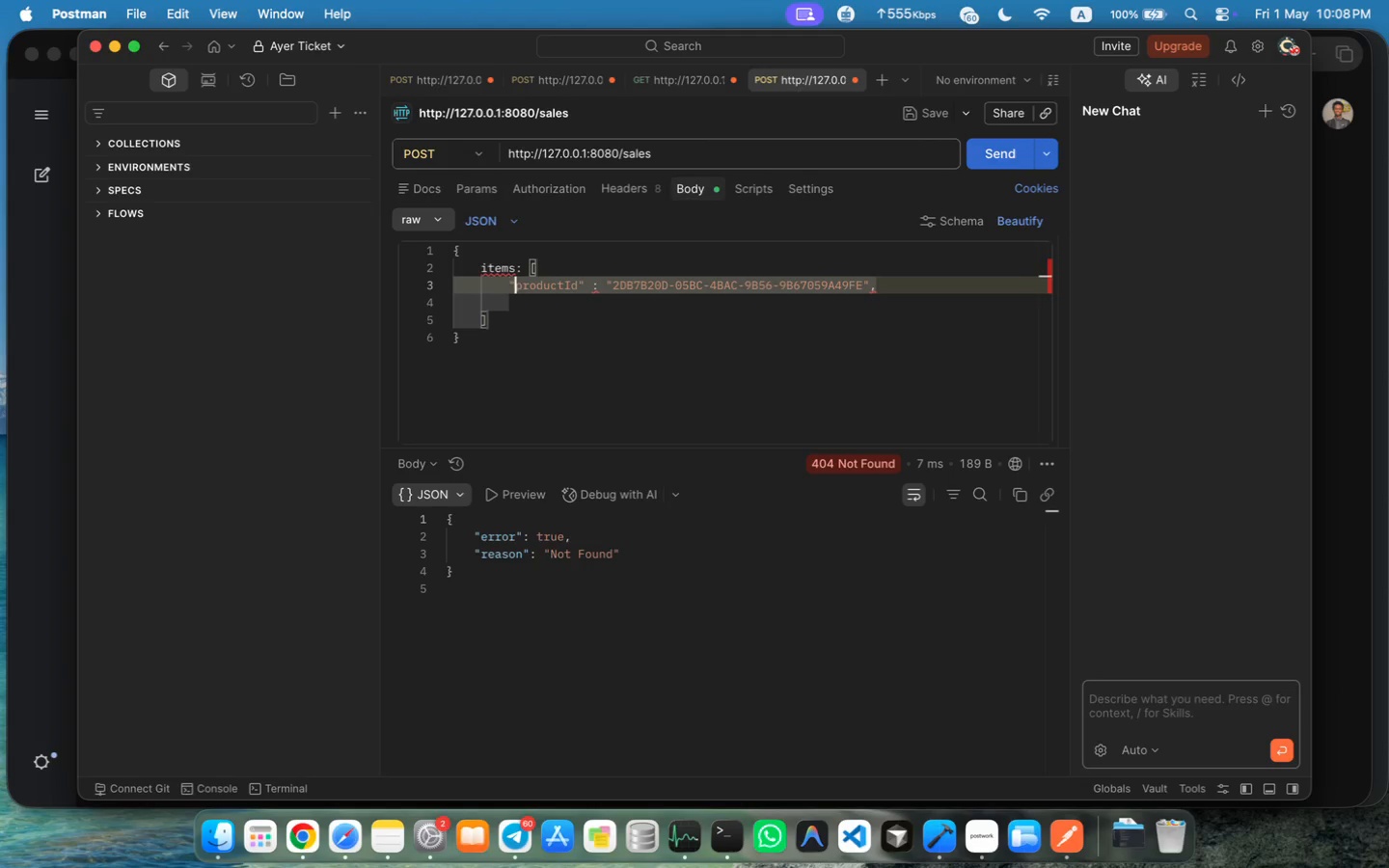 
key(ArrowRight)
 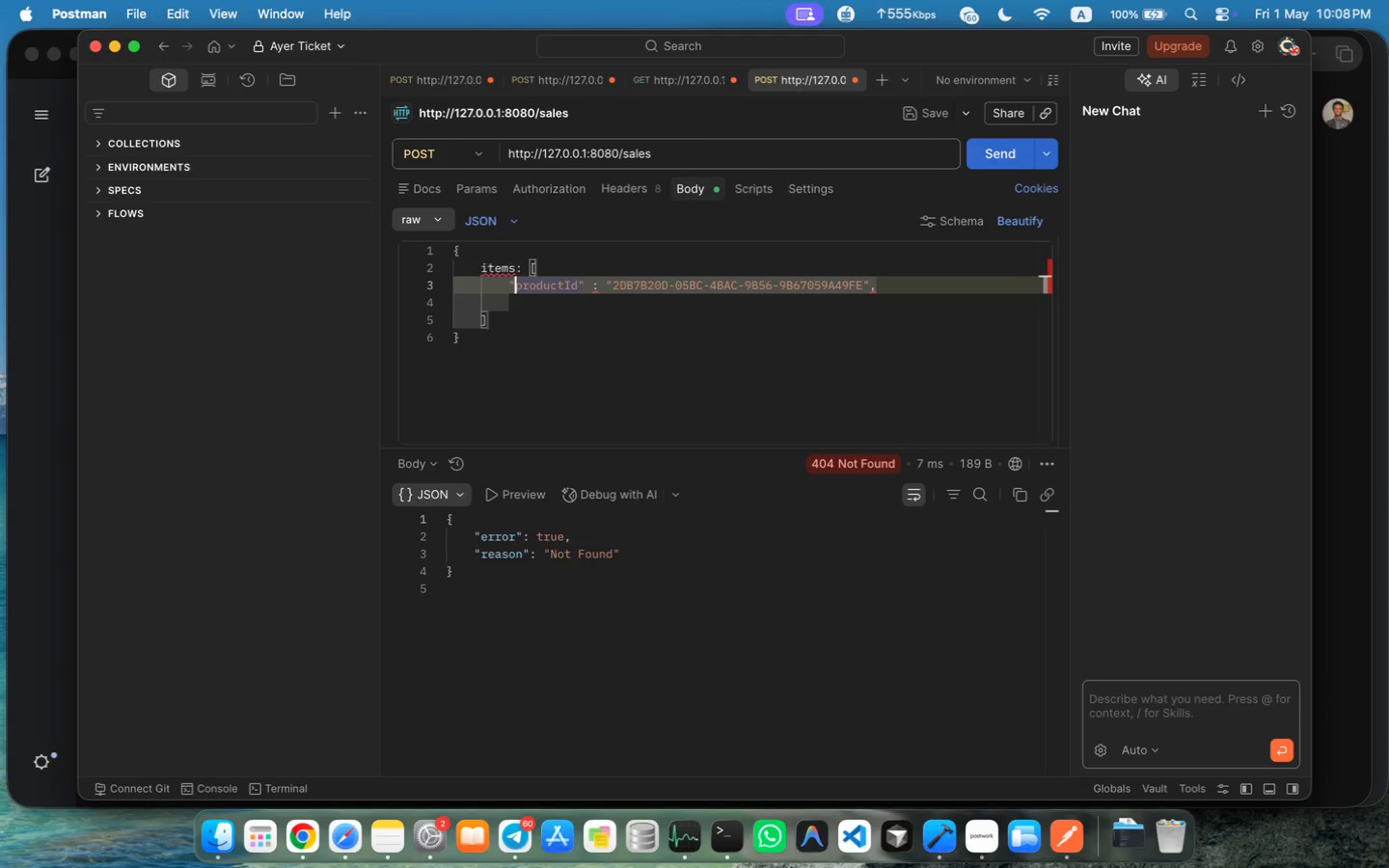 
key(ArrowUp)
 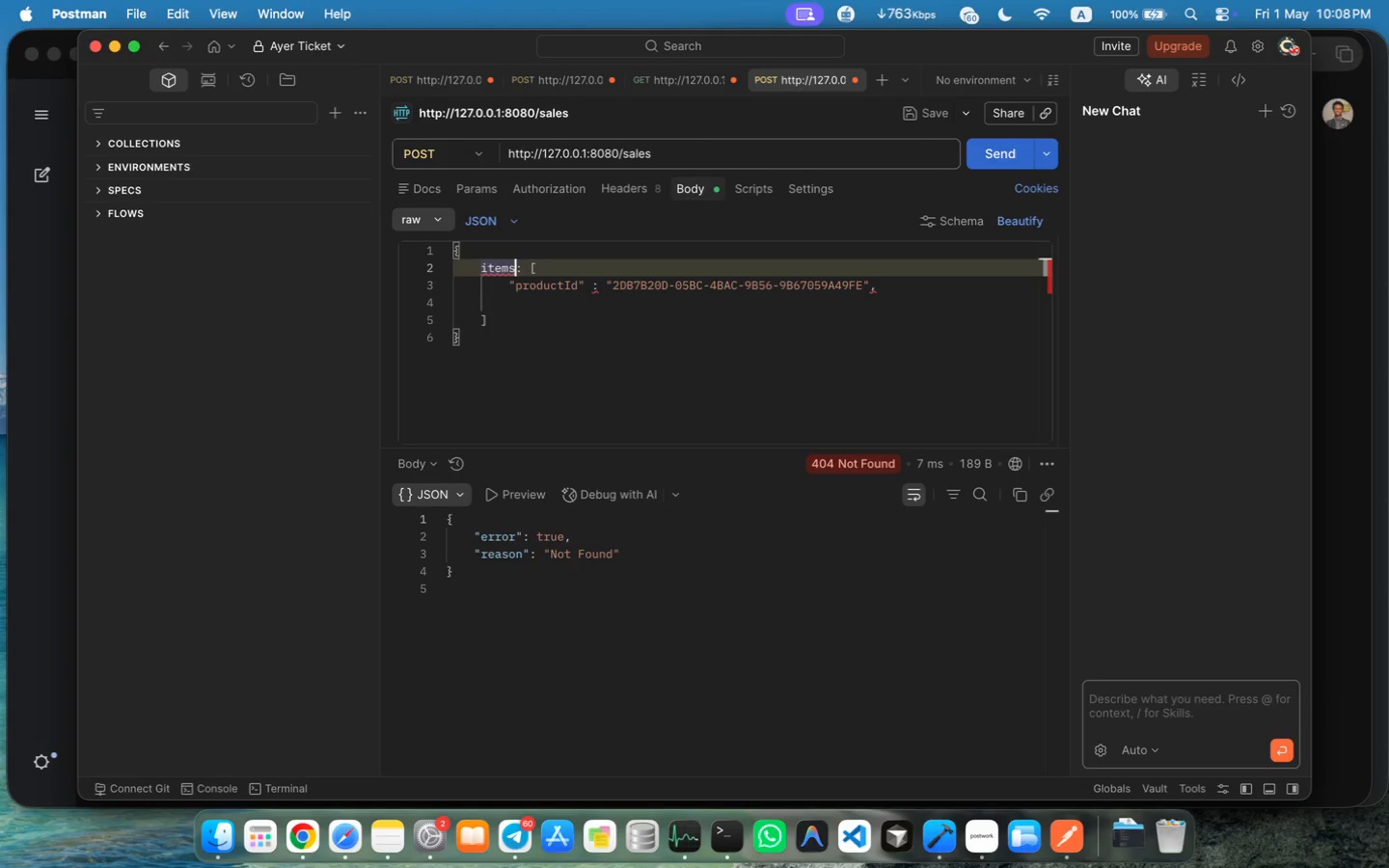 
key(ArrowRight)
 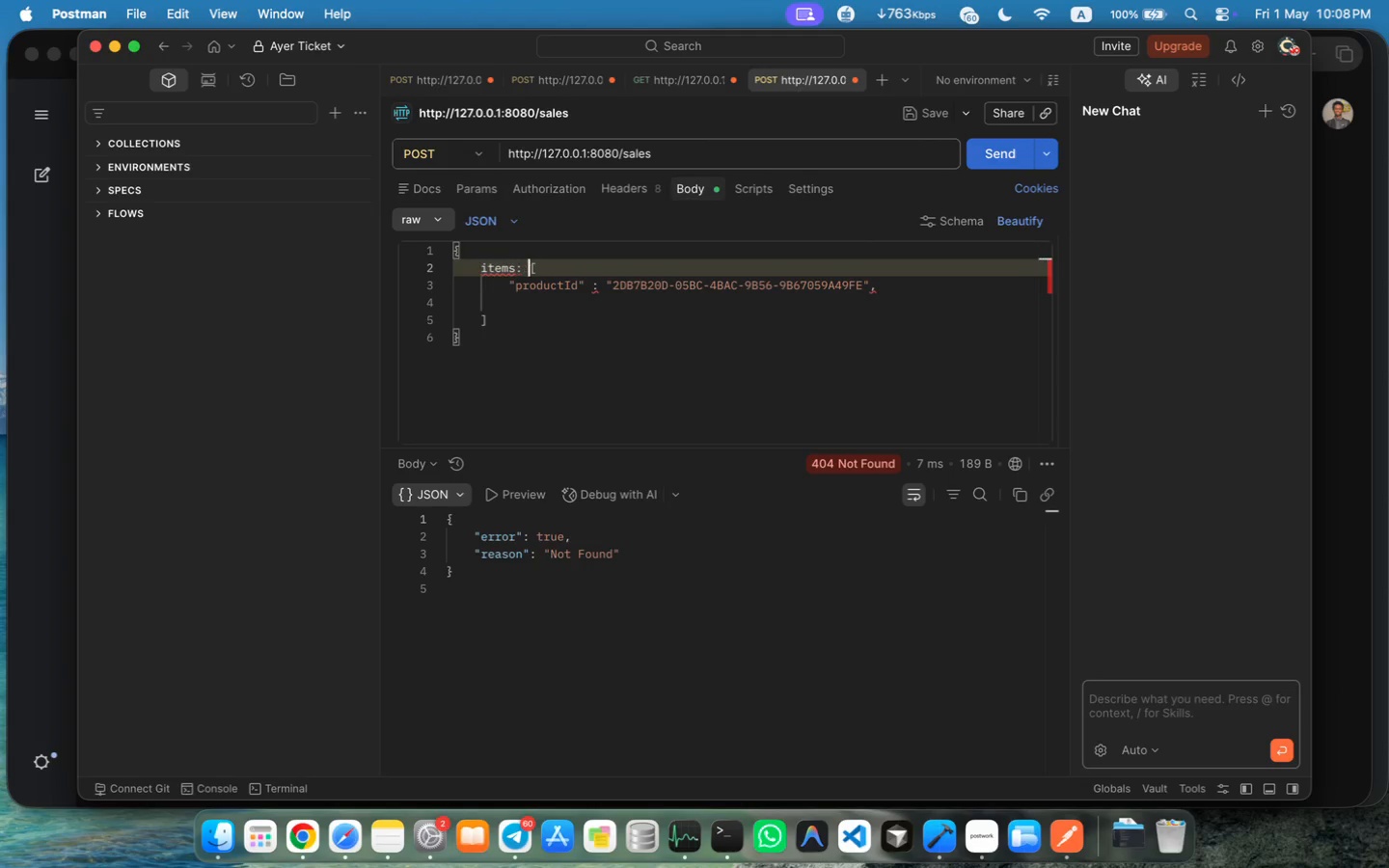 
key(ArrowRight)
 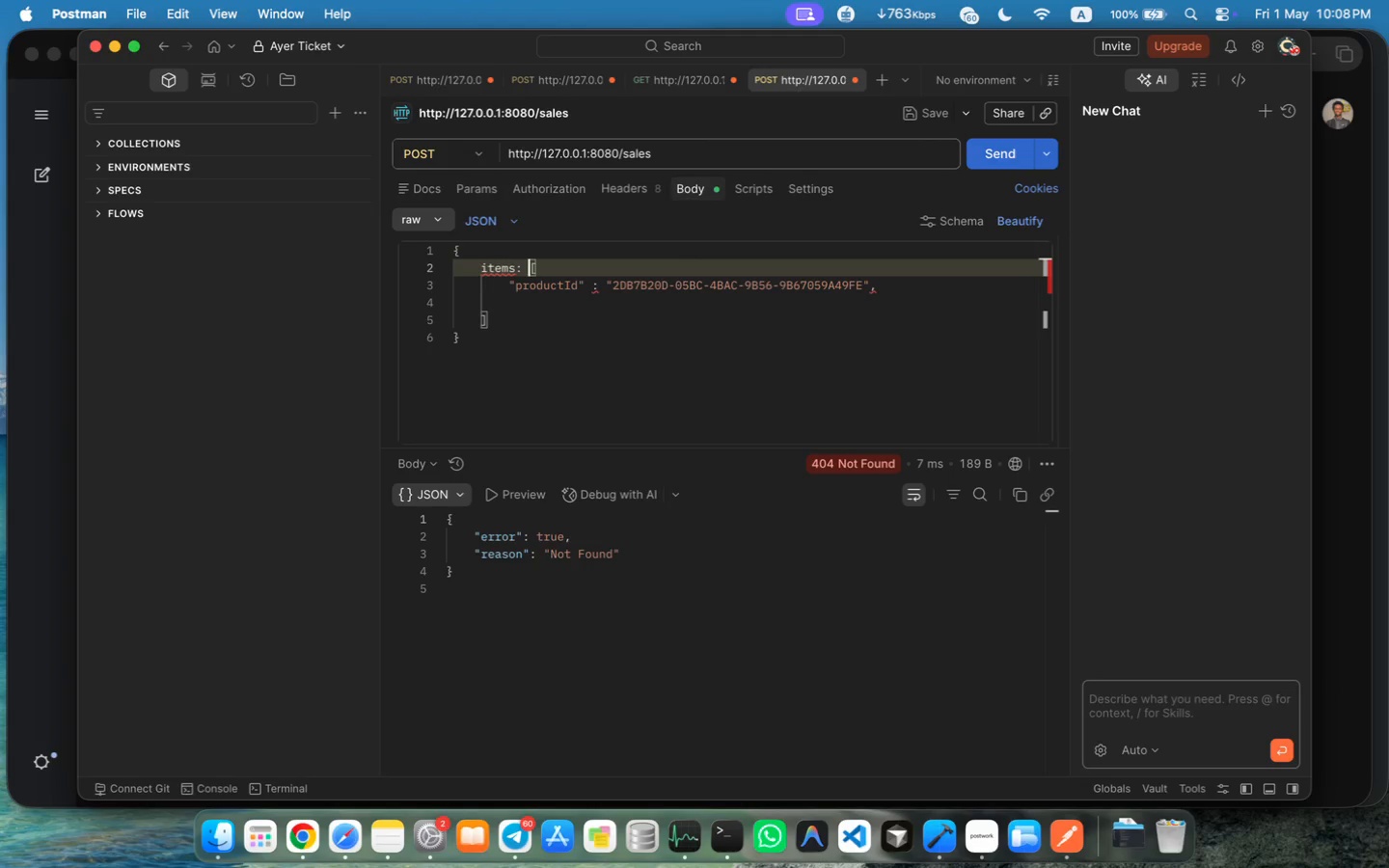 
key(ArrowRight)
 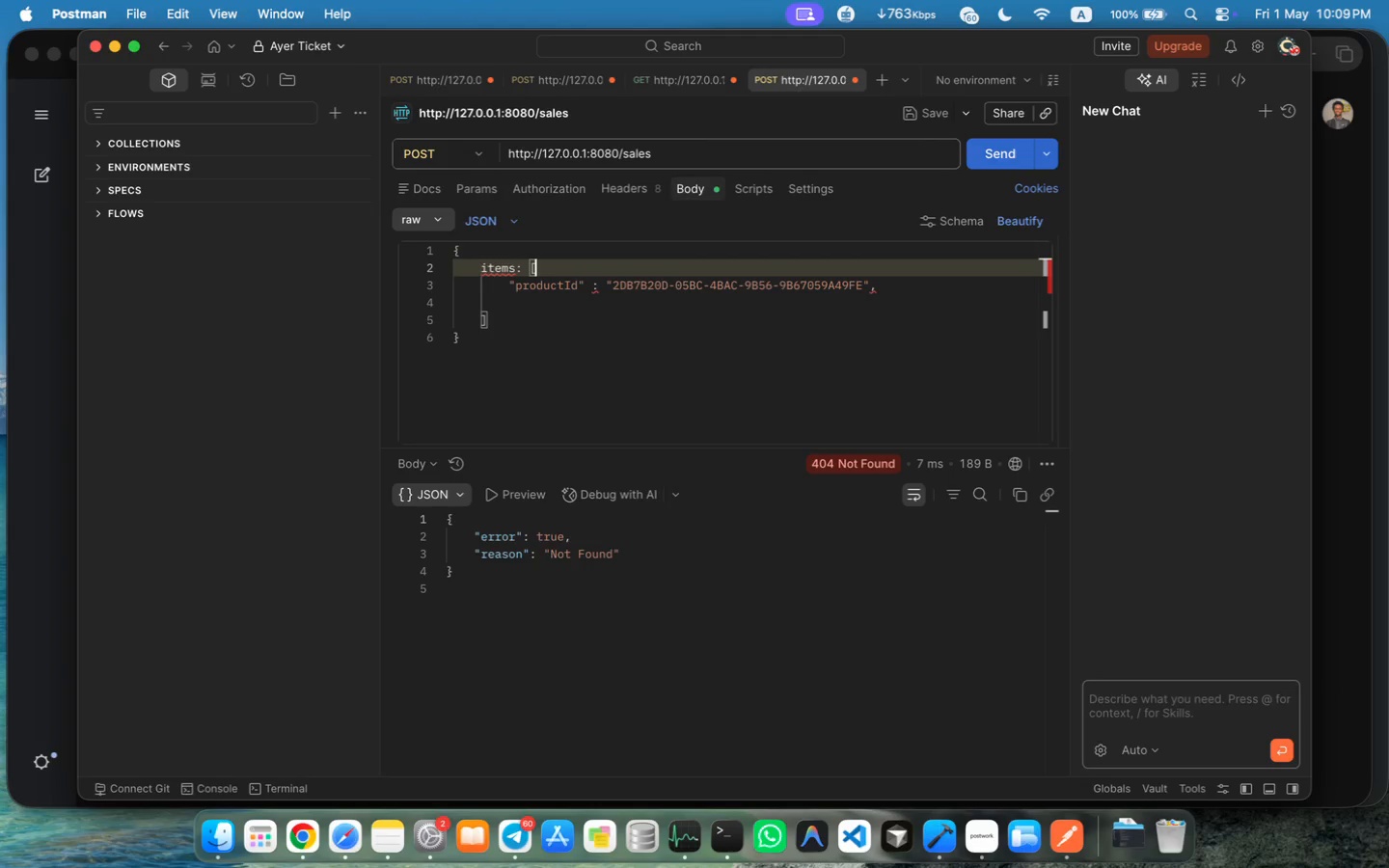 
key(Shift+ShiftLeft)
 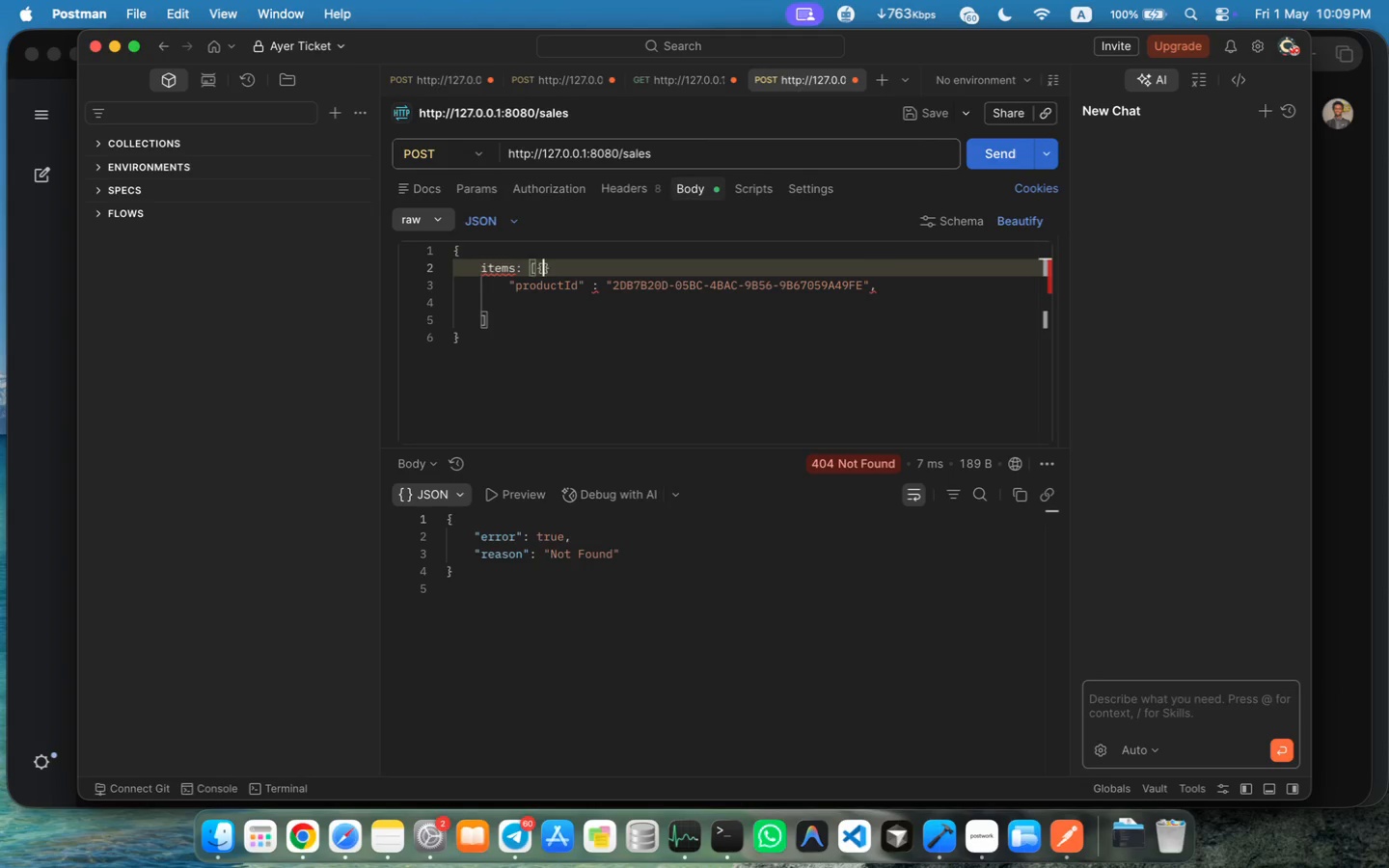 
key(Shift+BracketLeft)
 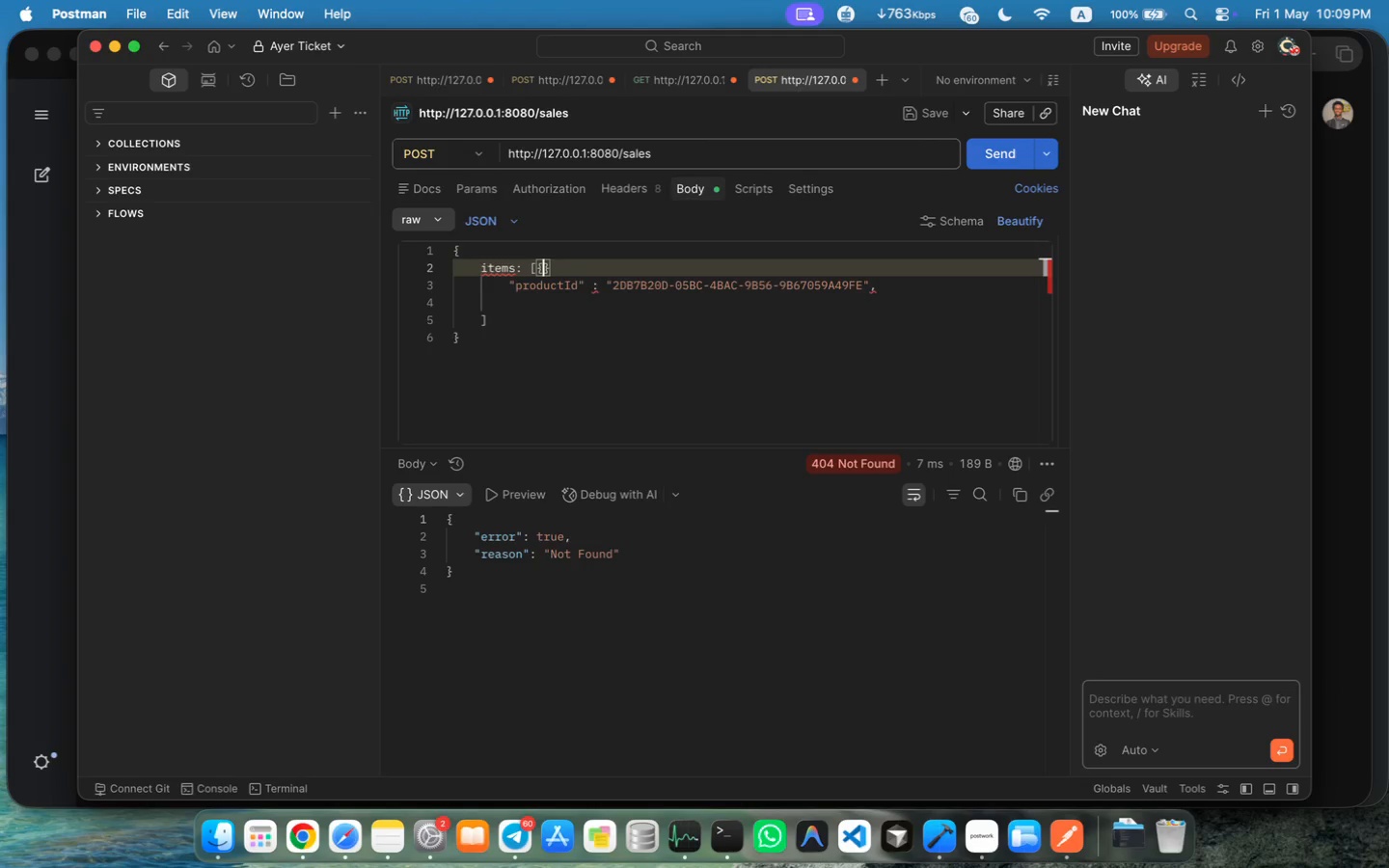 
key(Enter)
 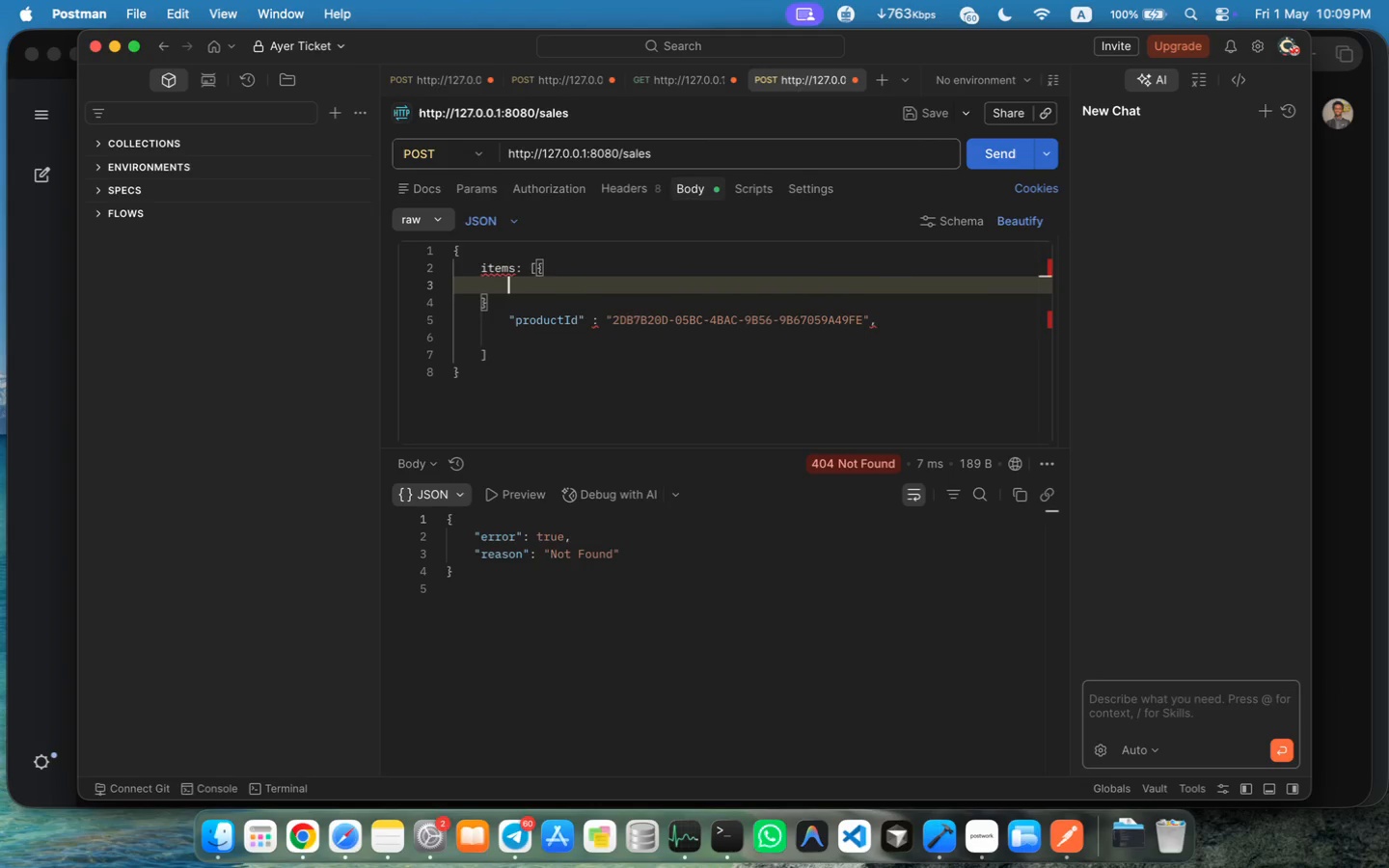 
key(ArrowDown)
 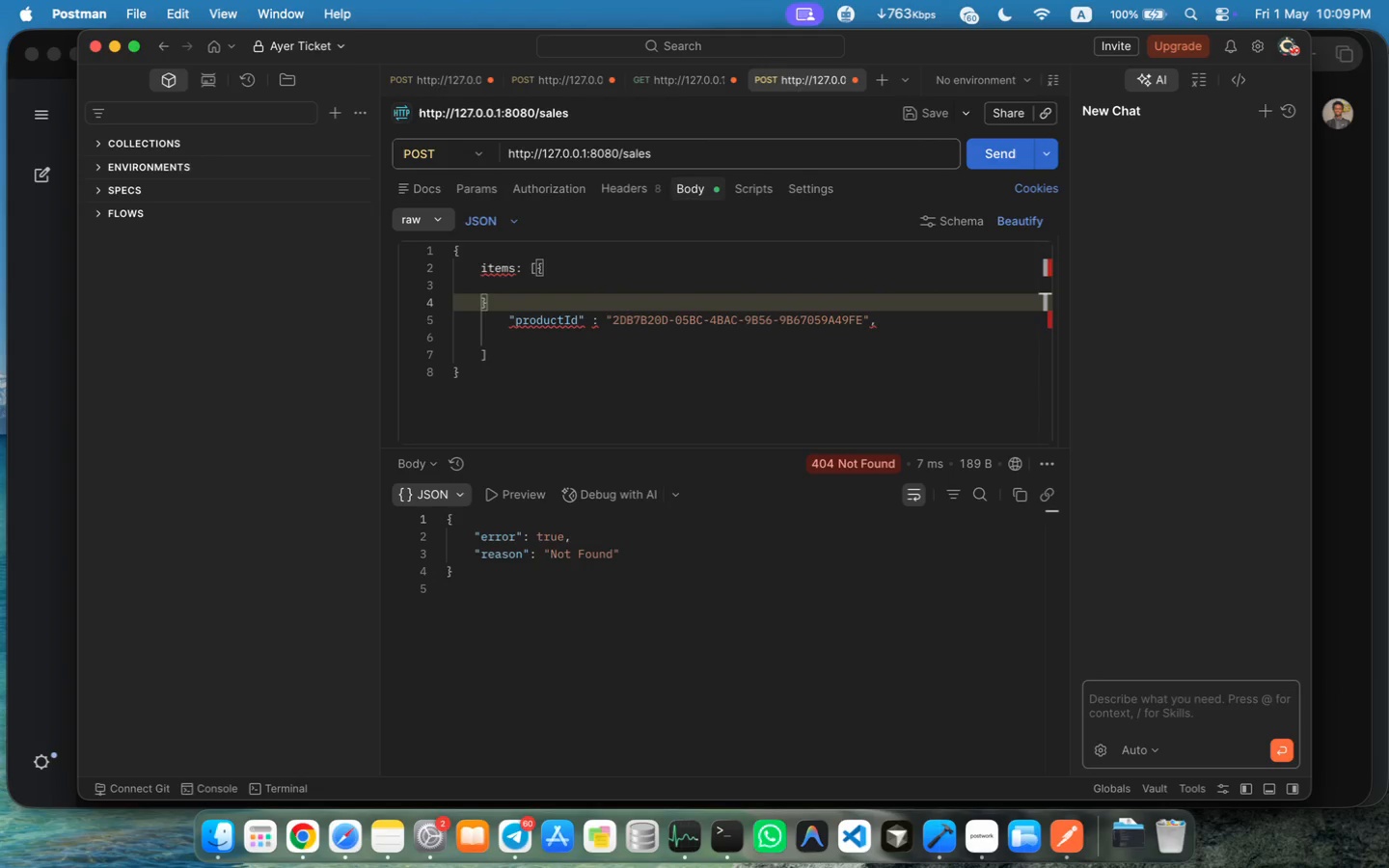 
key(Backspace)
 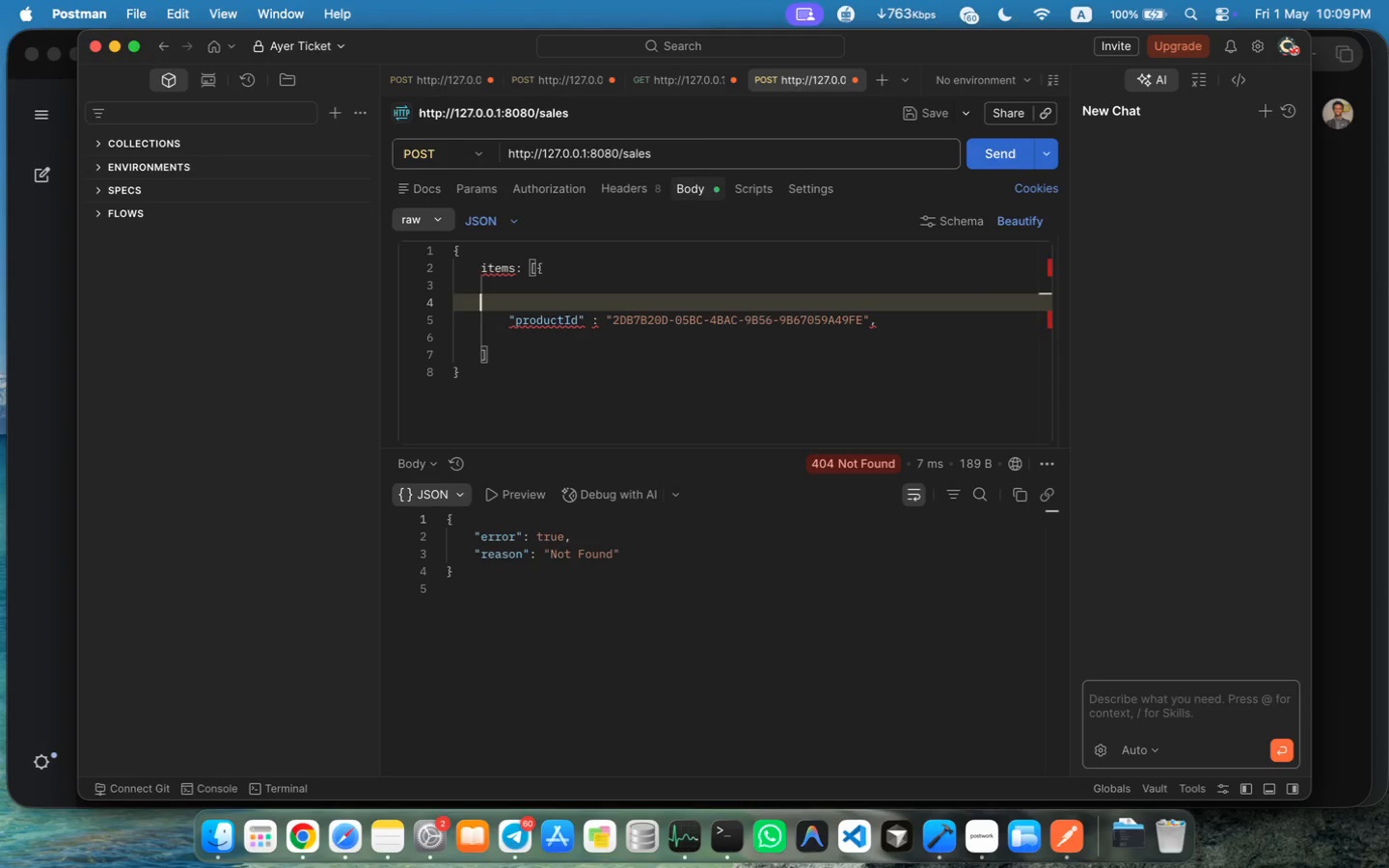 
key(ArrowDown)
 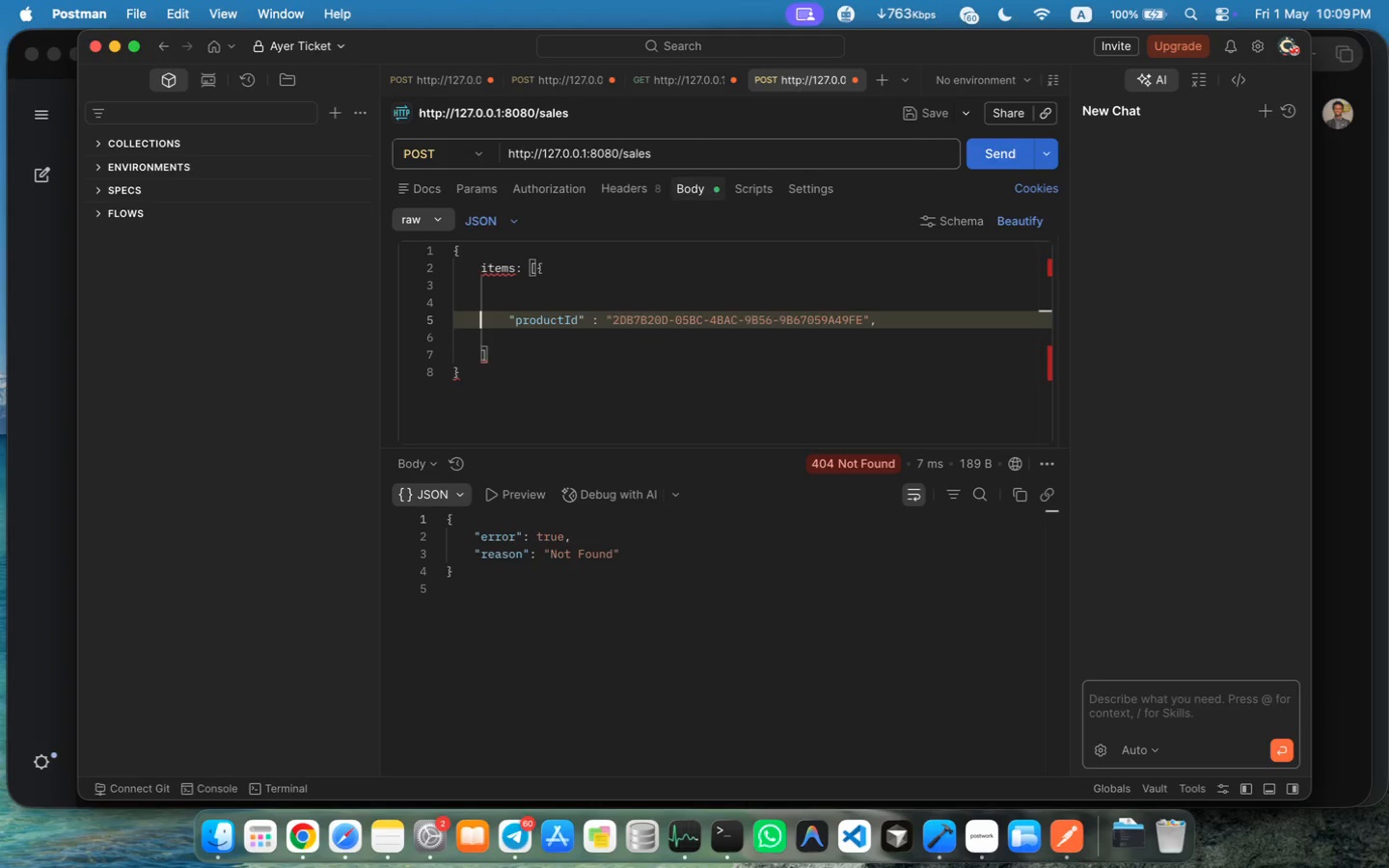 
key(ArrowDown)
 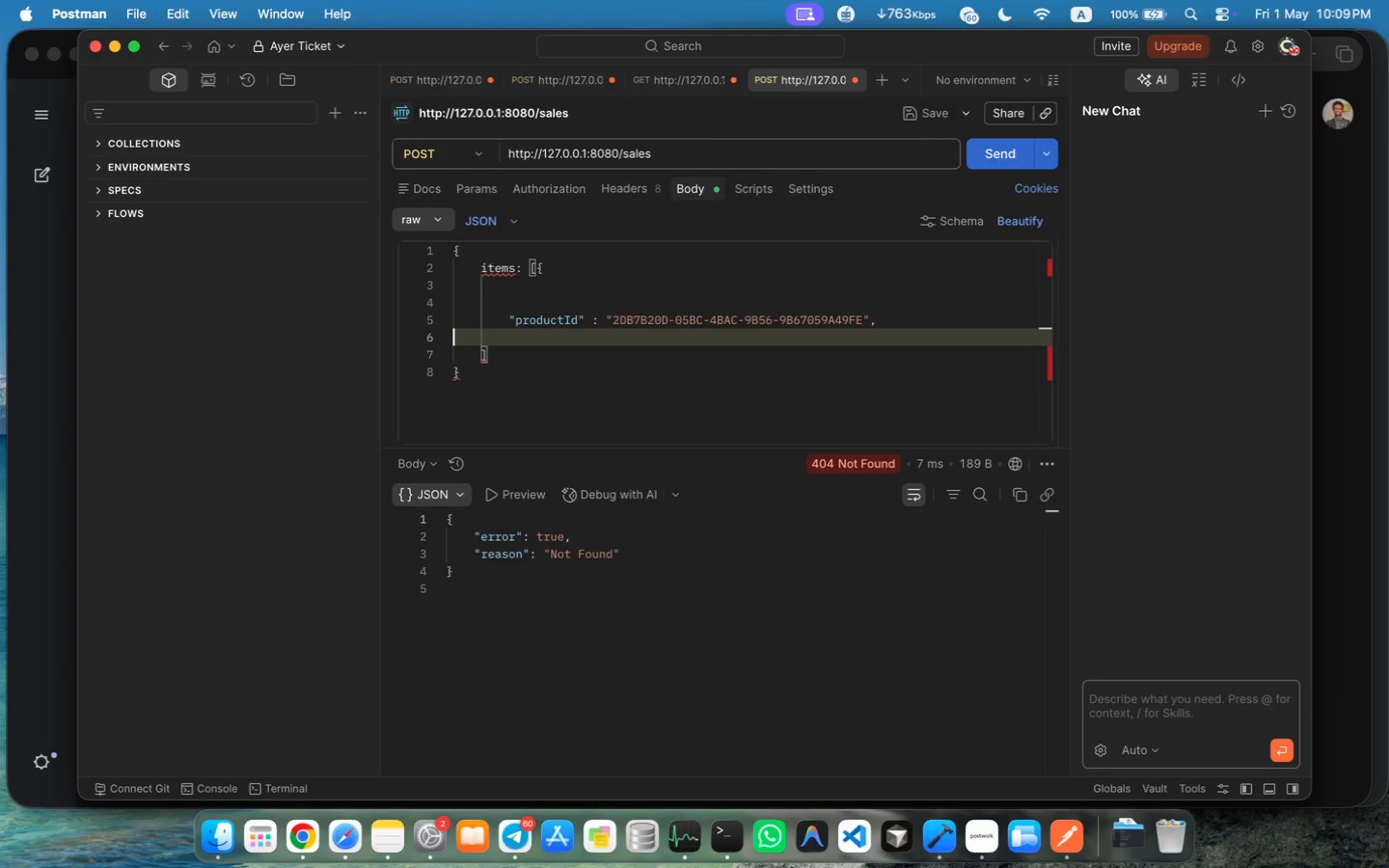 
key(ArrowUp)
 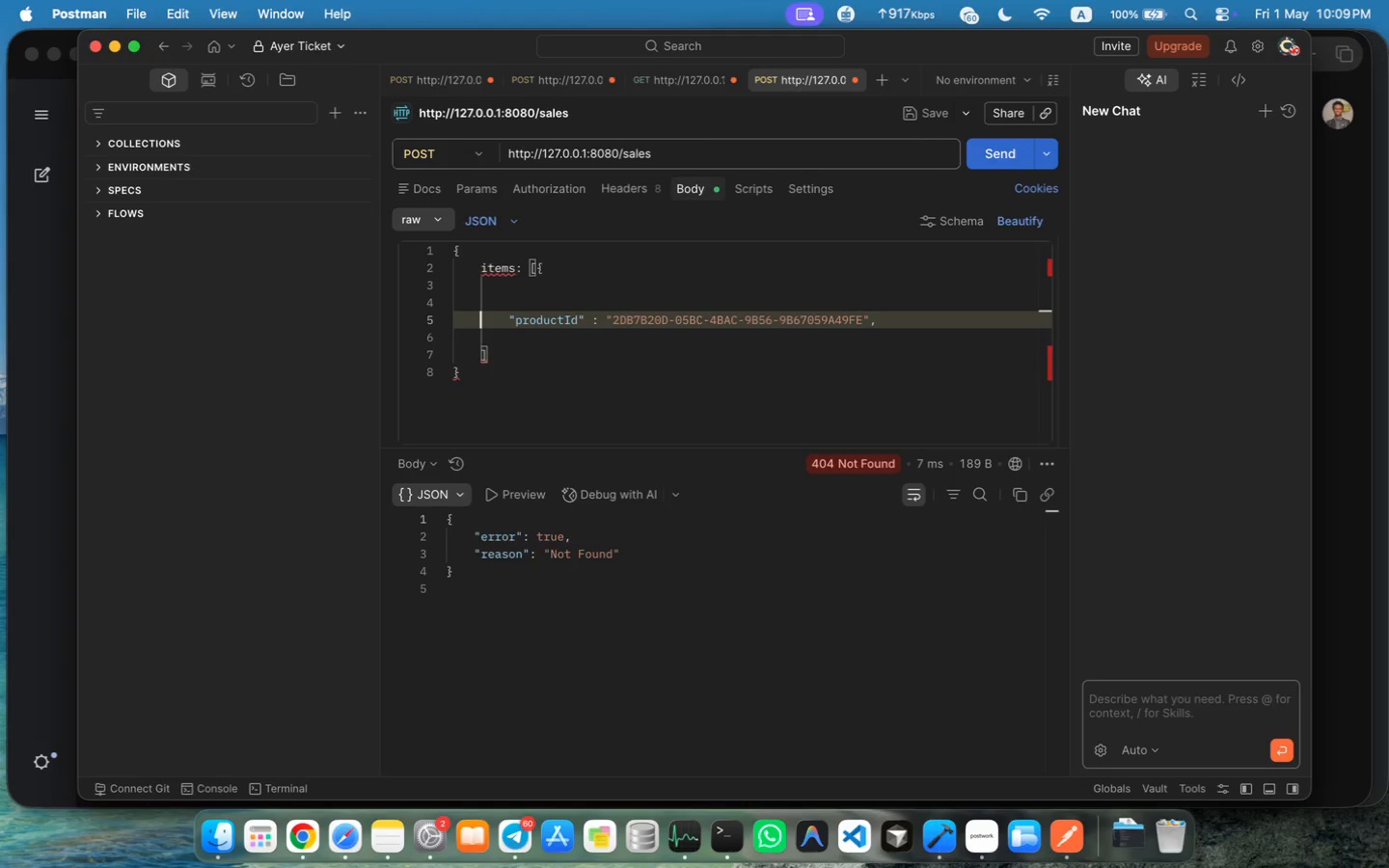 
key(Meta+ArrowRight)
 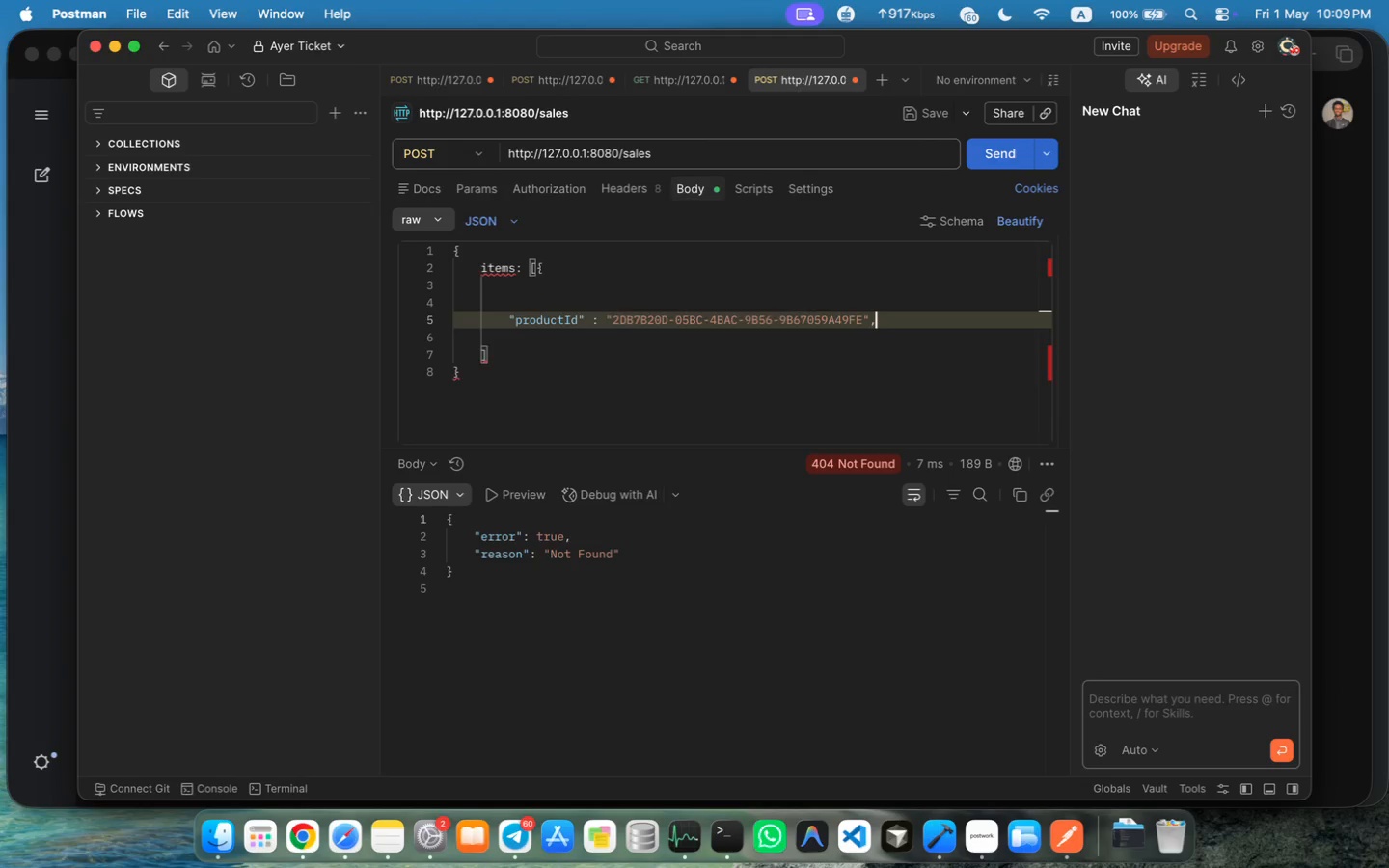 
key(Enter)
 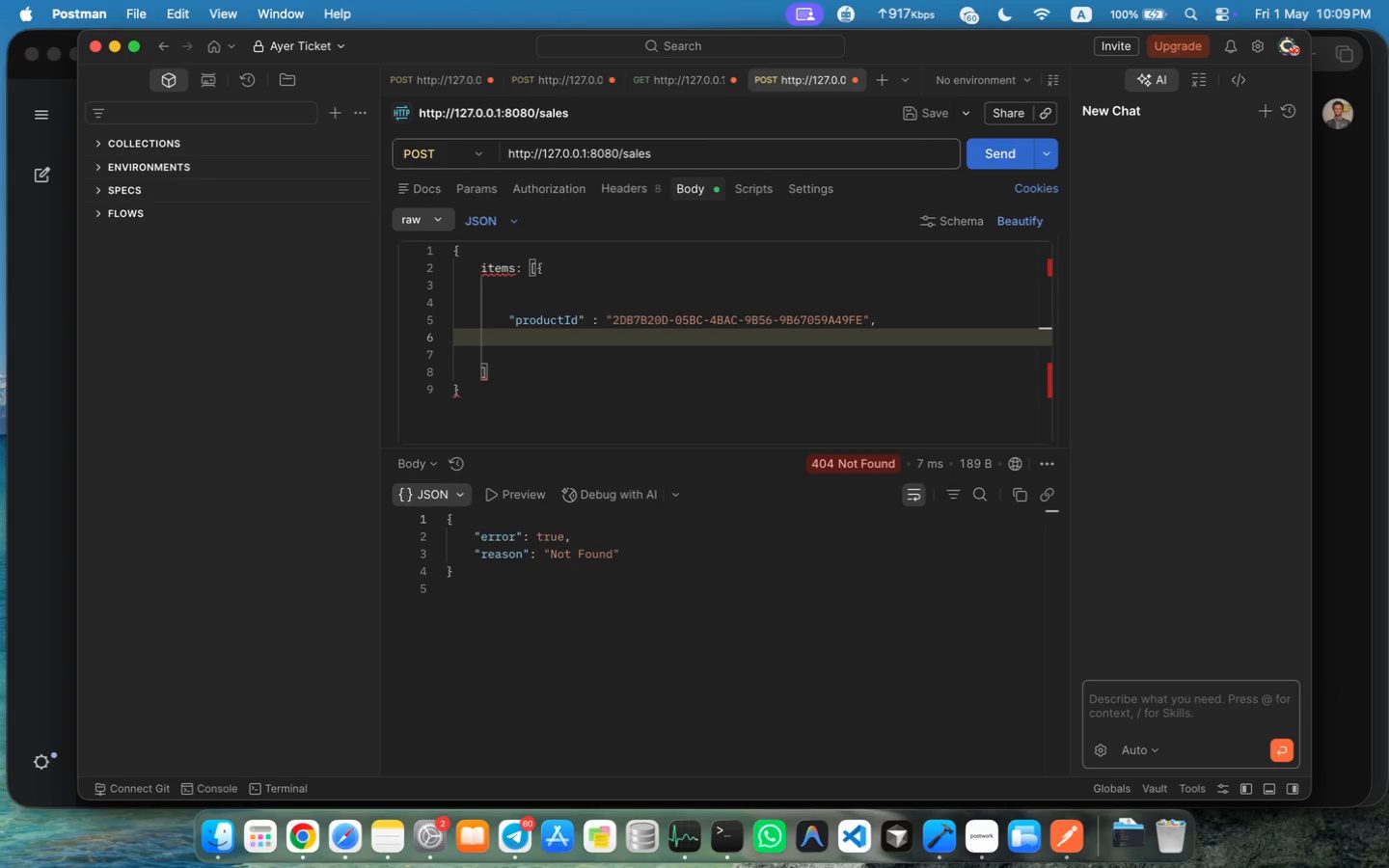 
key(Shift+BracketRight)
 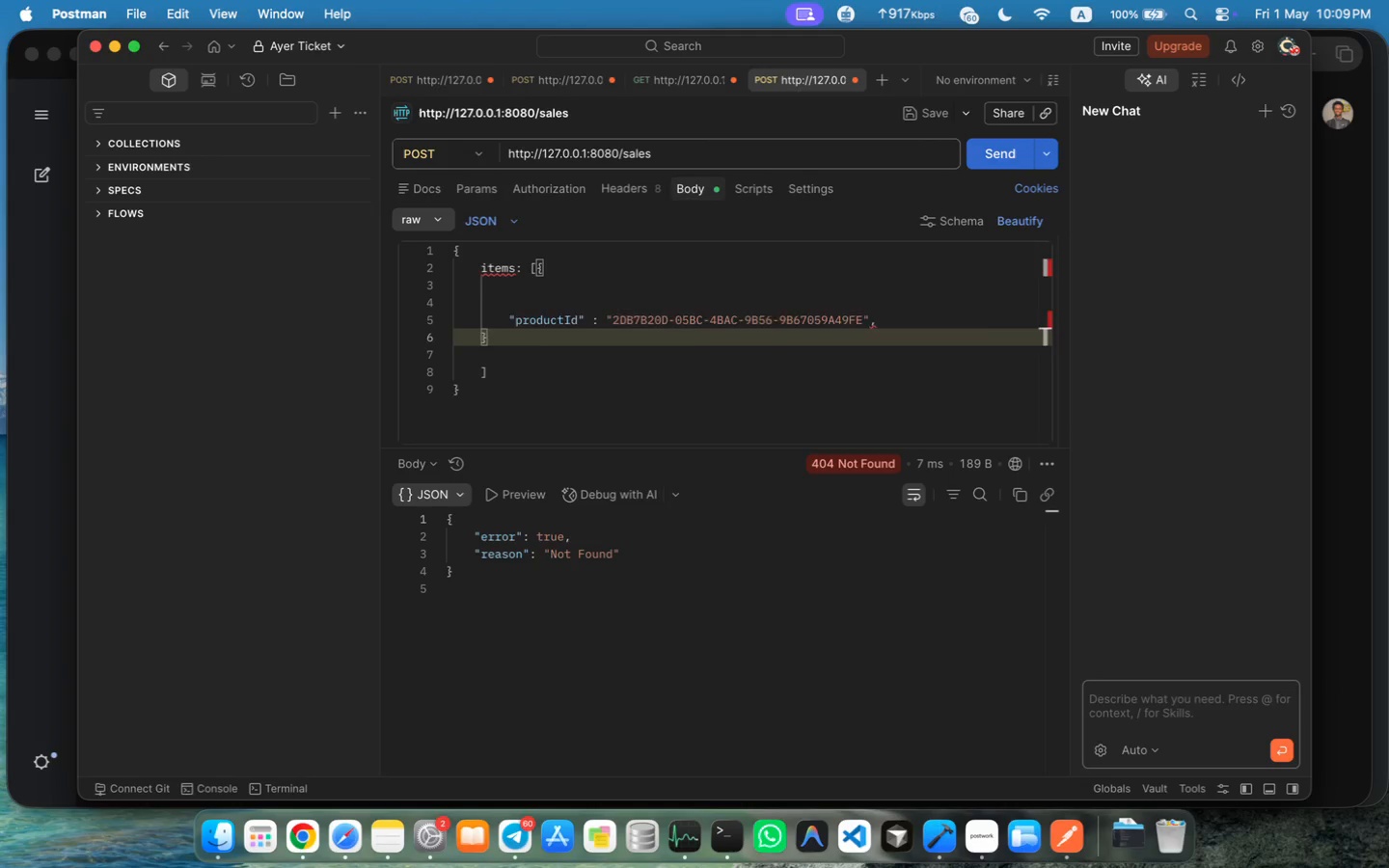 
key(ArrowUp)
 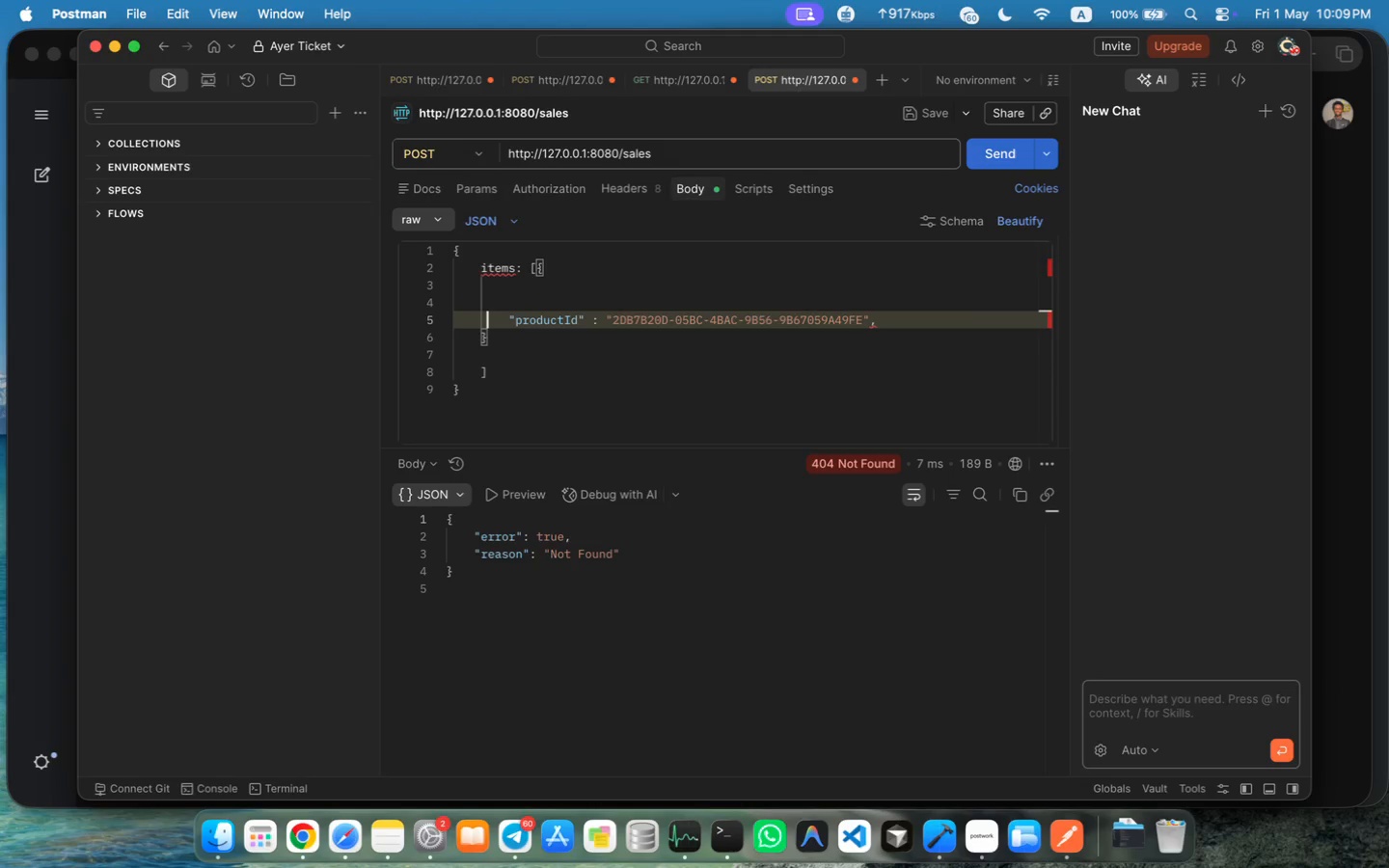 
key(Meta+MetaRight)
 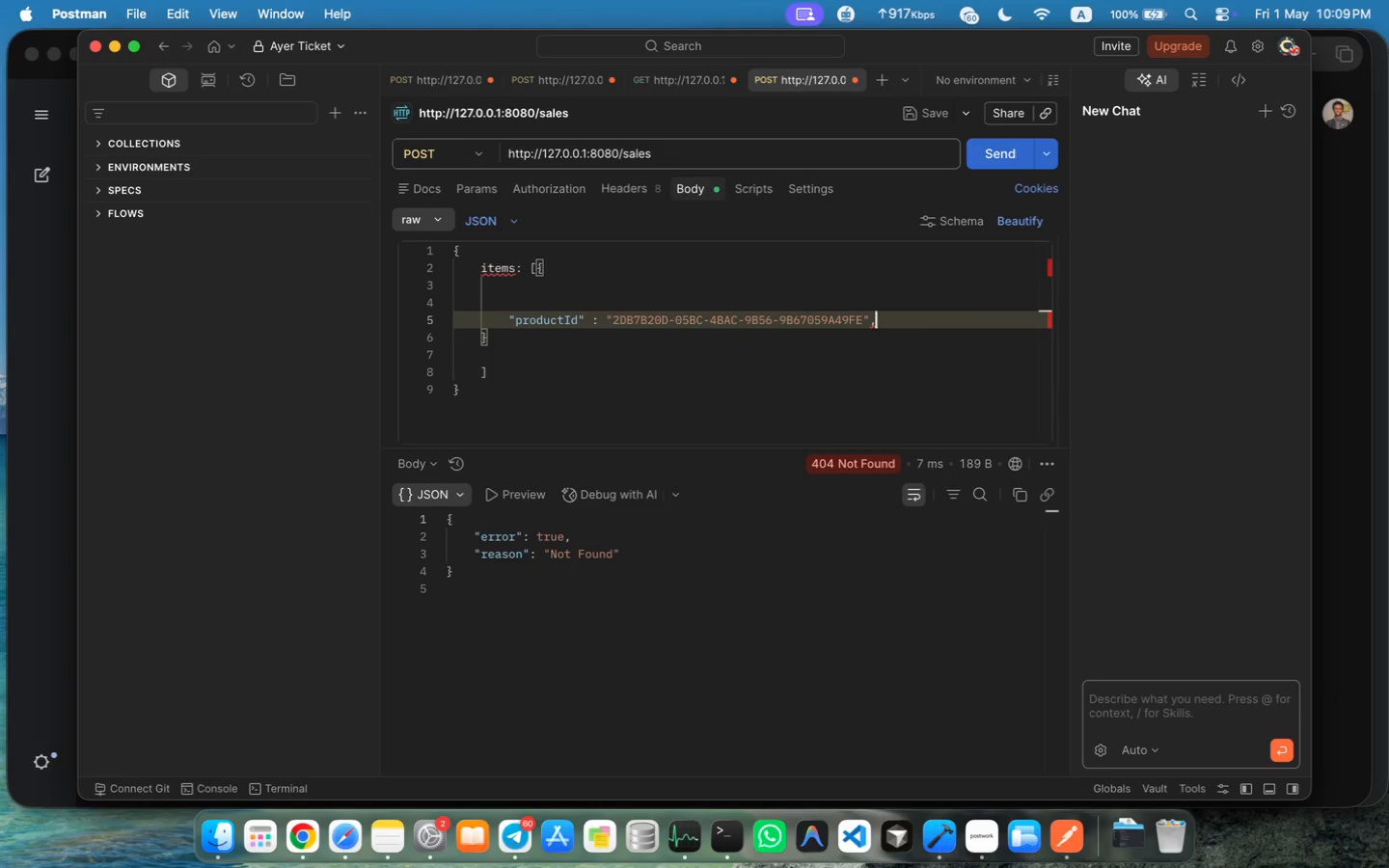 
key(Meta+ArrowRight)
 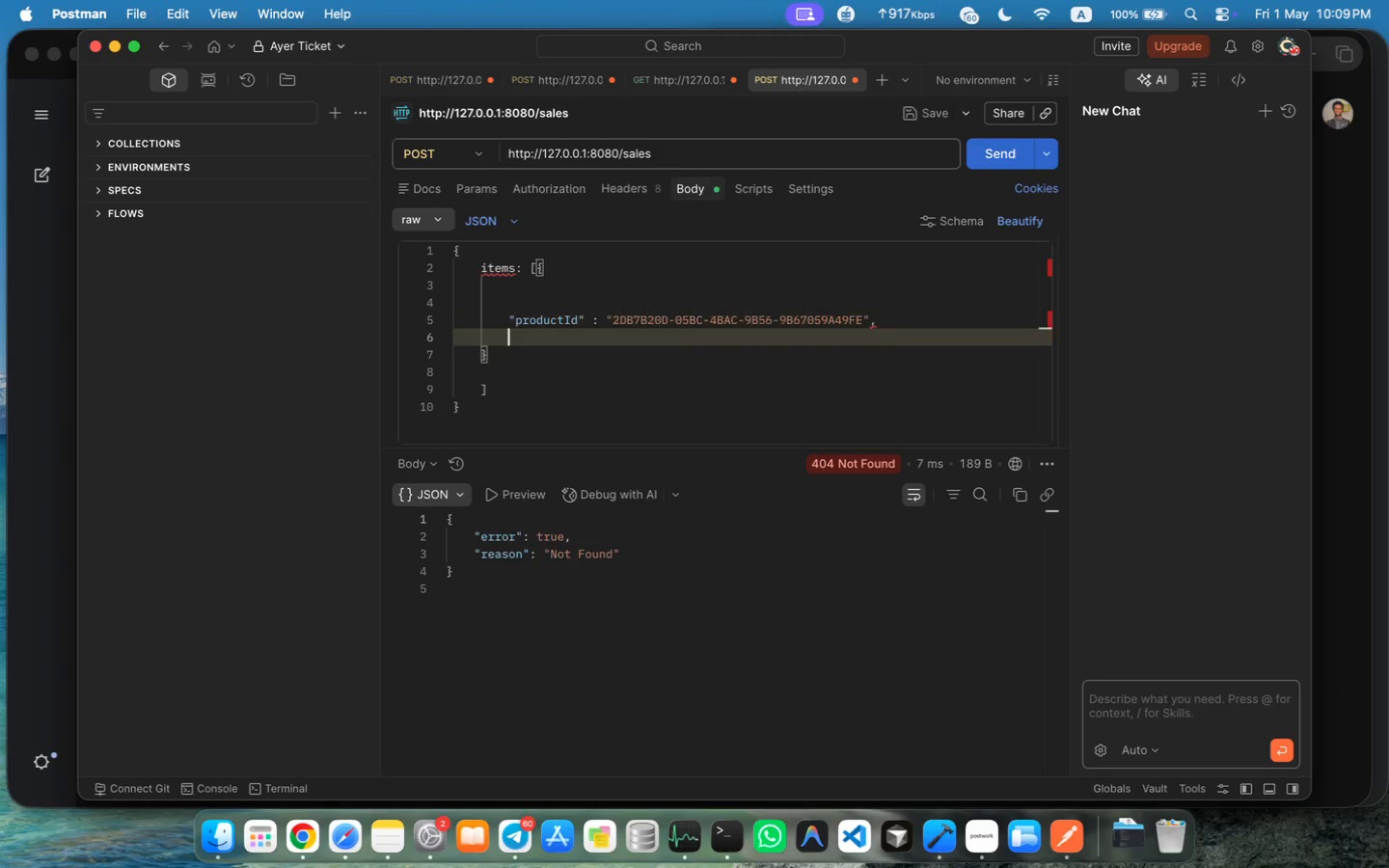 
key(Enter)
 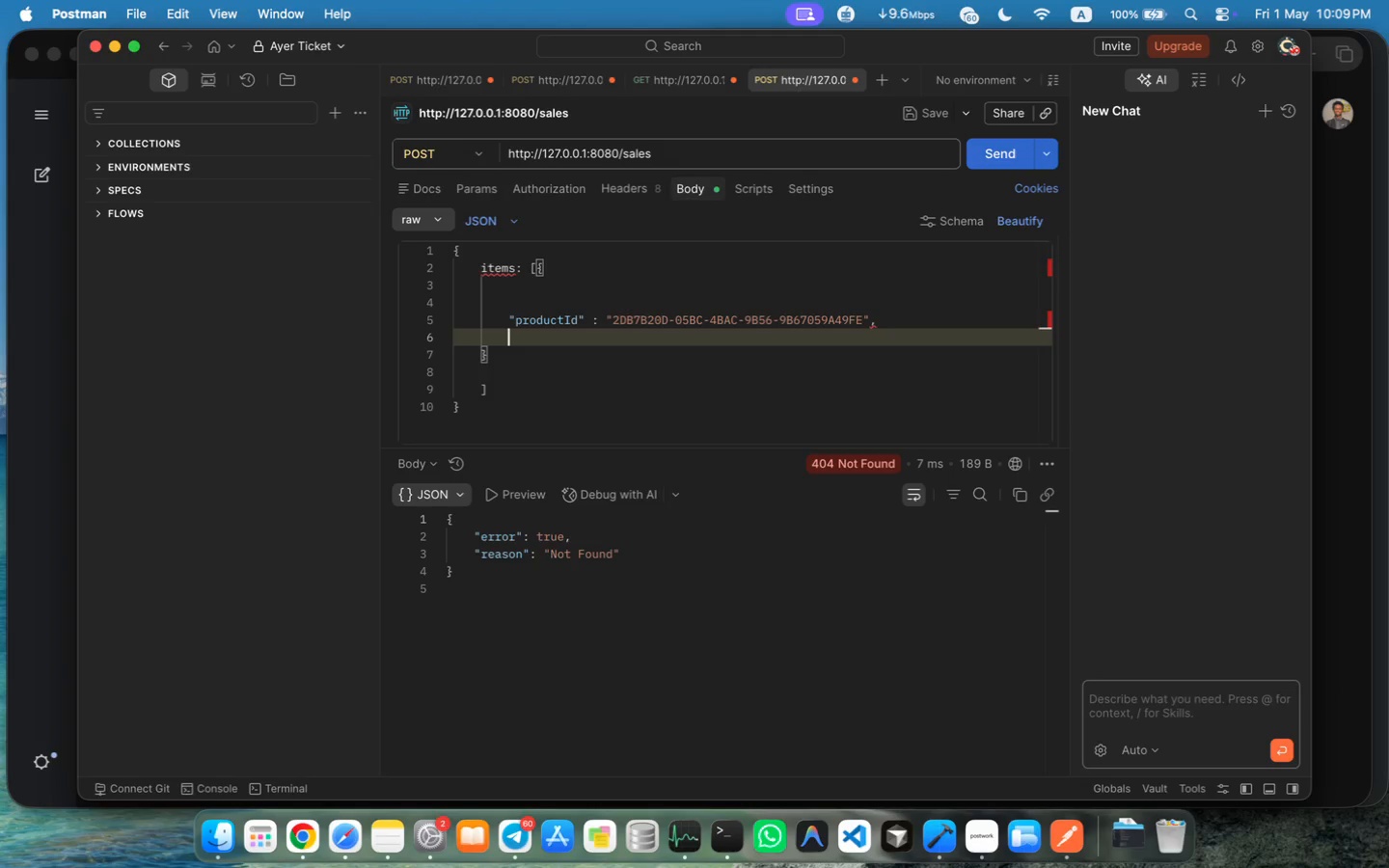 
type(quantity: 2.0)
 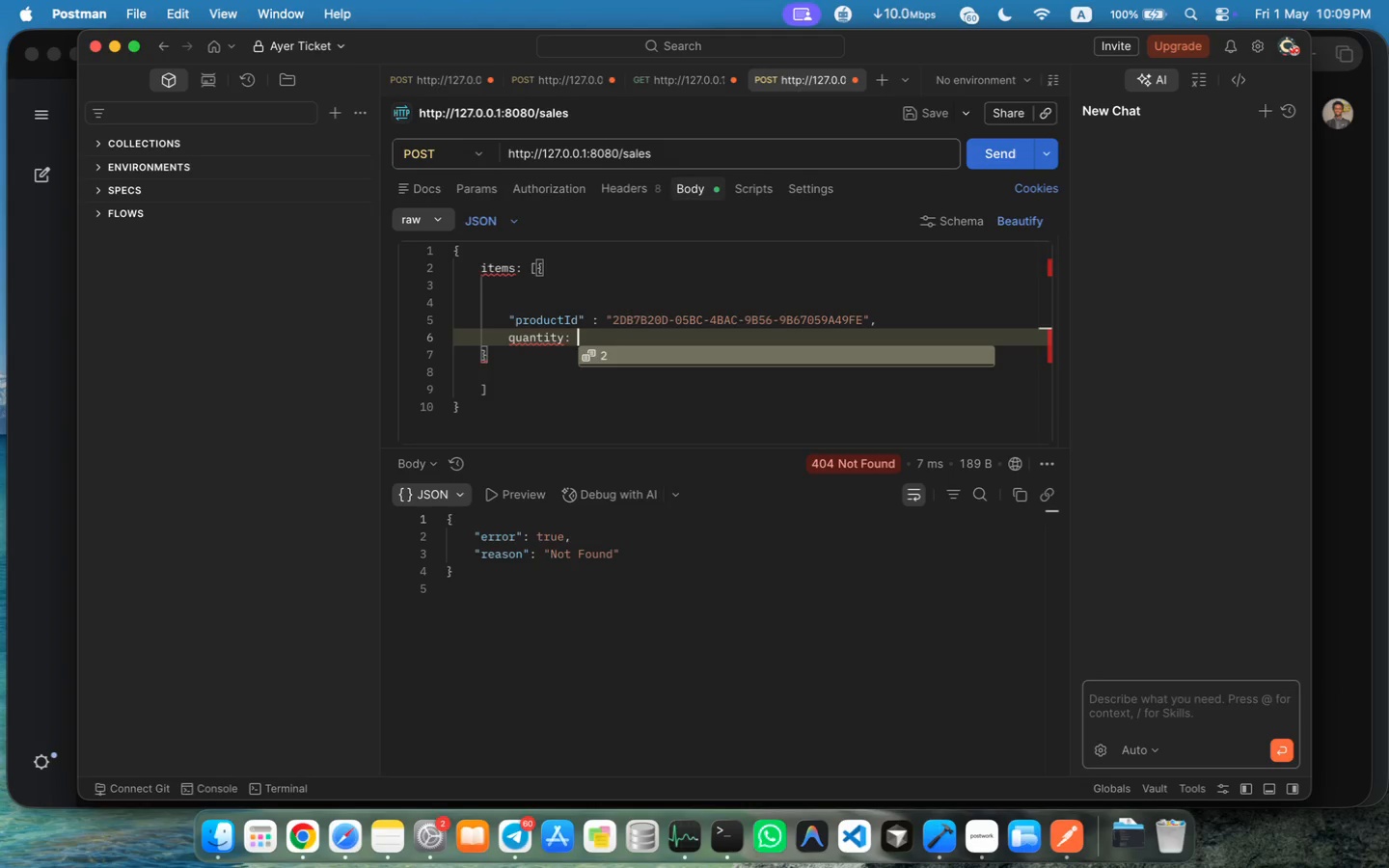 
key(Enter)
 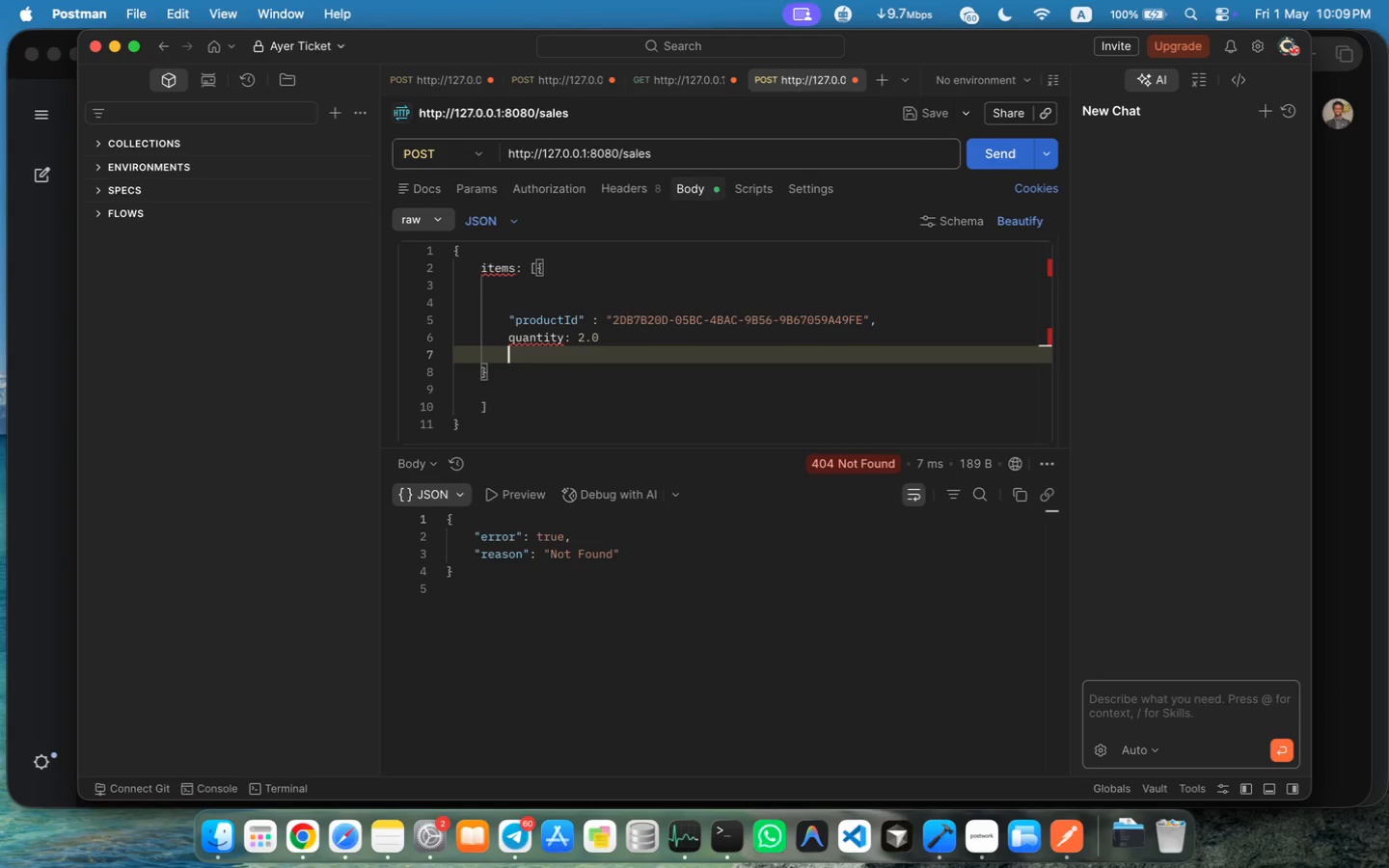 
type("unitPrice:)
key(Backspace)
 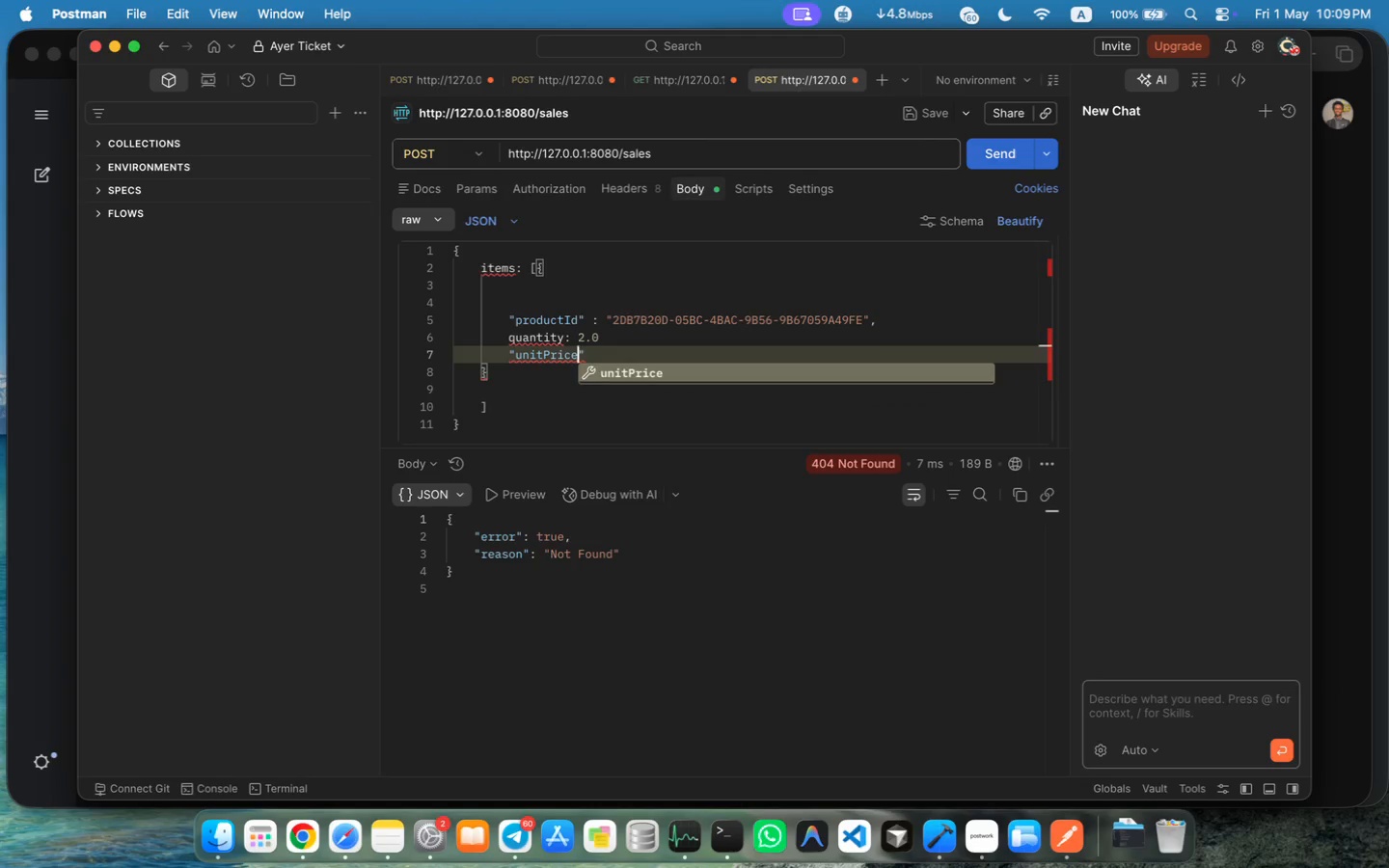 
 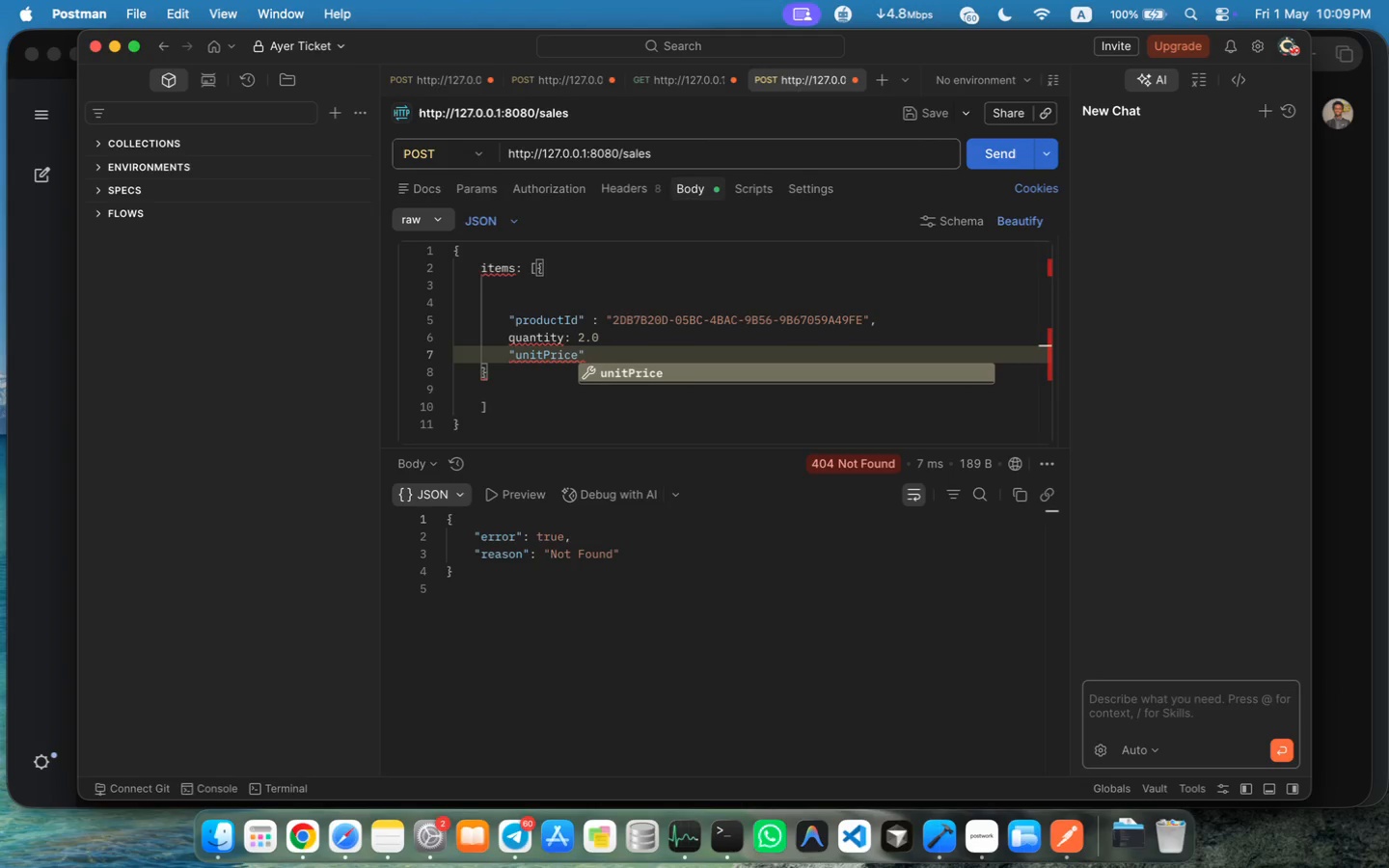 
key(ArrowRight)
 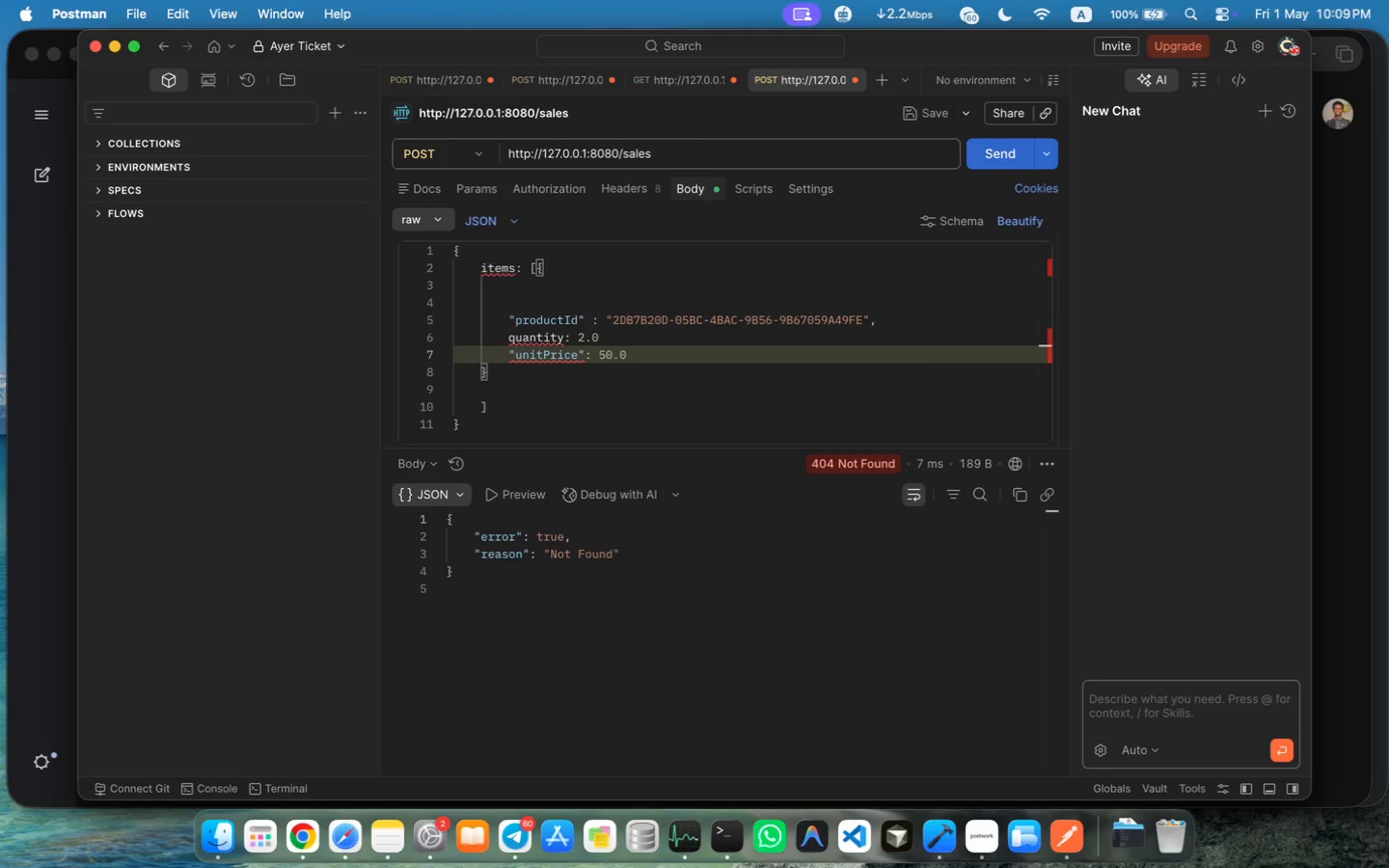 
type(: 50.00)
key(Backspace)
 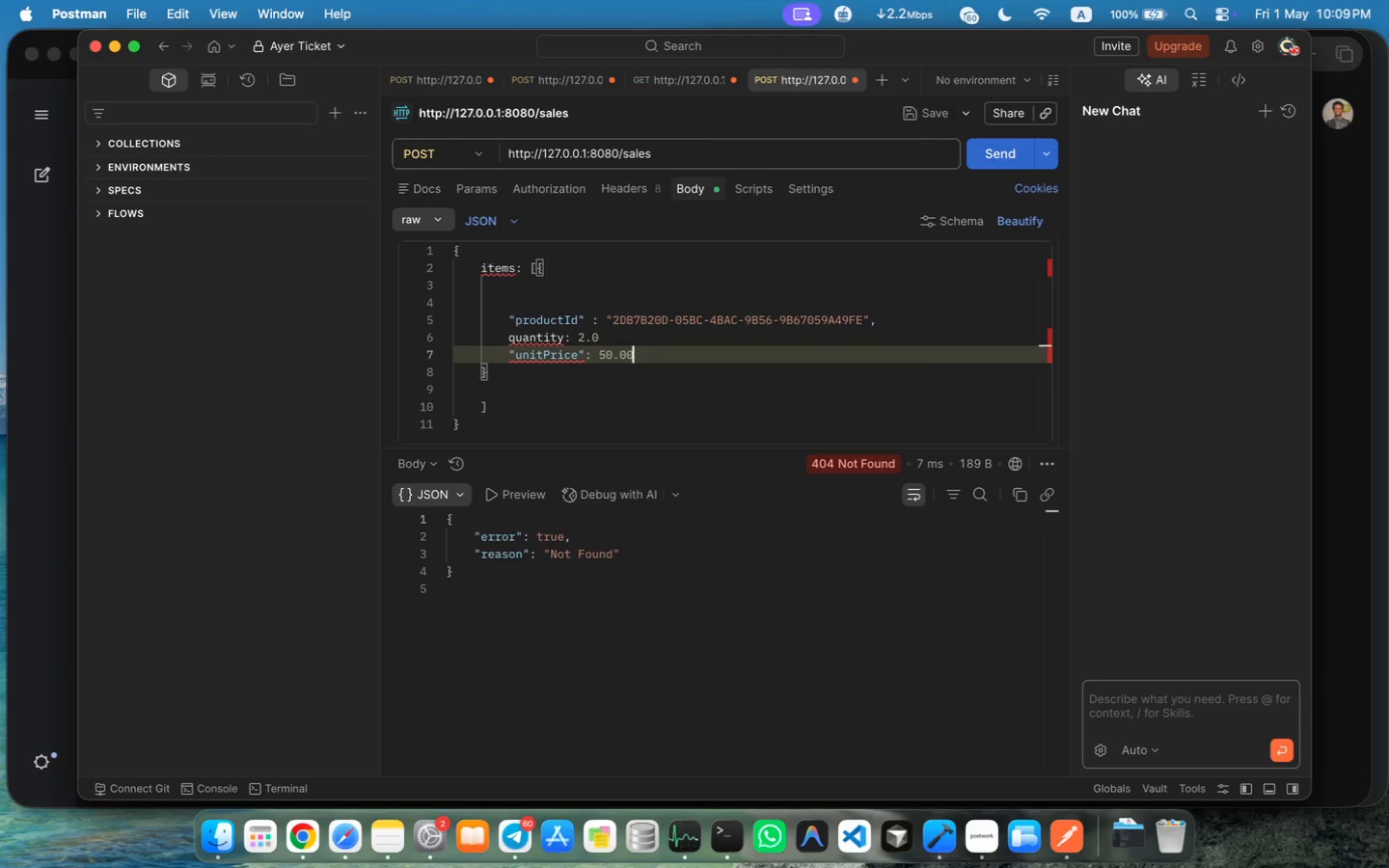 
left_click([623, 345])
 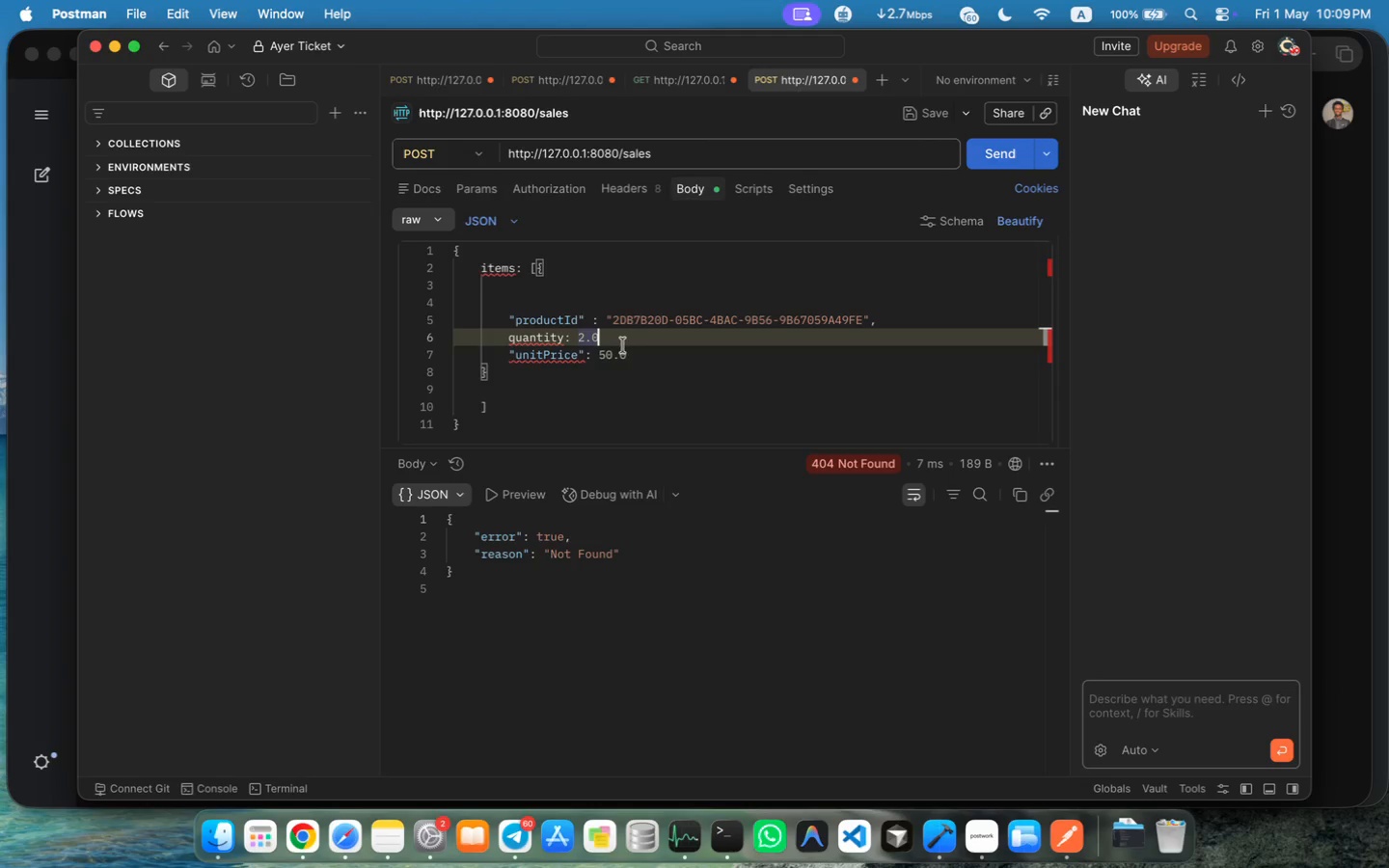 
key(Comma)
 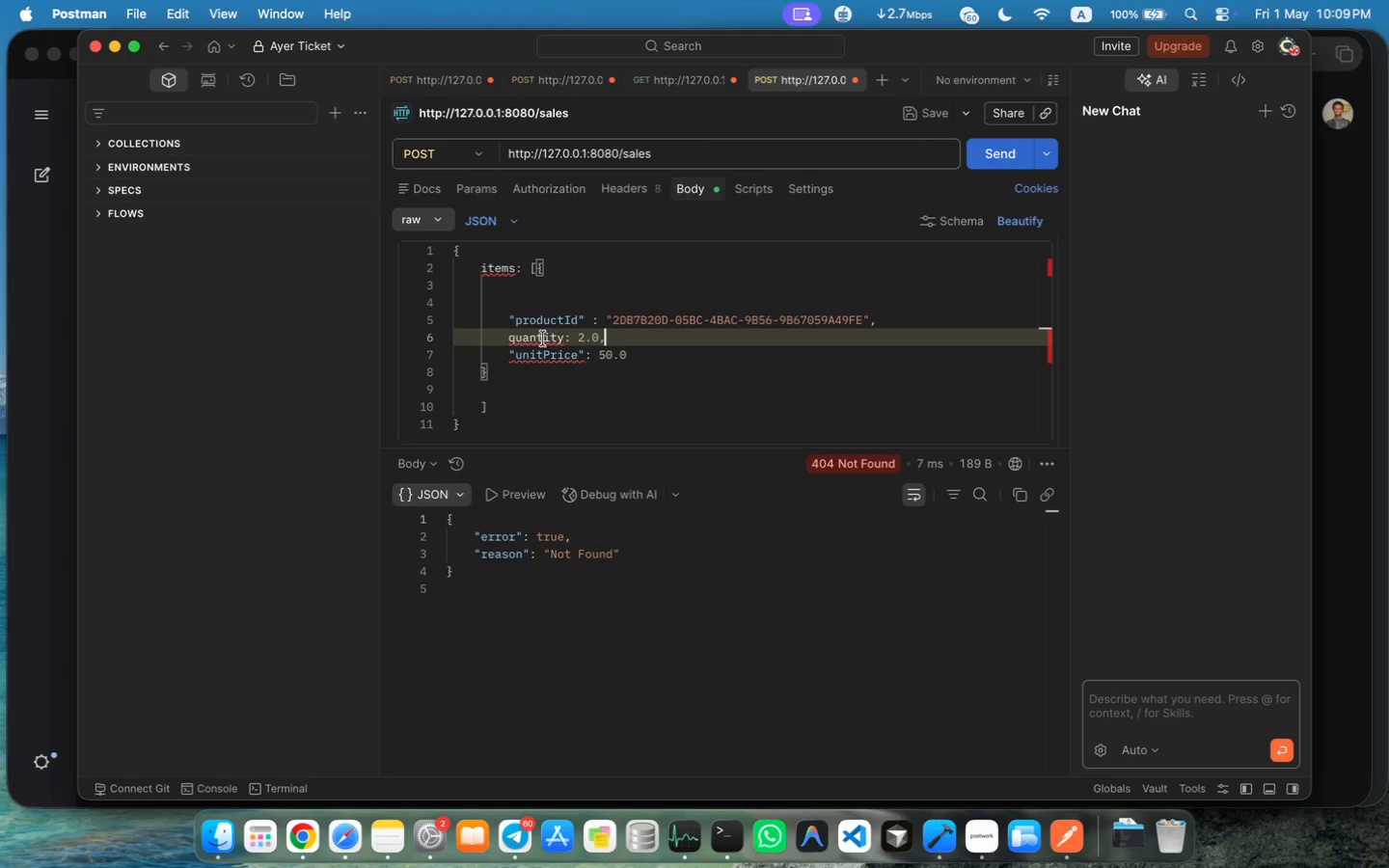 
double_click([542, 339])
 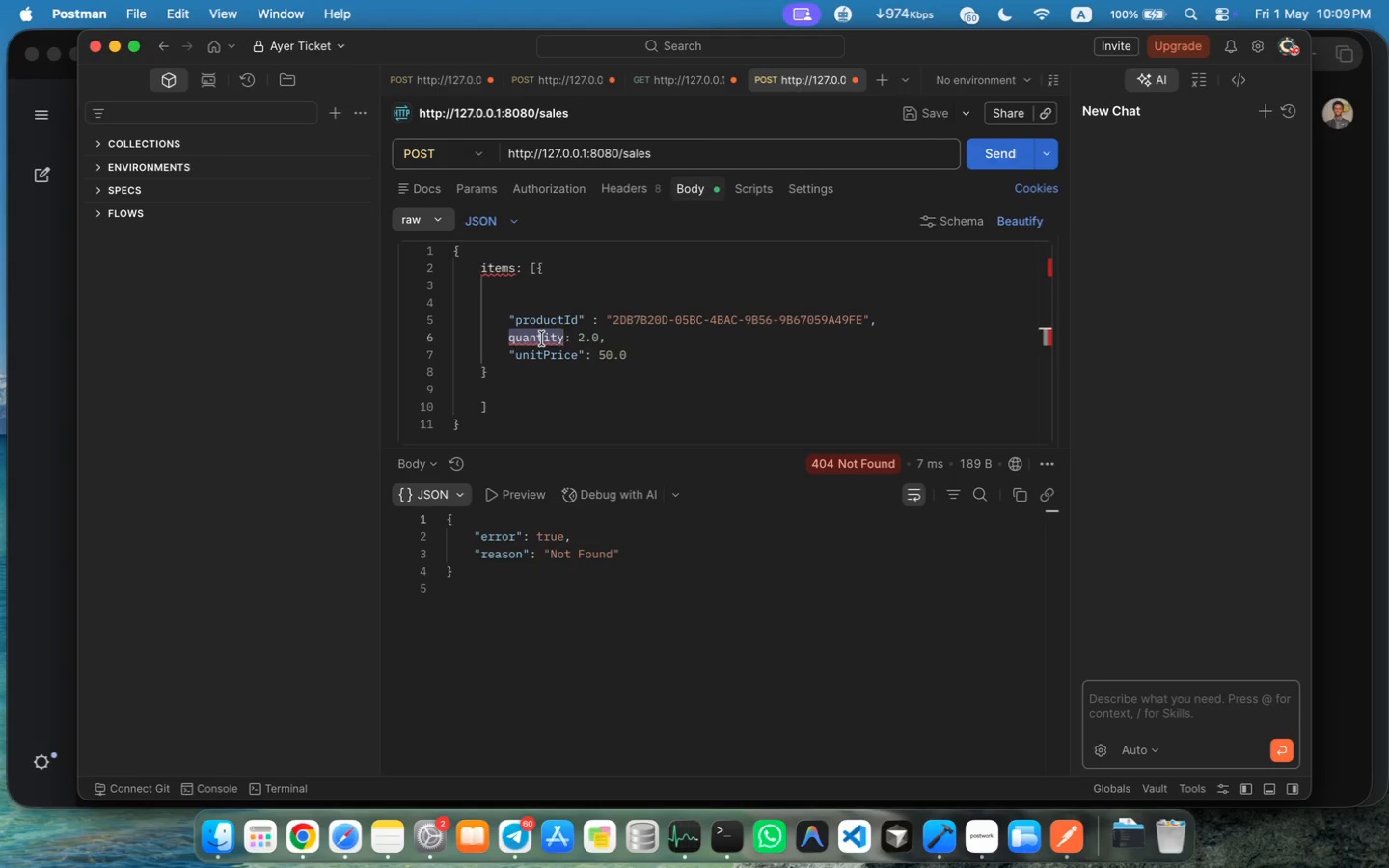 
key(Shift+Quote)
 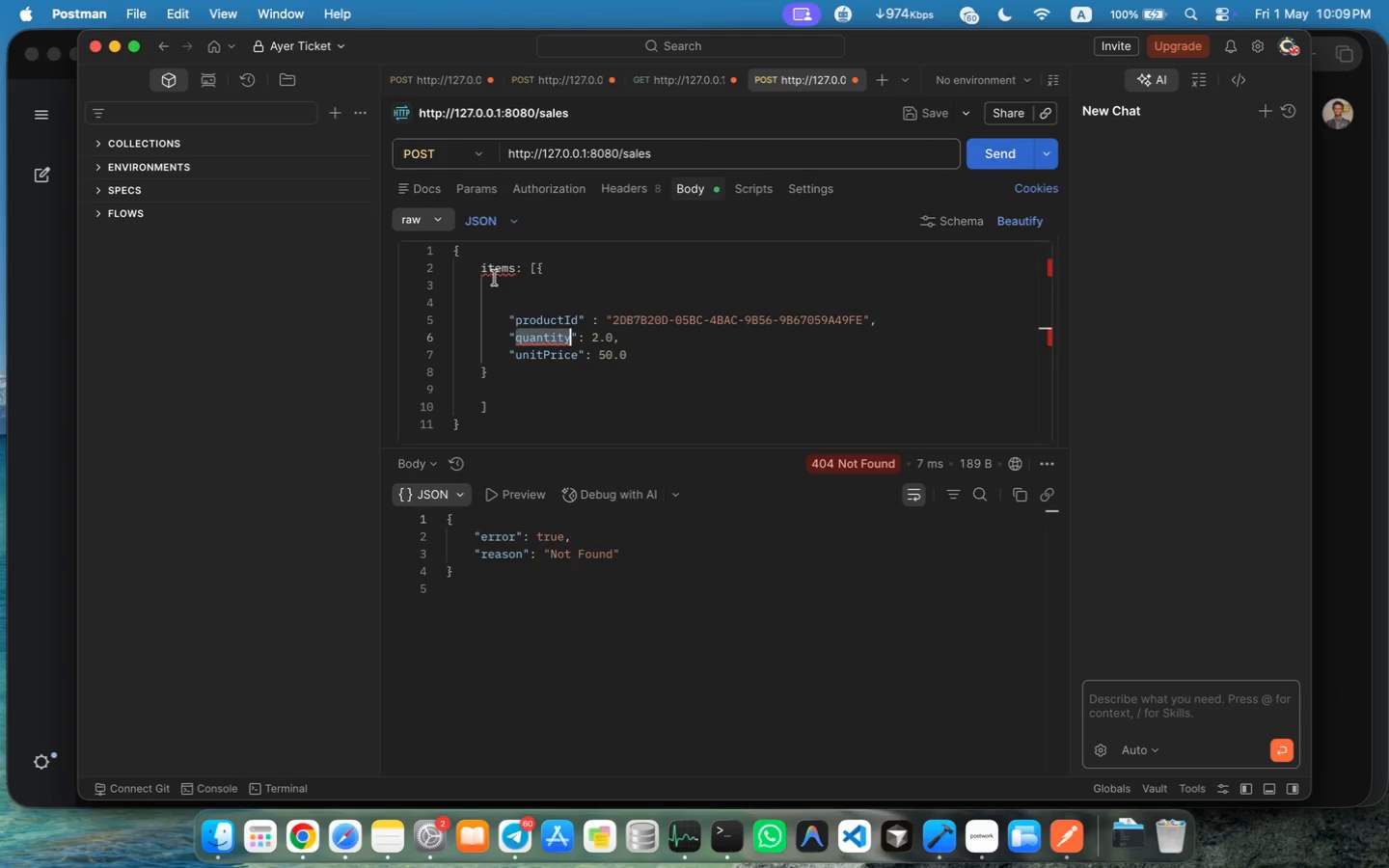 
double_click([495, 277])
 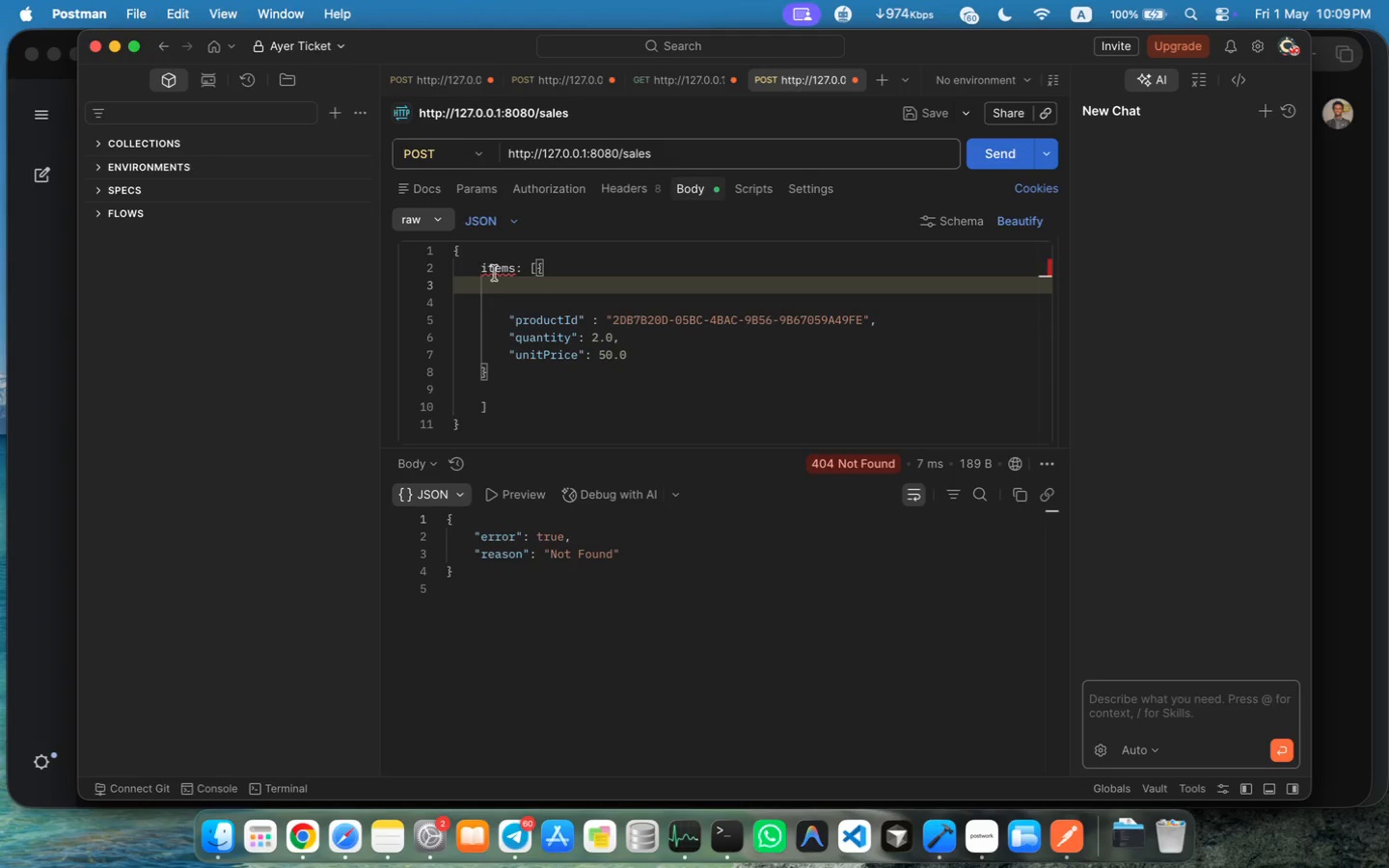 
double_click([495, 273])
 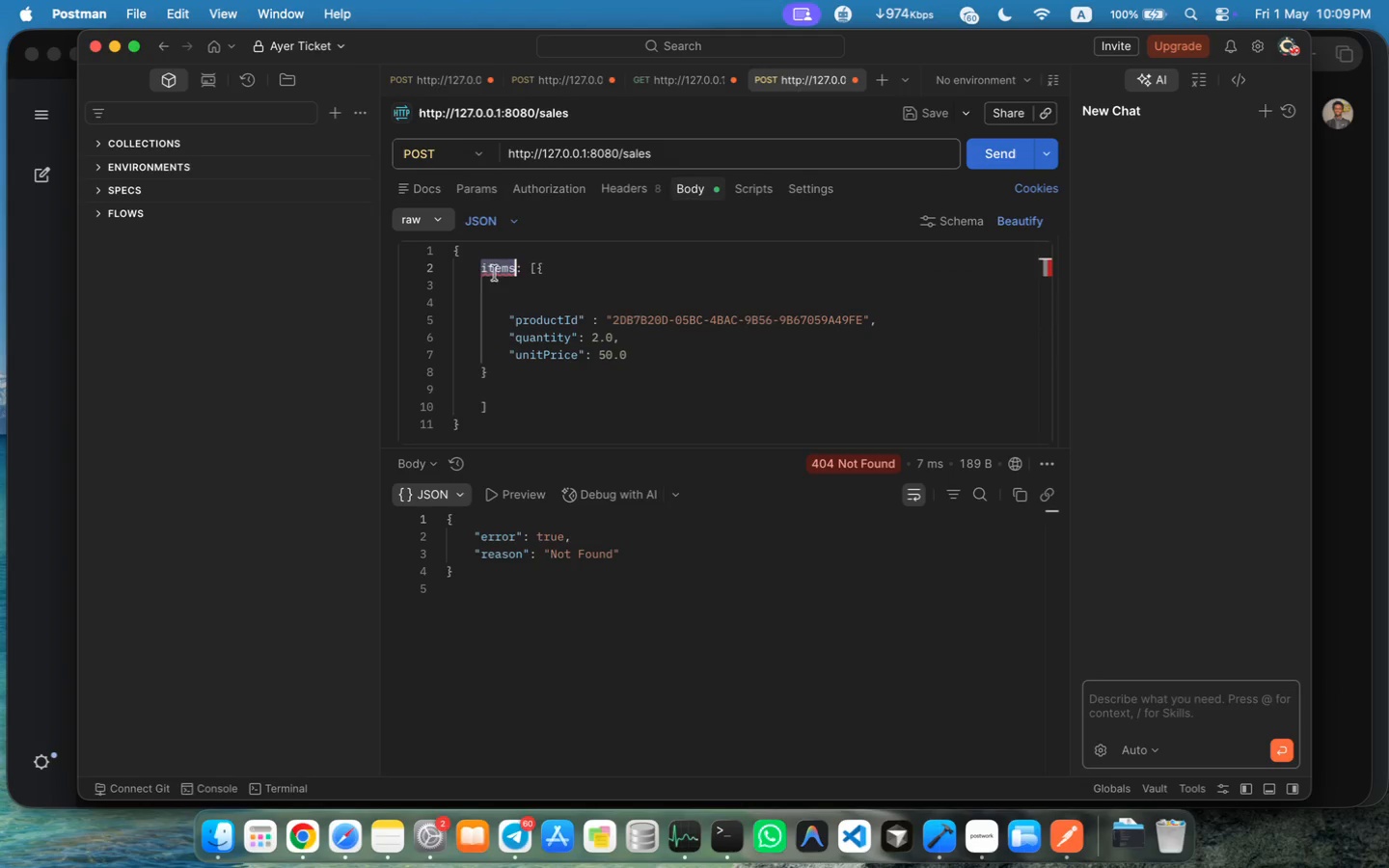 
key(Shift+Quote)
 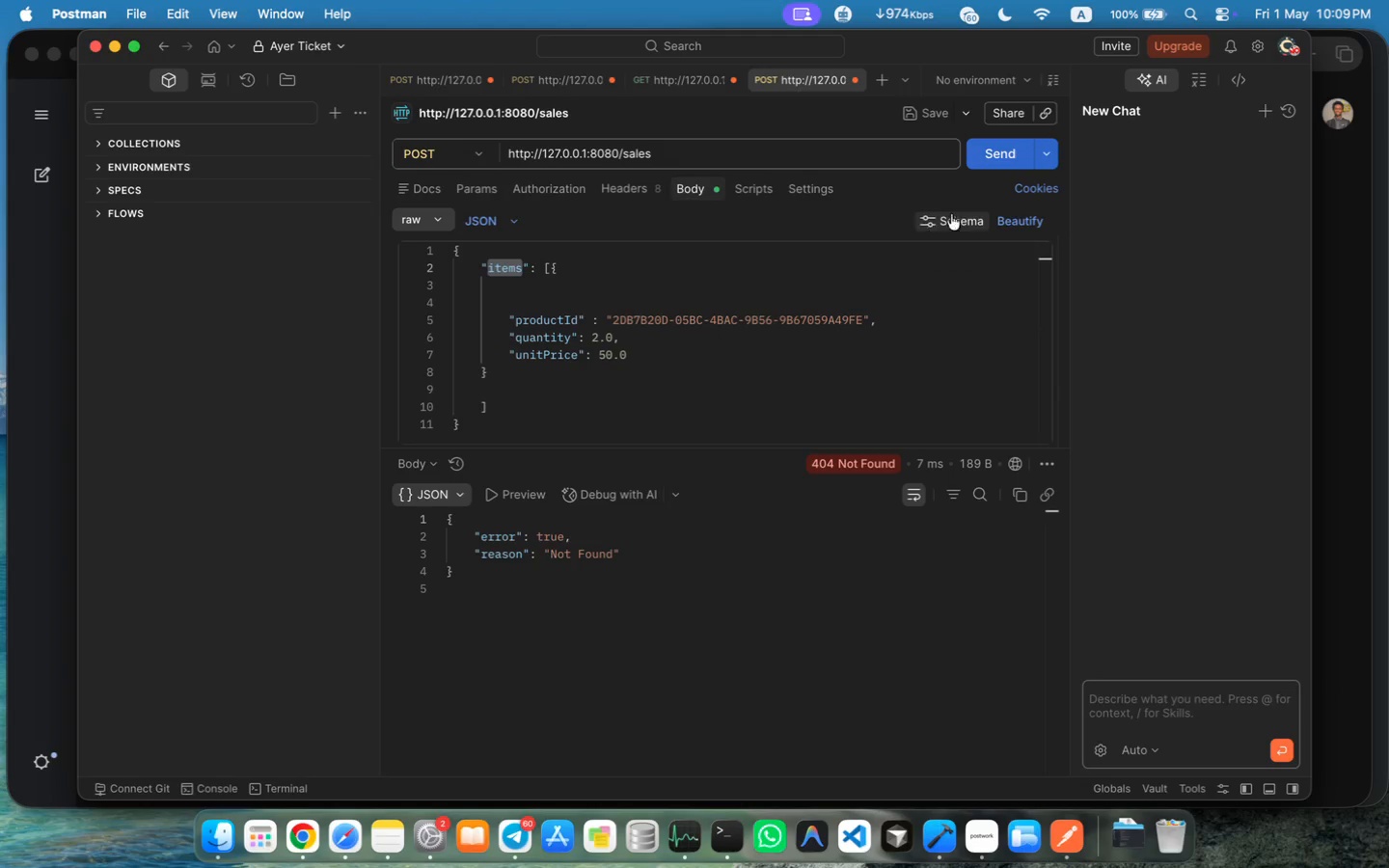 
left_click([1013, 208])
 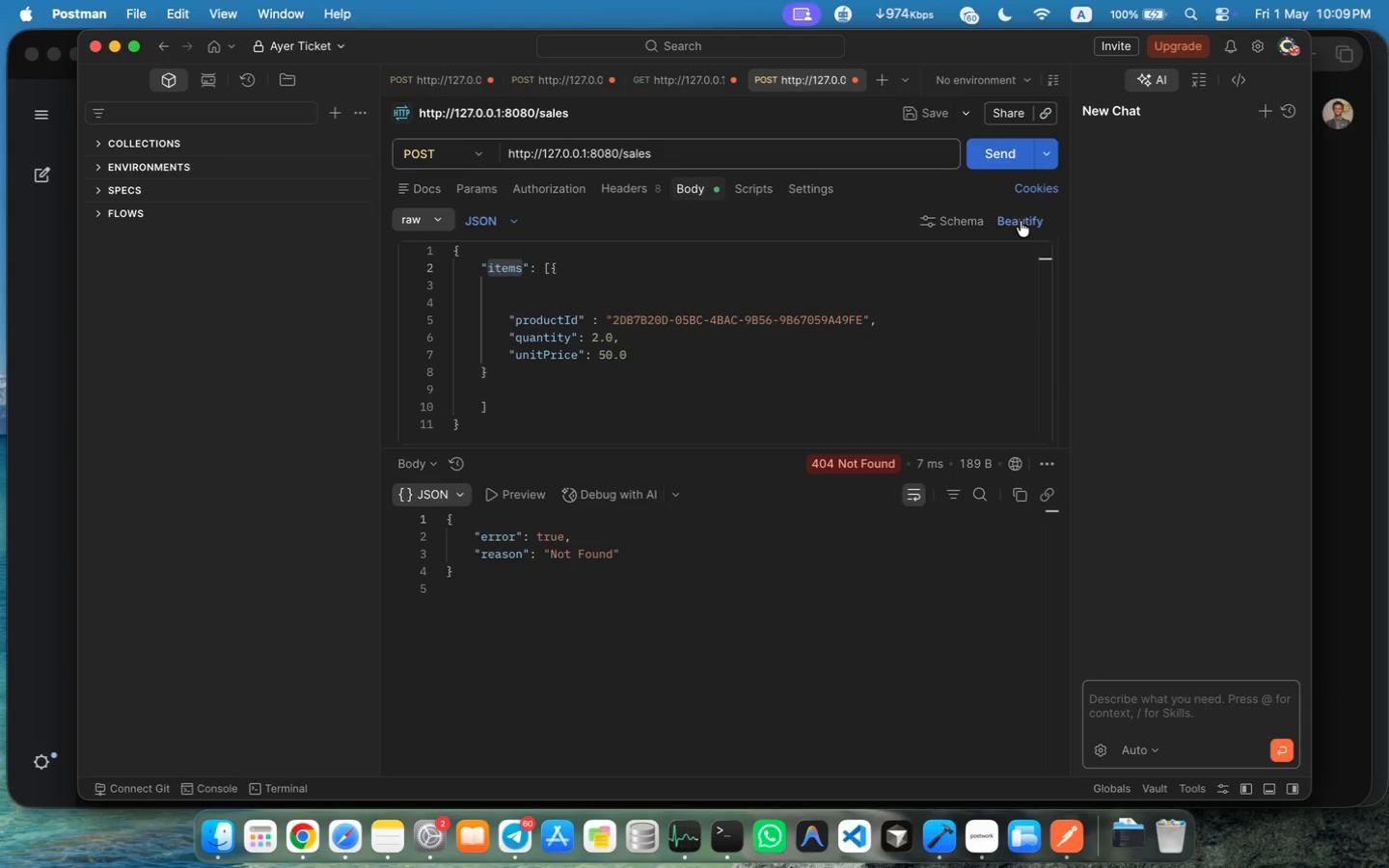 
left_click([1021, 221])
 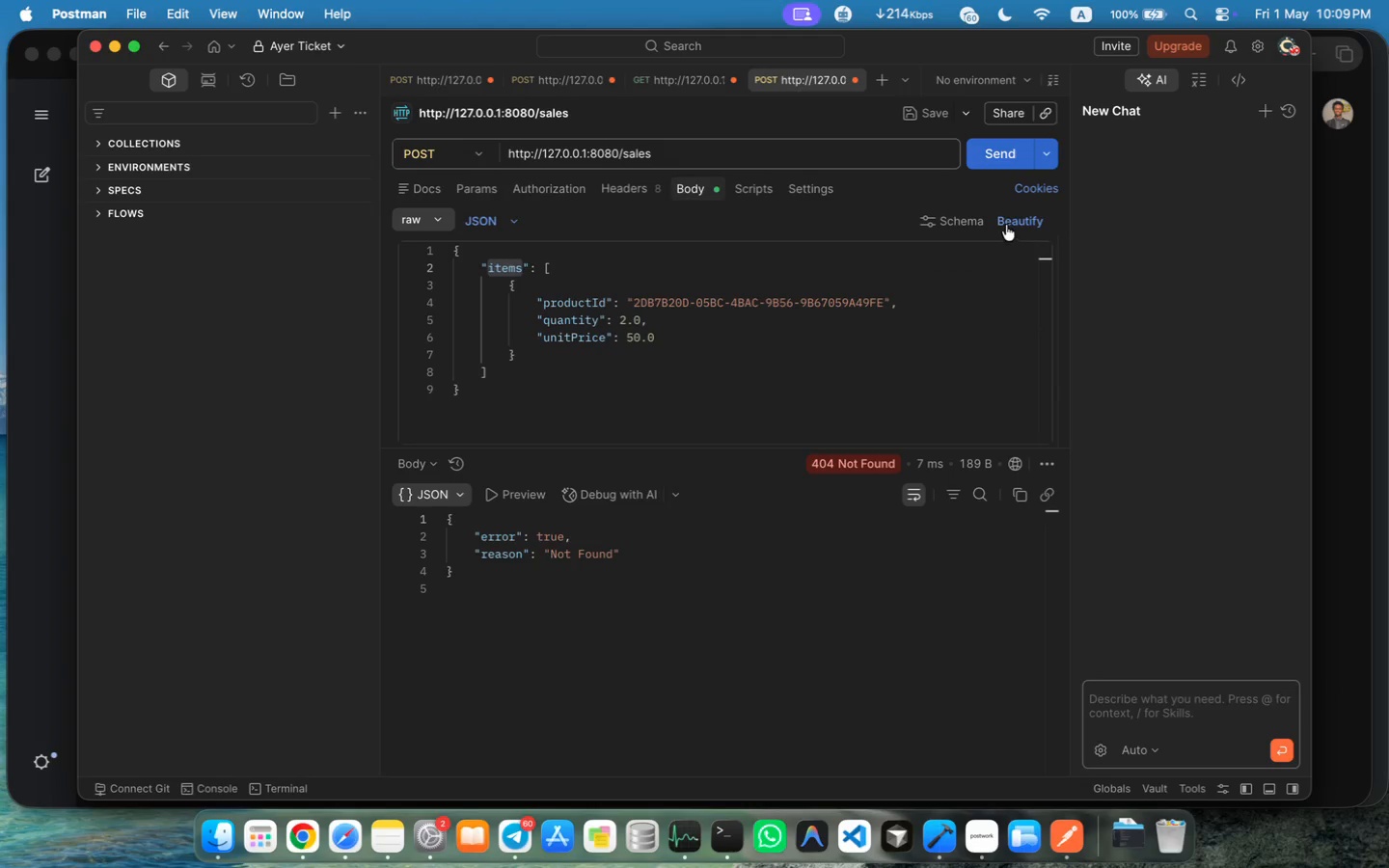 
left_click([995, 157])
 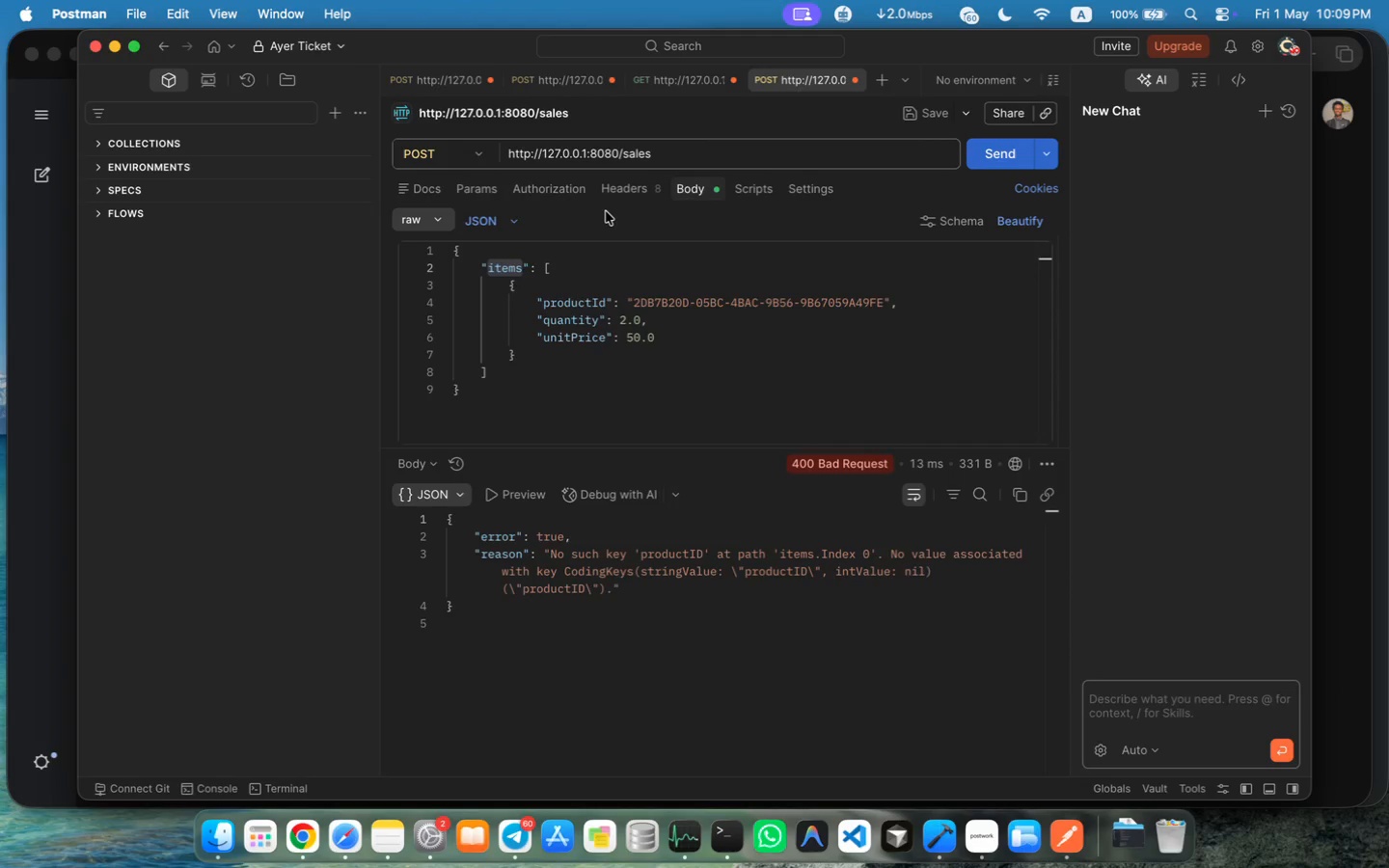 
left_click([605, 303])
 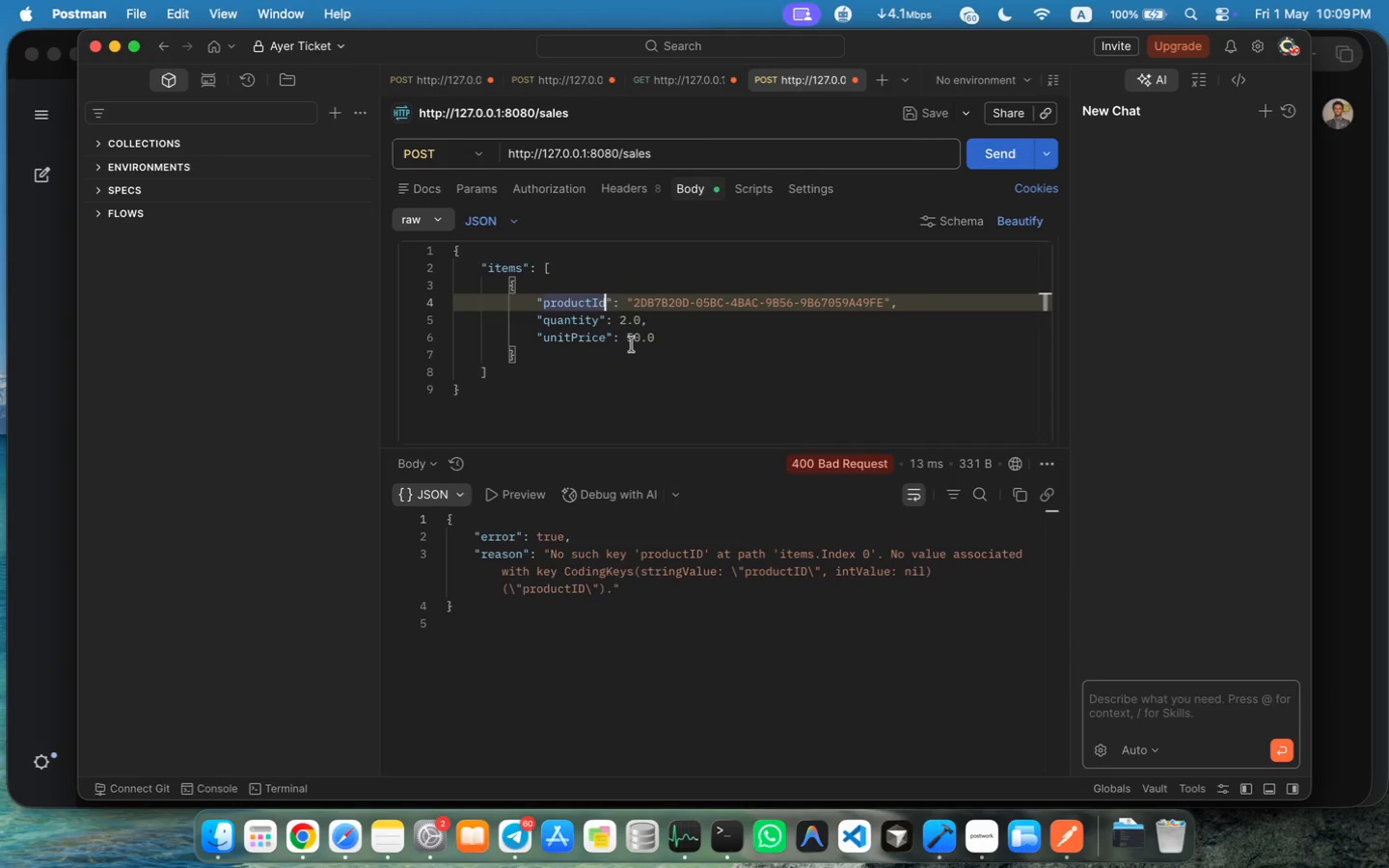 
key(Backspace)
 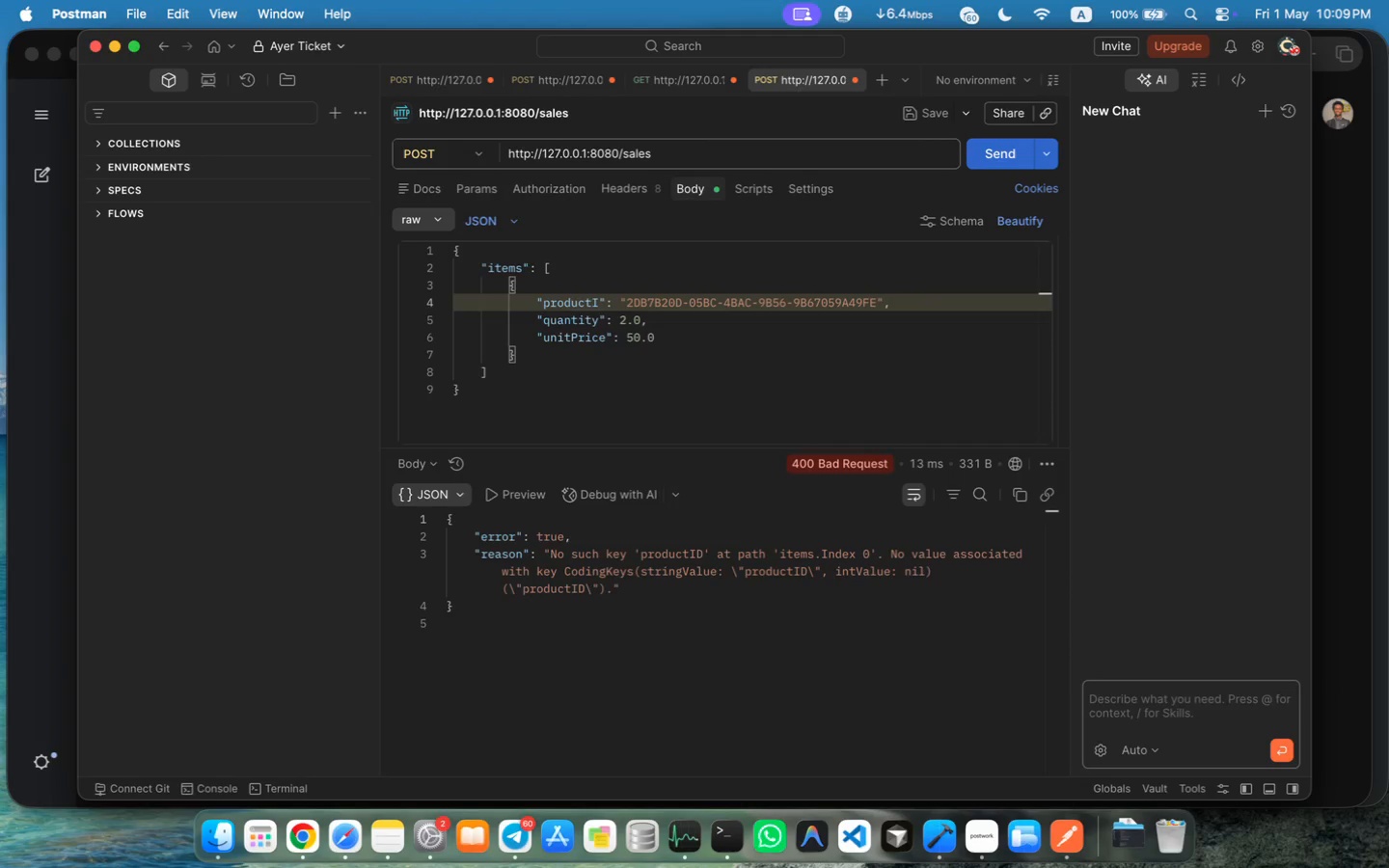 
key(Shift+ShiftLeft)
 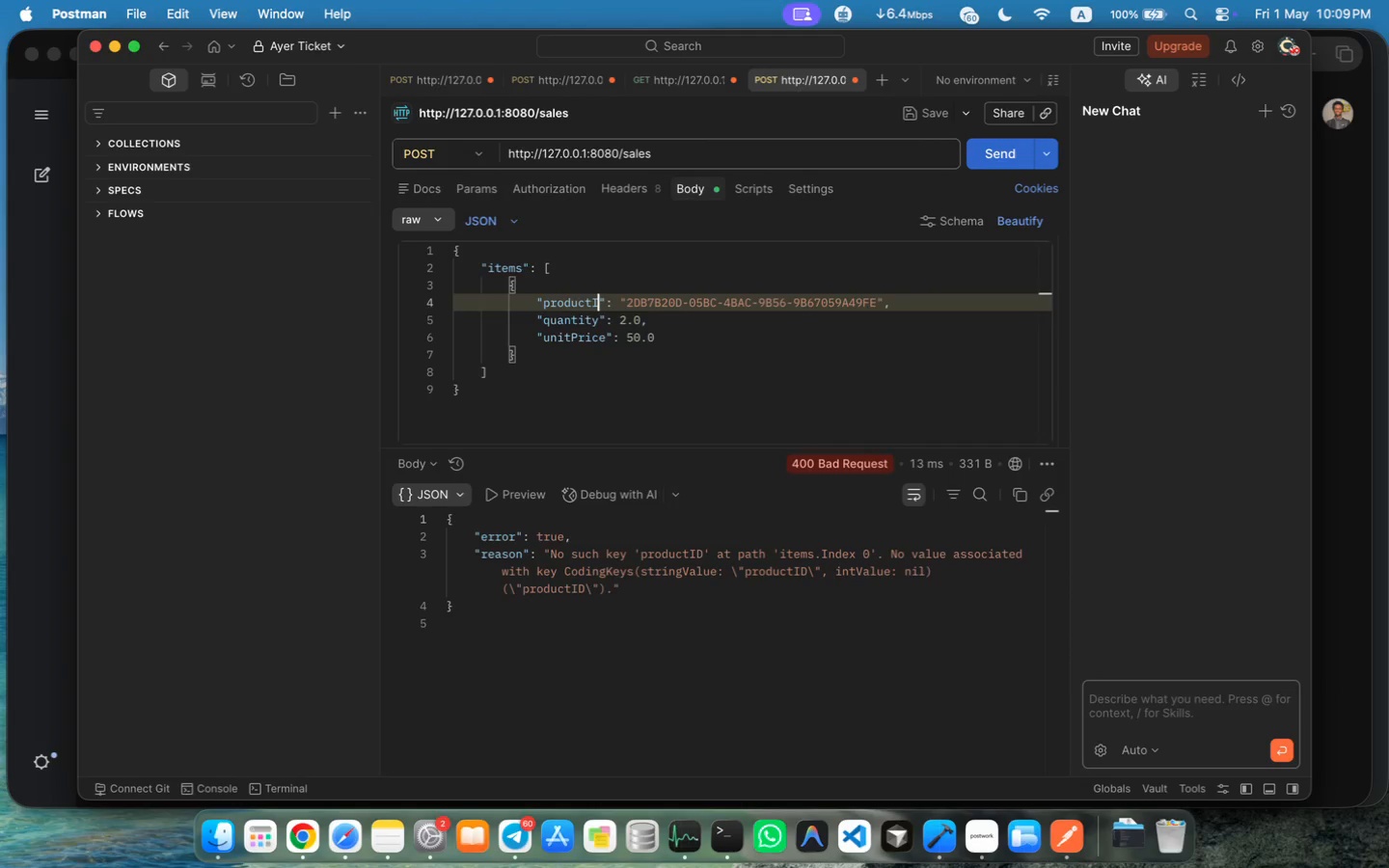 
key(Shift+D)
 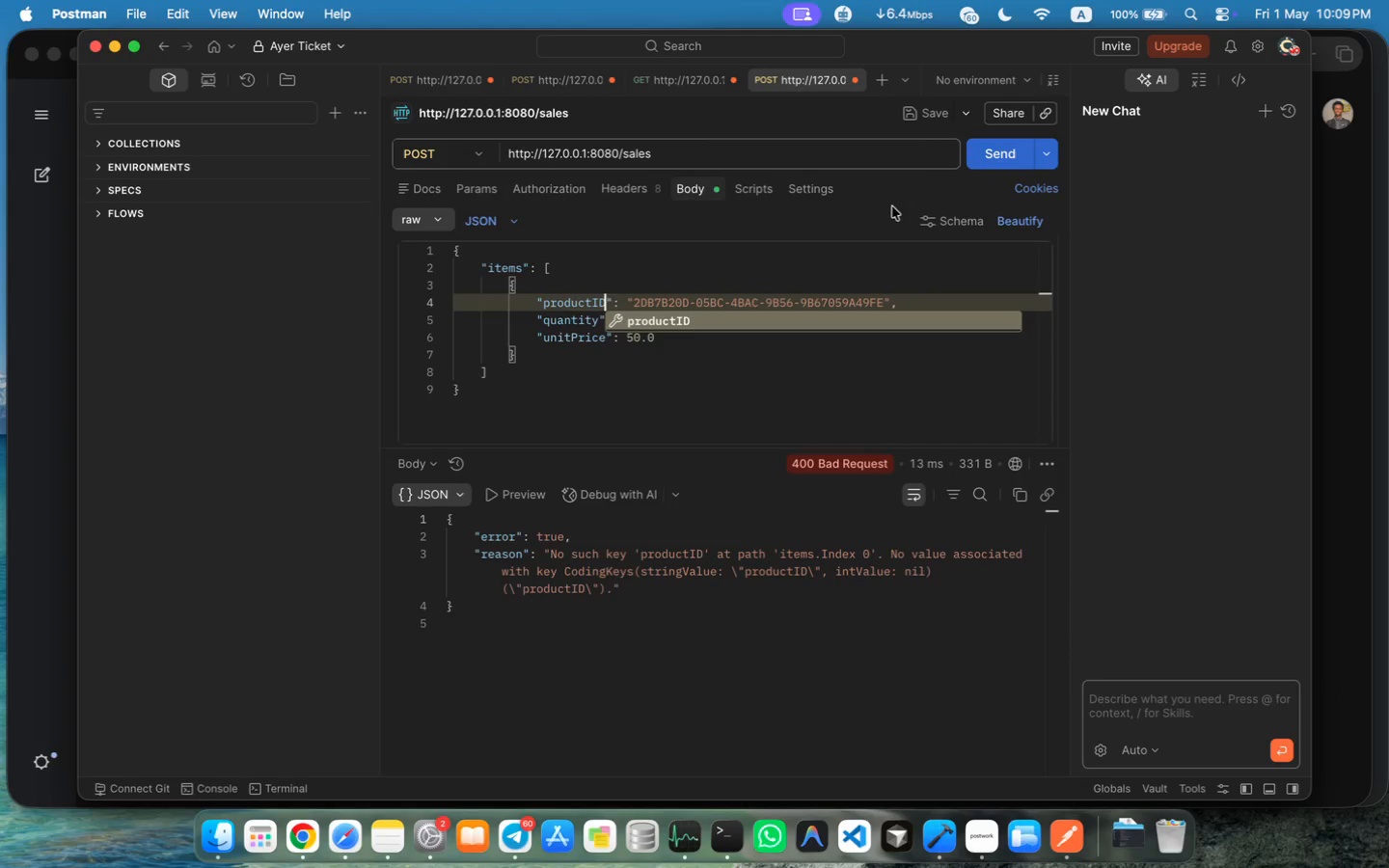 
left_click([1004, 160])
 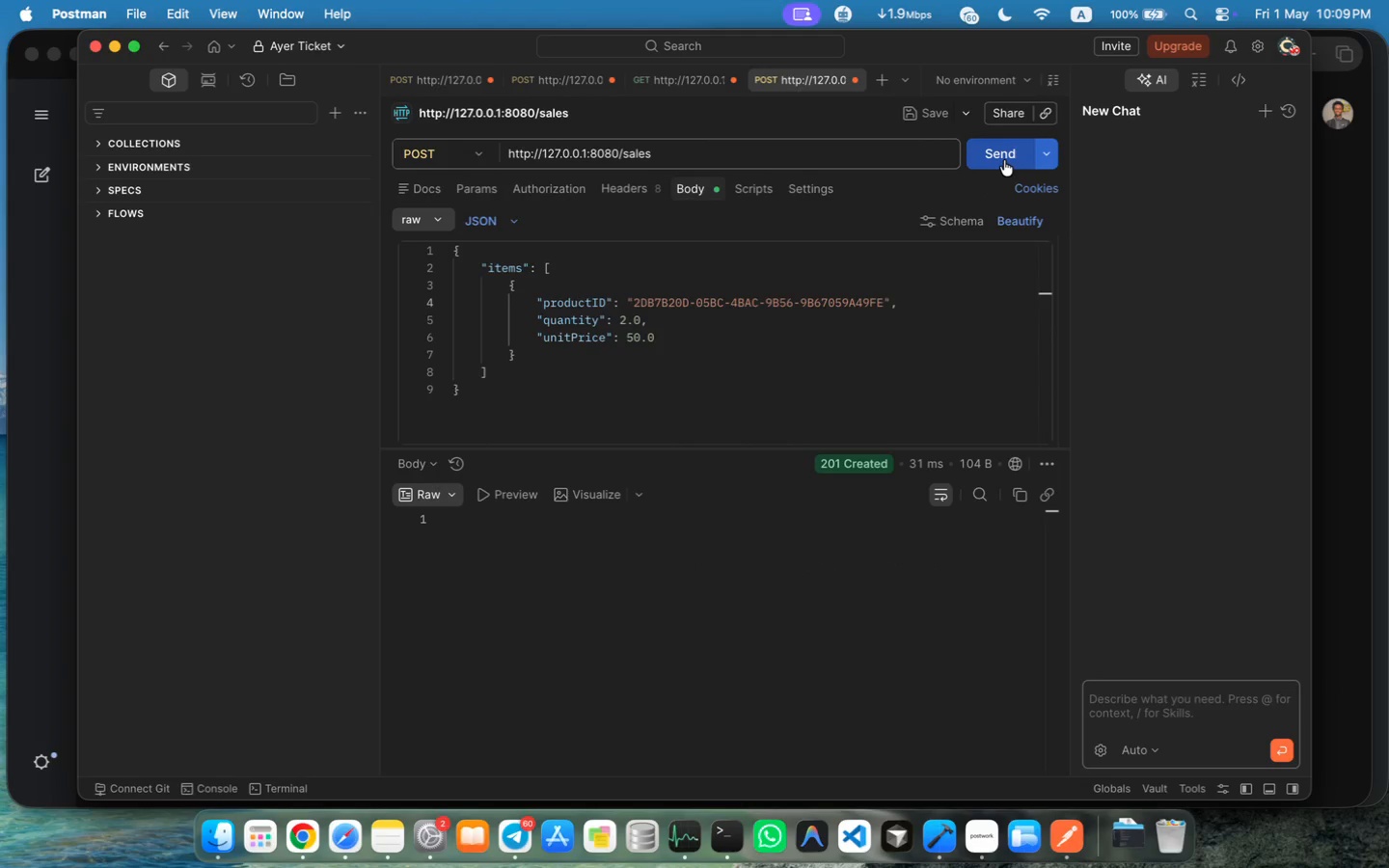 
left_click([465, 539])
 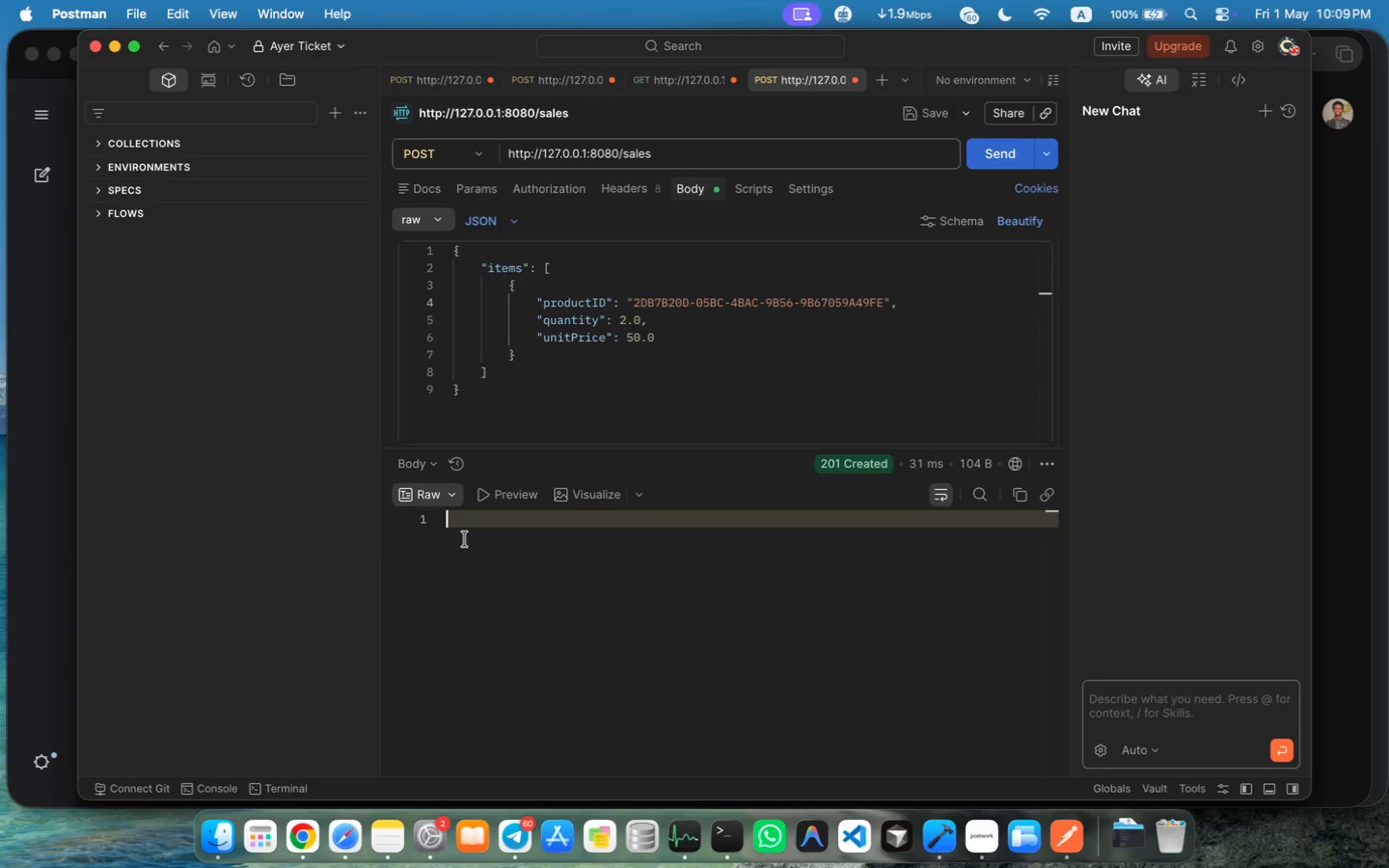 
scroll: coordinate [557, 542], scroll_direction: up, amount: 28.0
 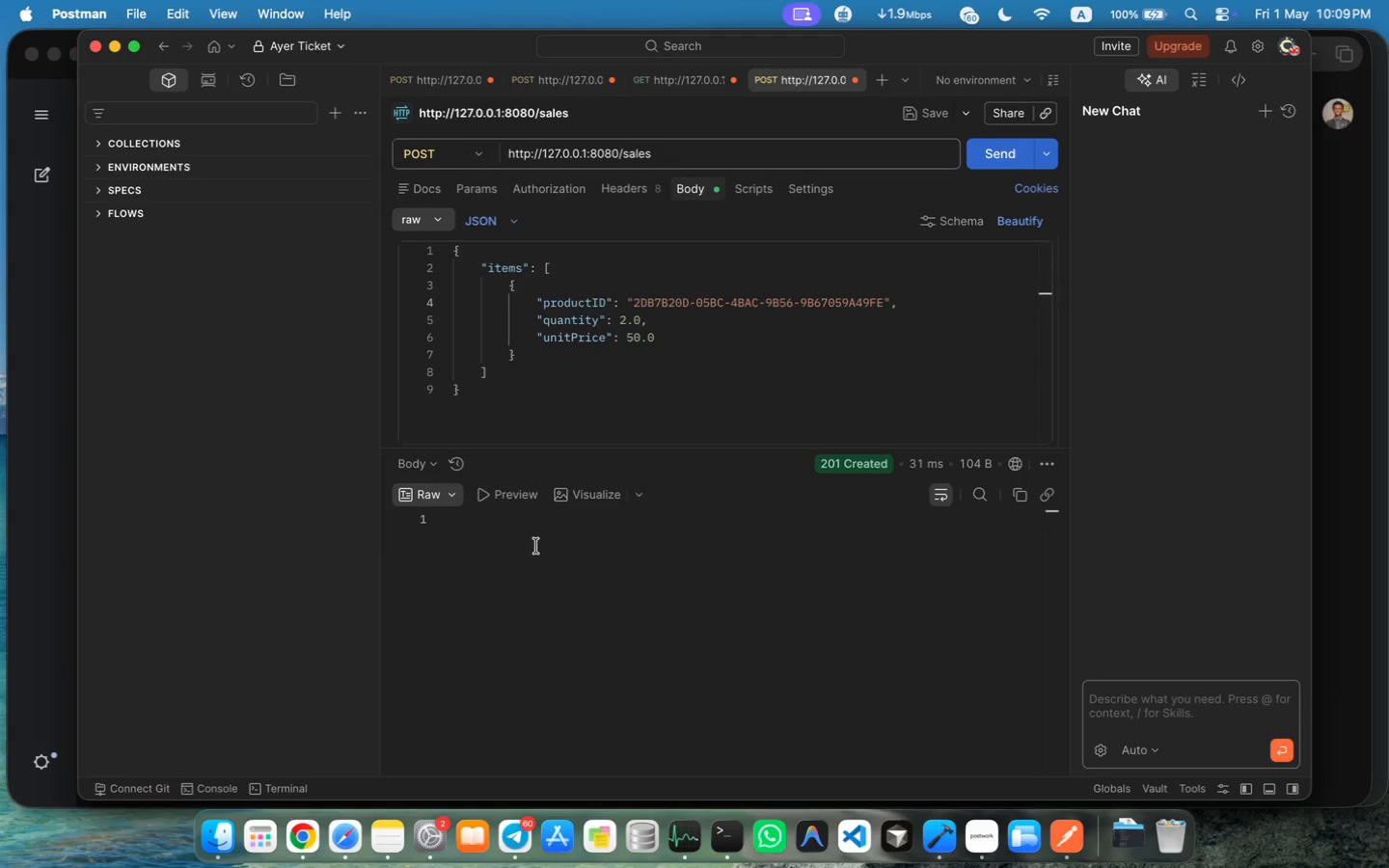 
scroll: coordinate [879, 704], scroll_direction: down, amount: 6.0
 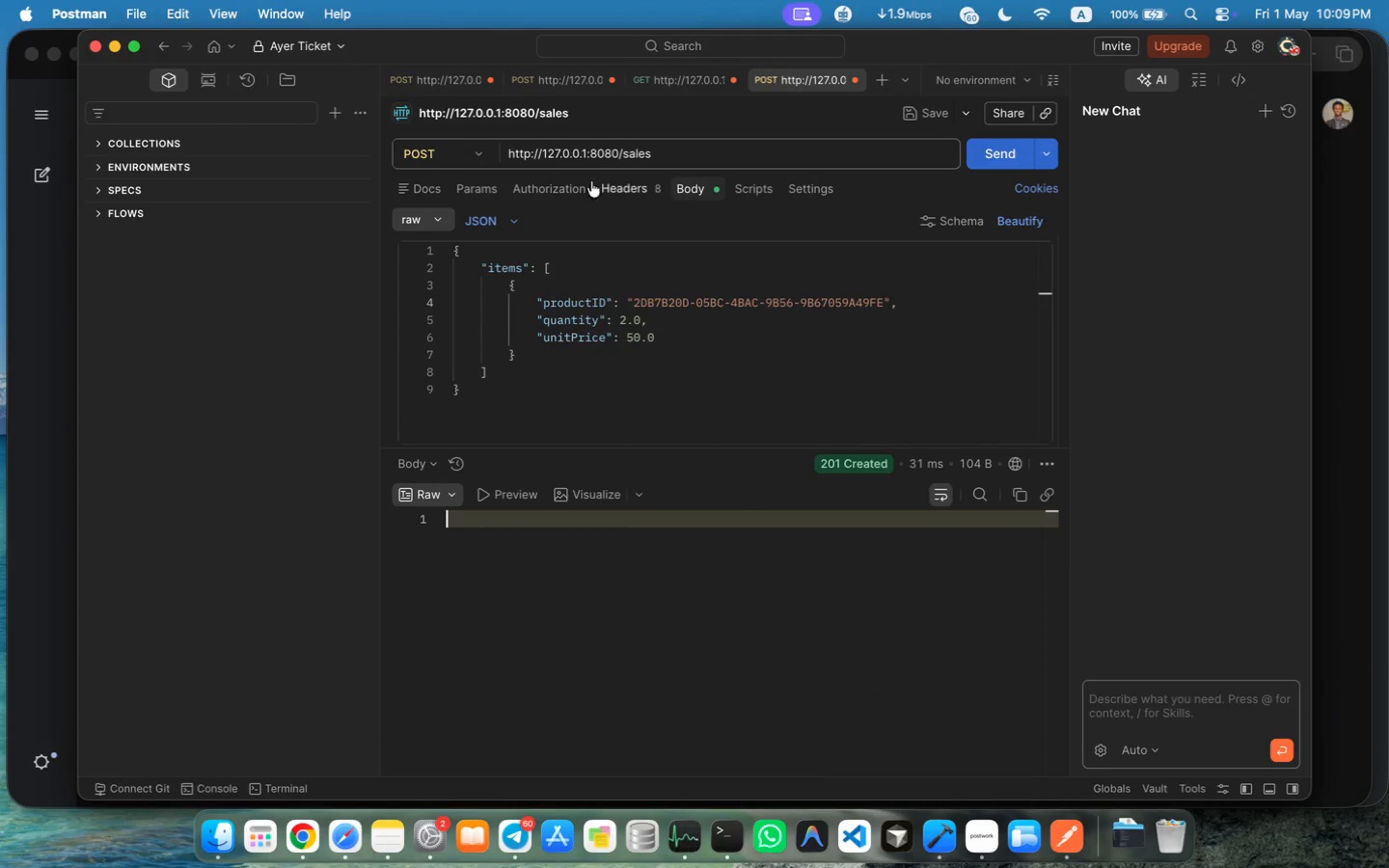 
wait(5.71)
 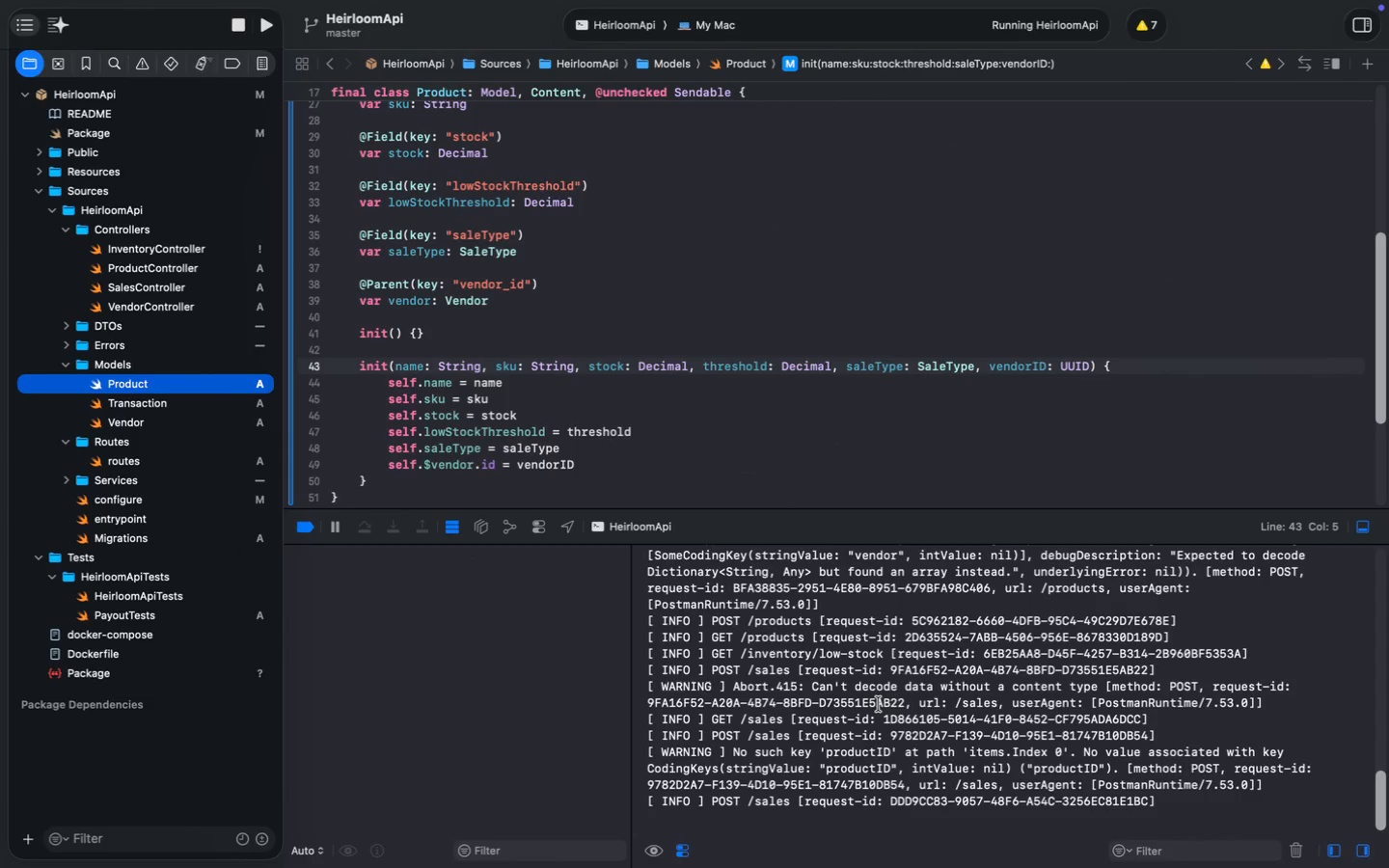 
left_click([480, 153])
 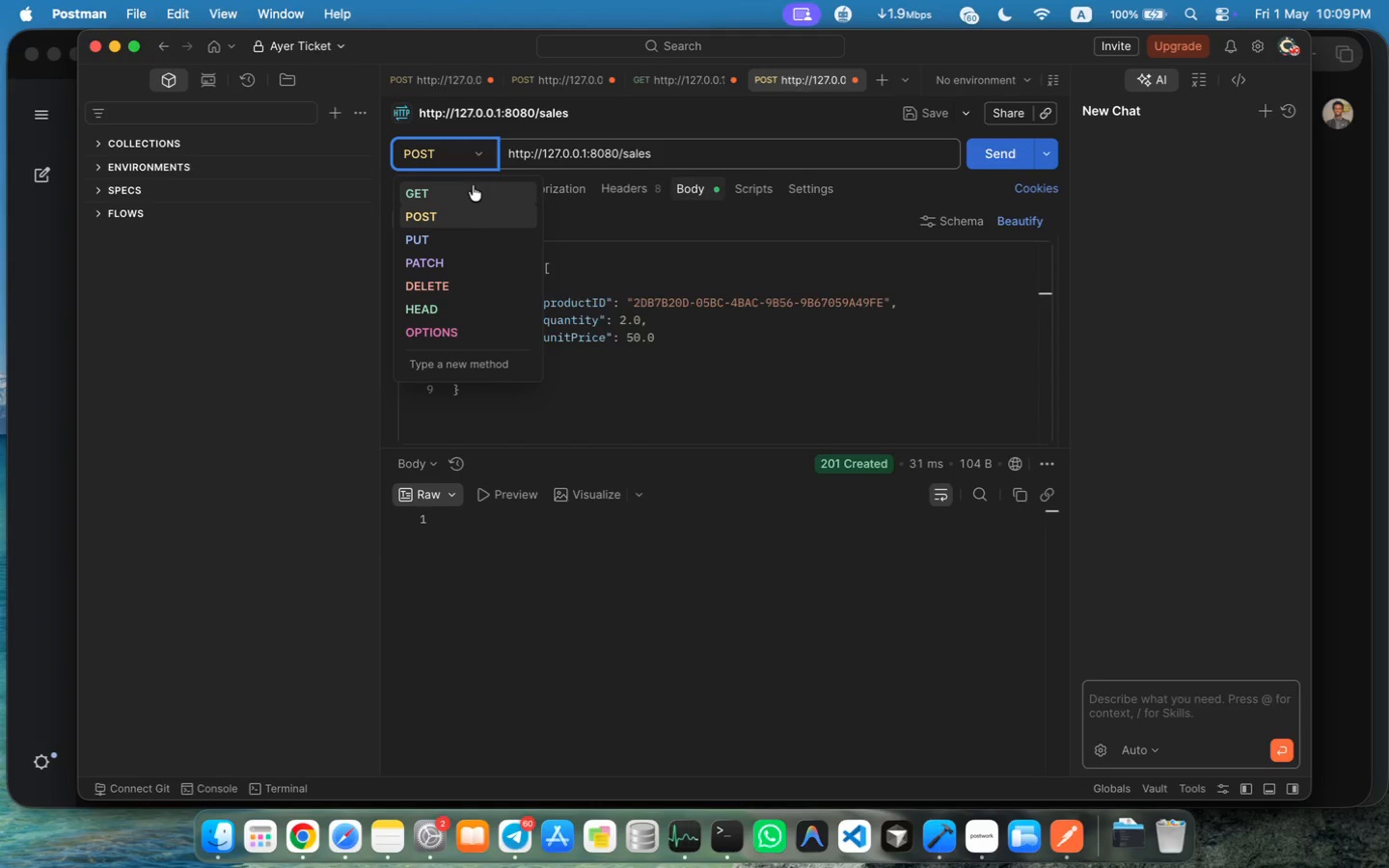 
left_click([473, 185])
 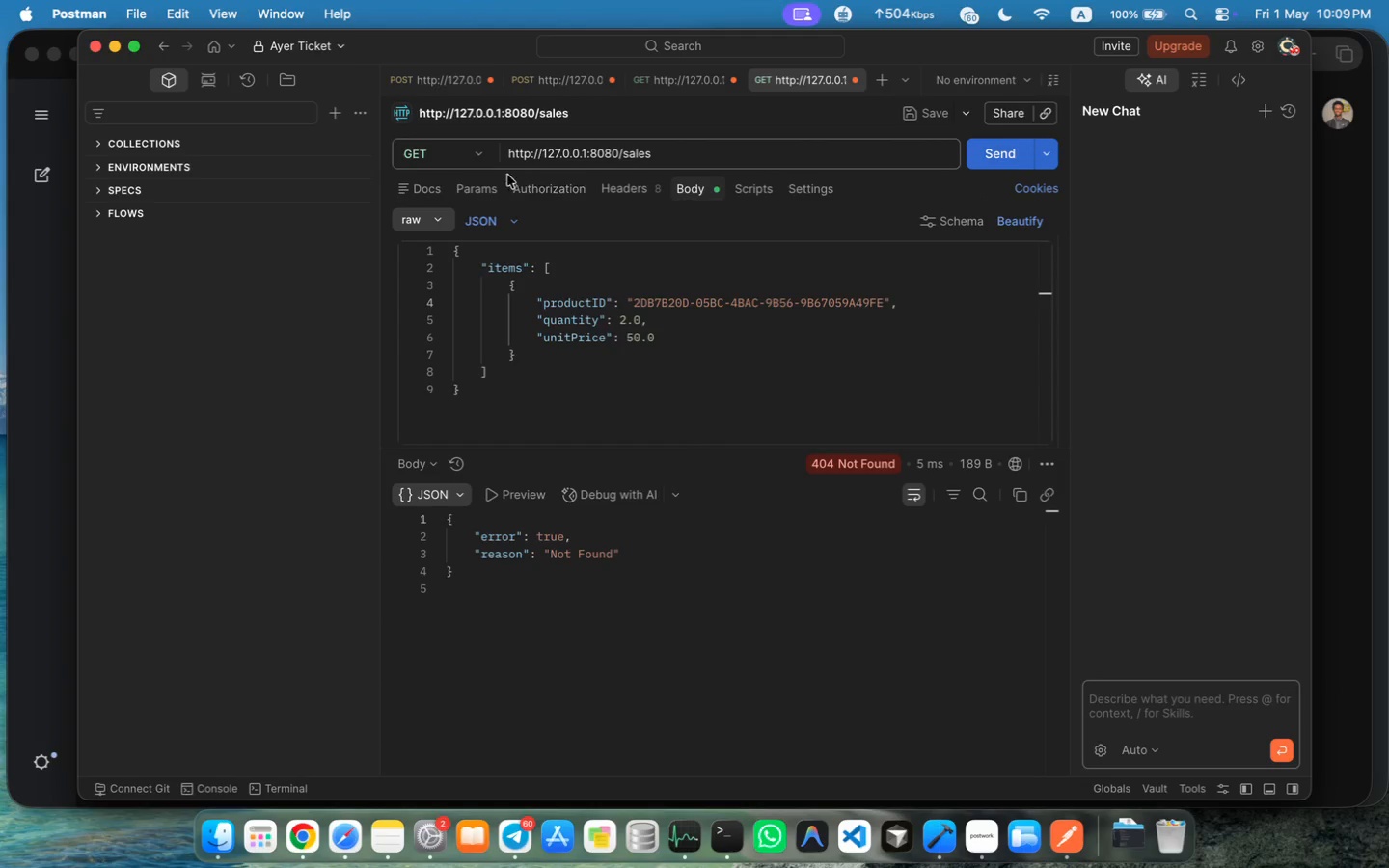 
left_click([484, 157])
 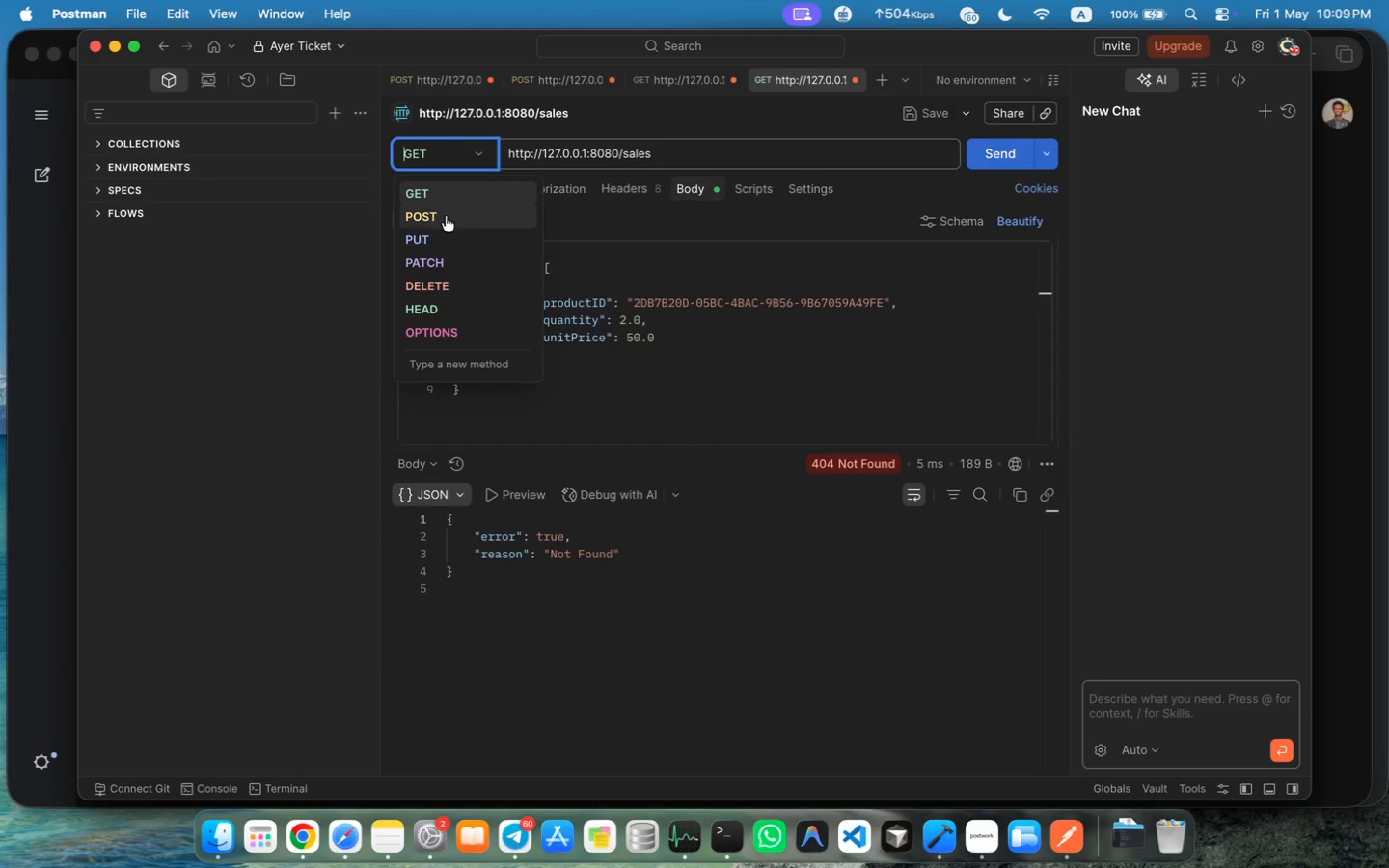 
left_click([446, 217])
 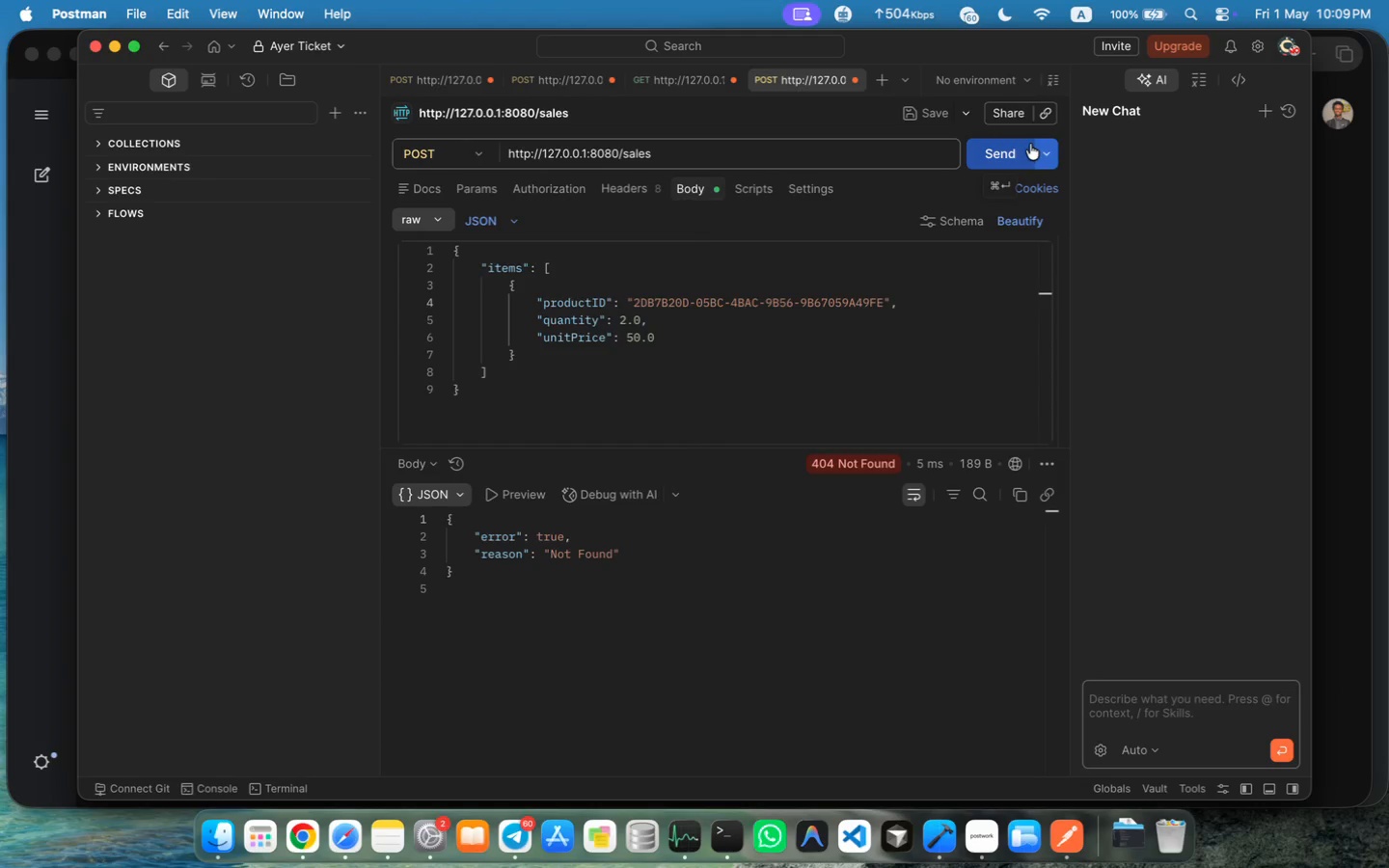 
left_click([999, 151])
 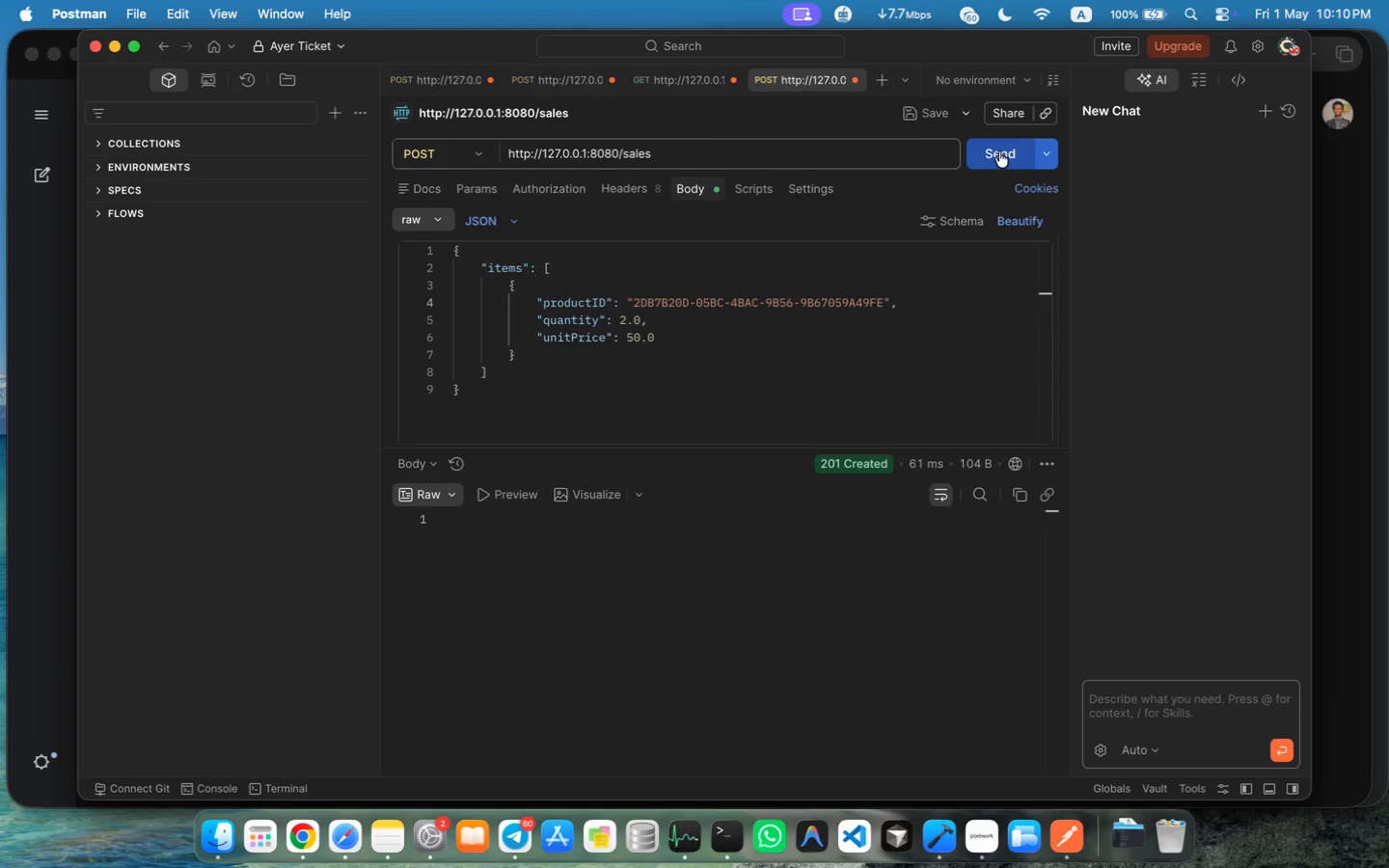 
wait(12.97)
 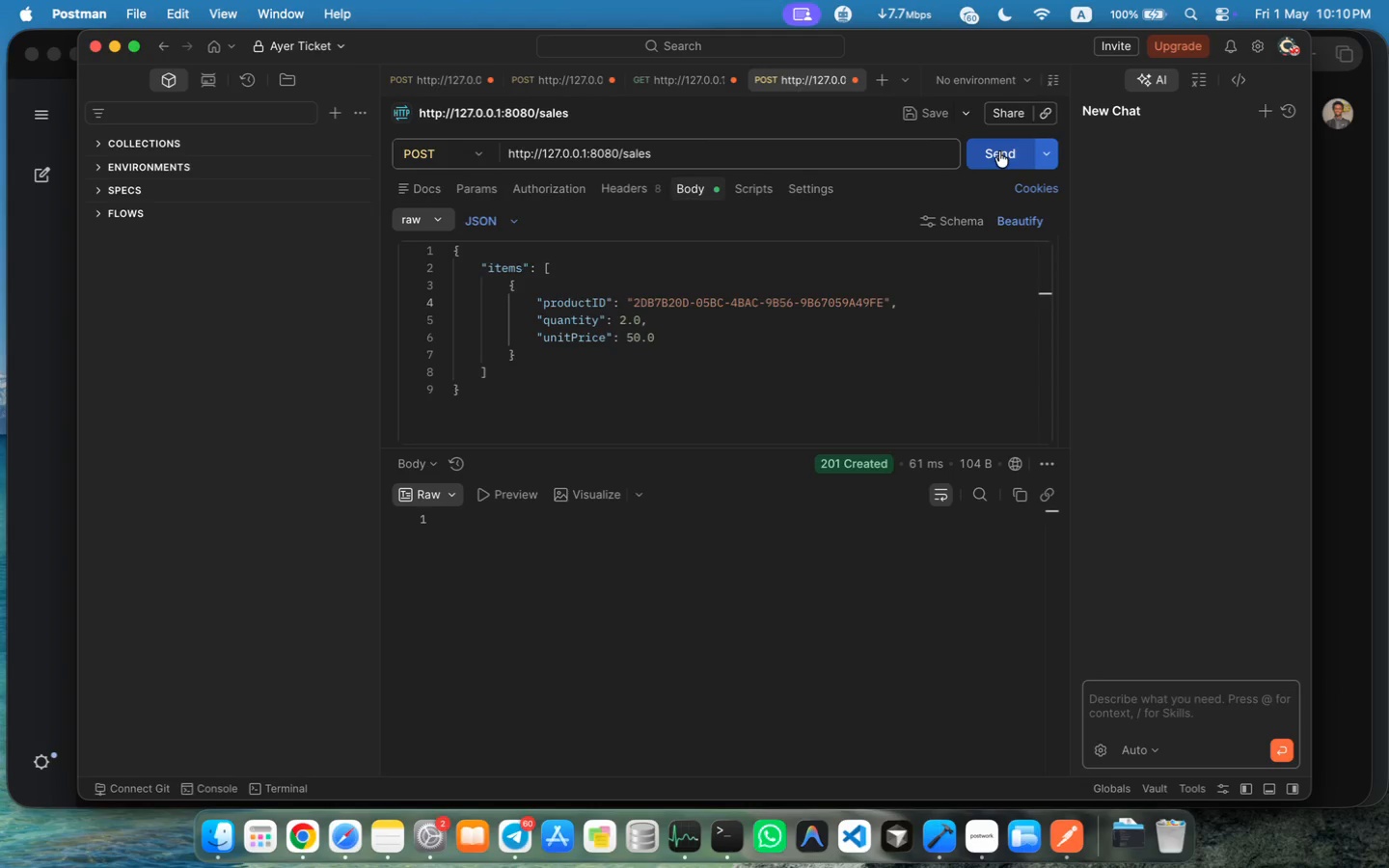 
left_click([161, 291])
 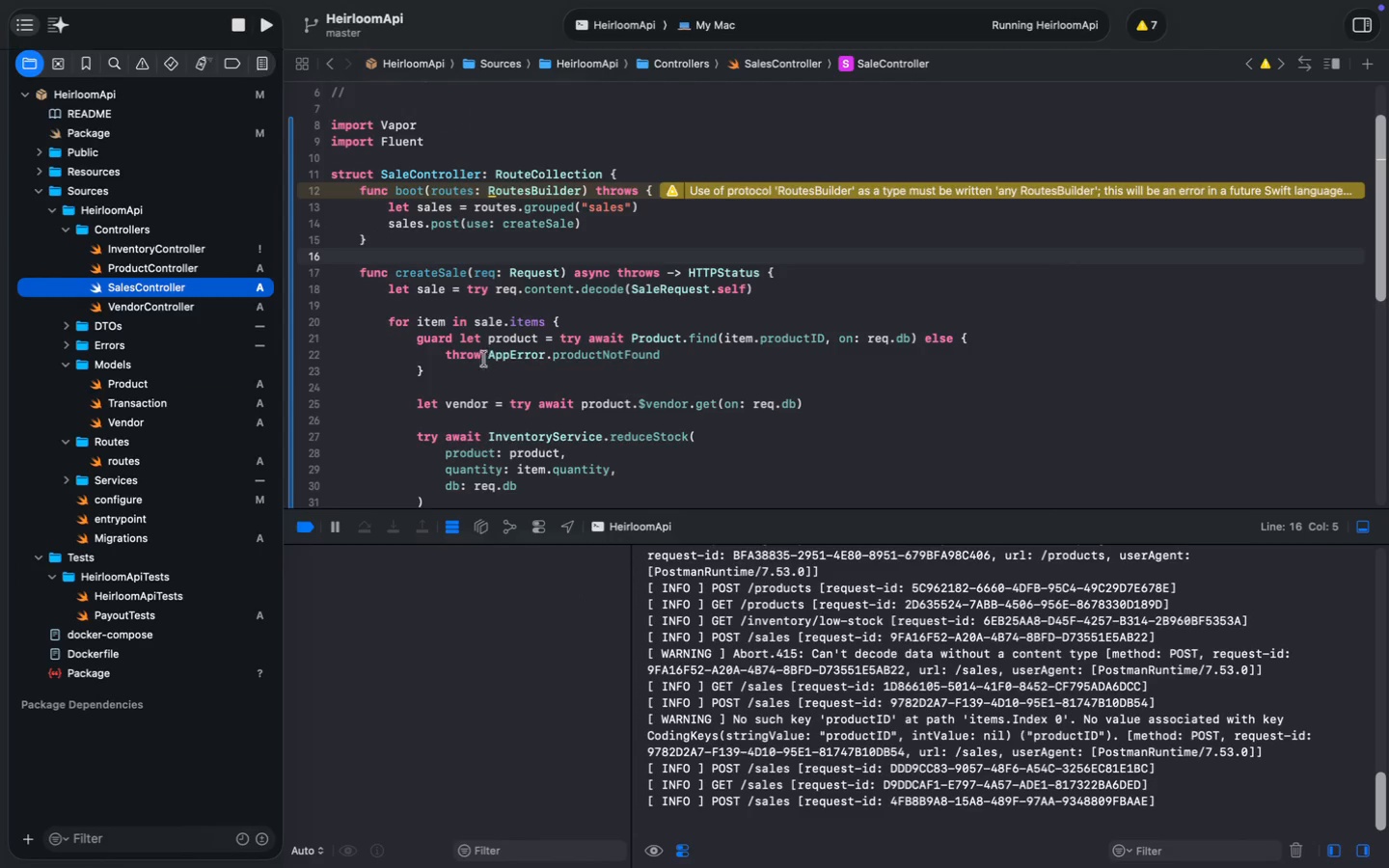 
scroll: coordinate [607, 358], scroll_direction: down, amount: 12.0
 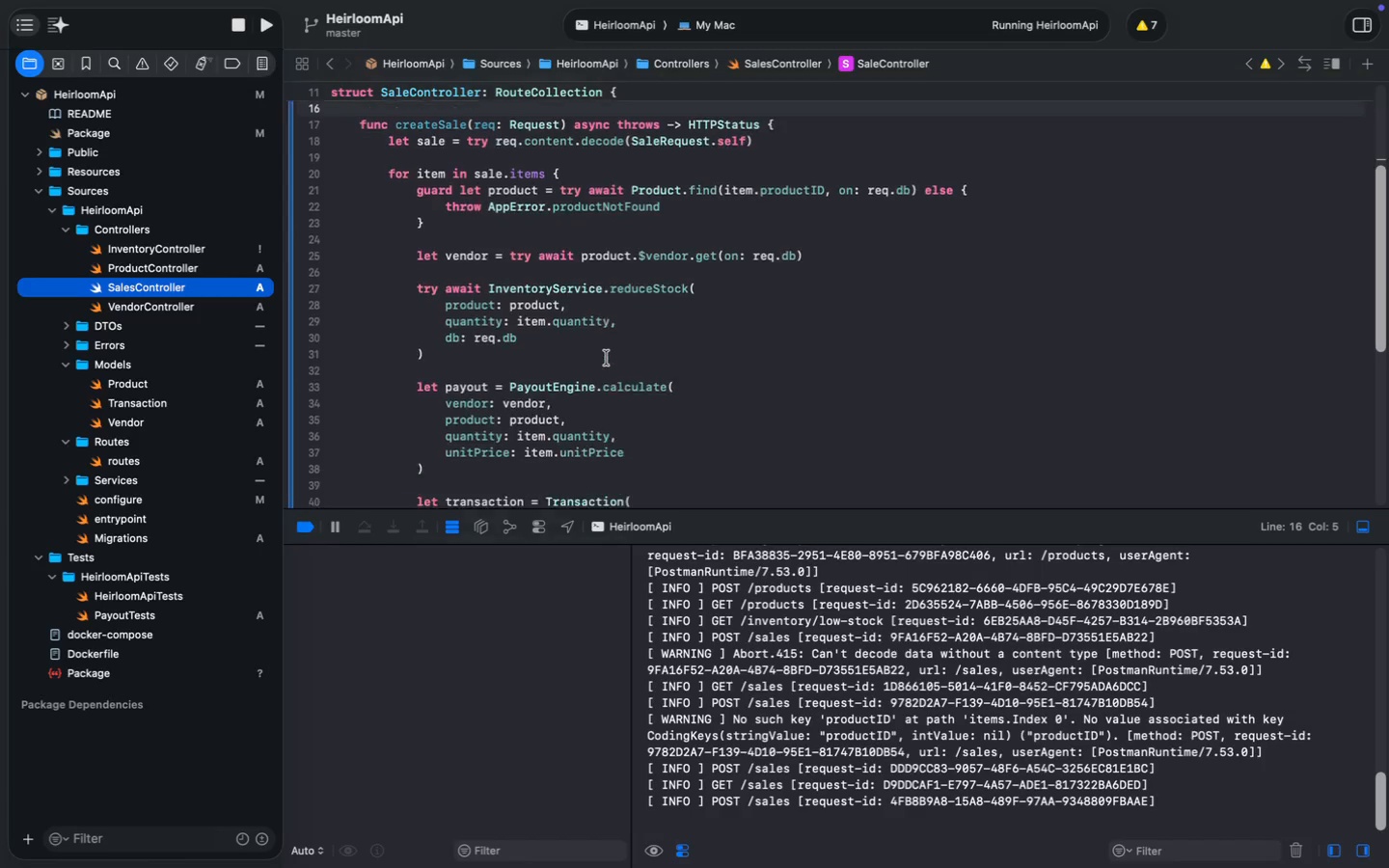 
scroll: coordinate [607, 358], scroll_direction: up, amount: 61.0
 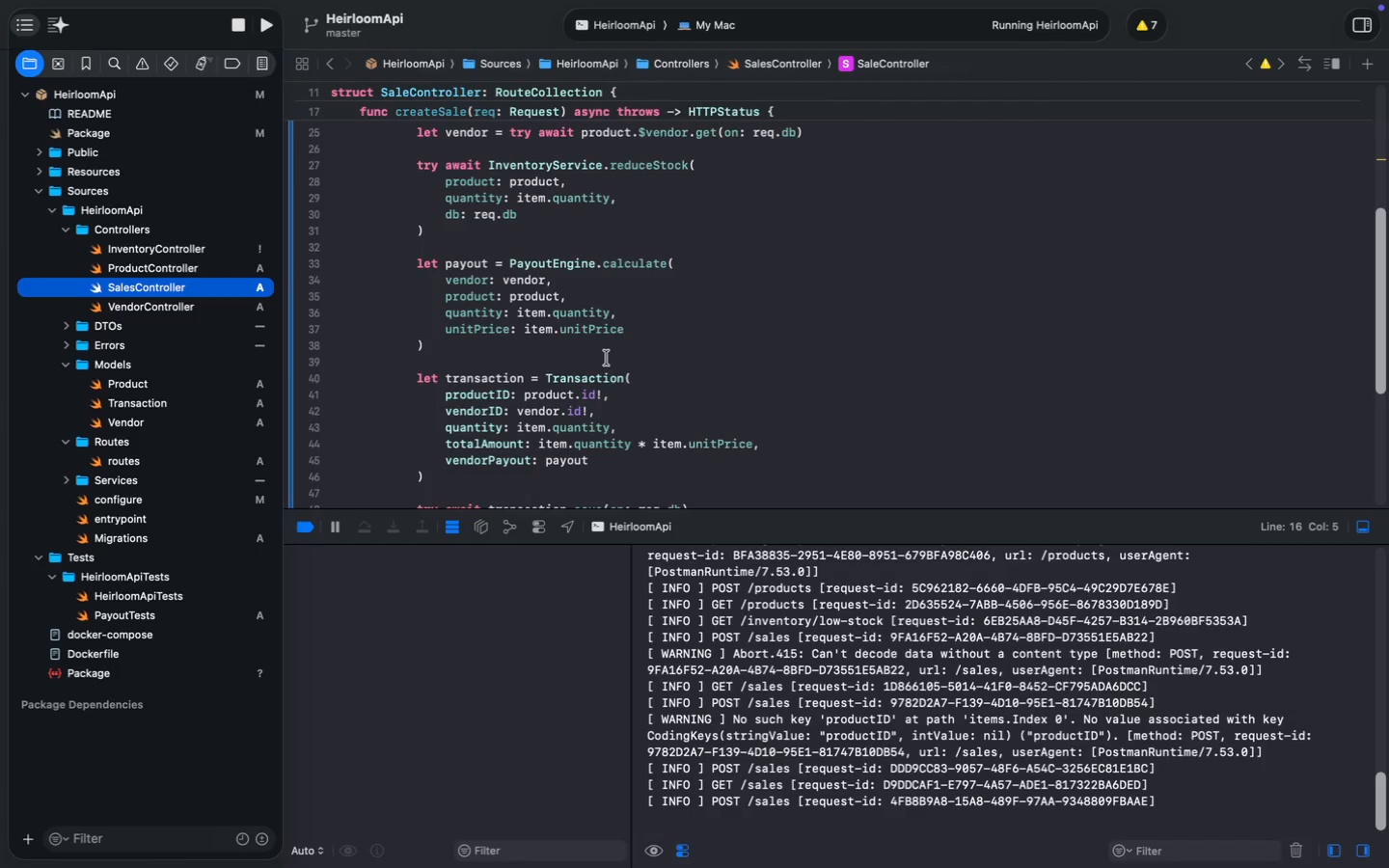 
scroll: coordinate [607, 358], scroll_direction: down, amount: 38.0
 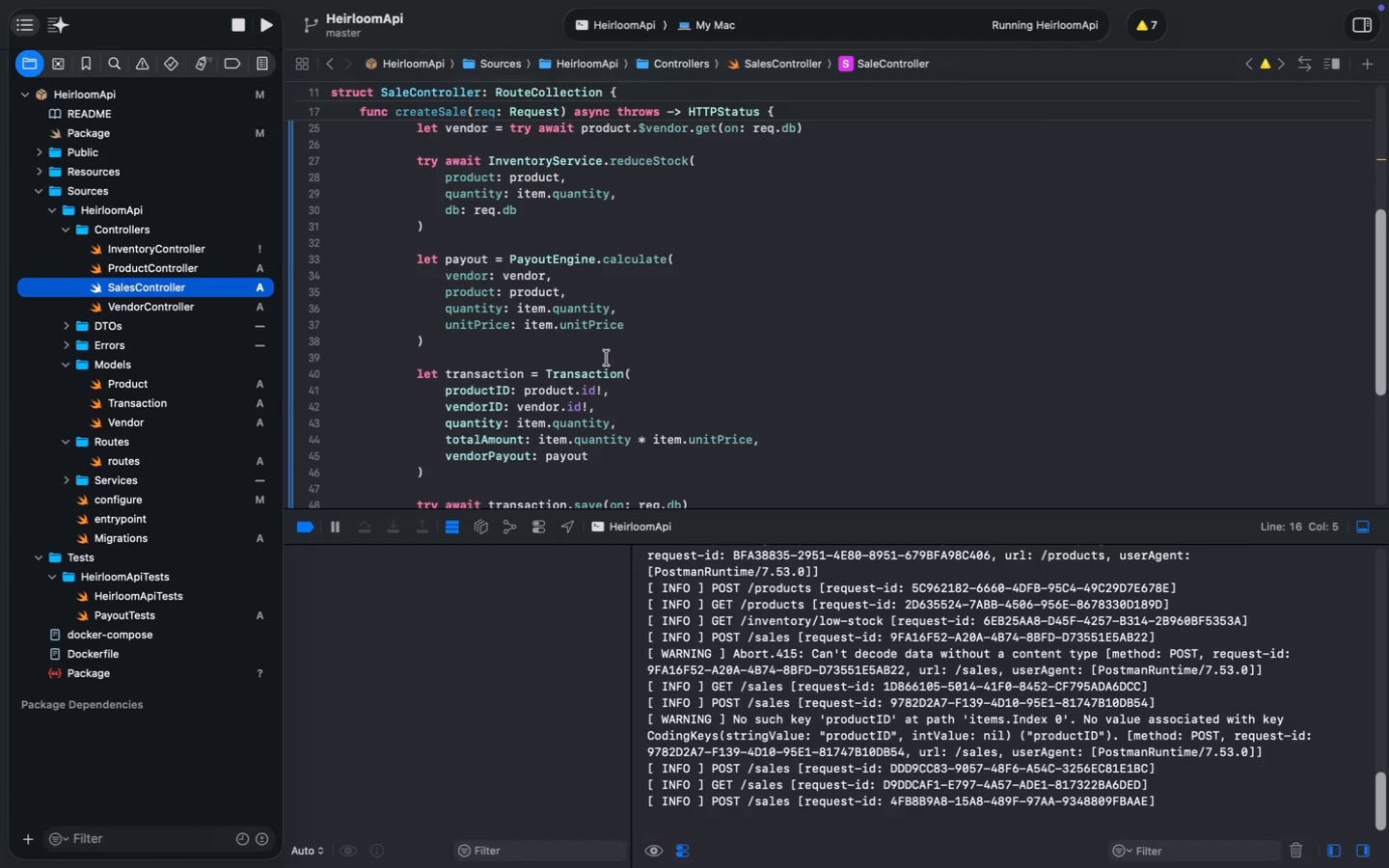 
wait(32.58)
 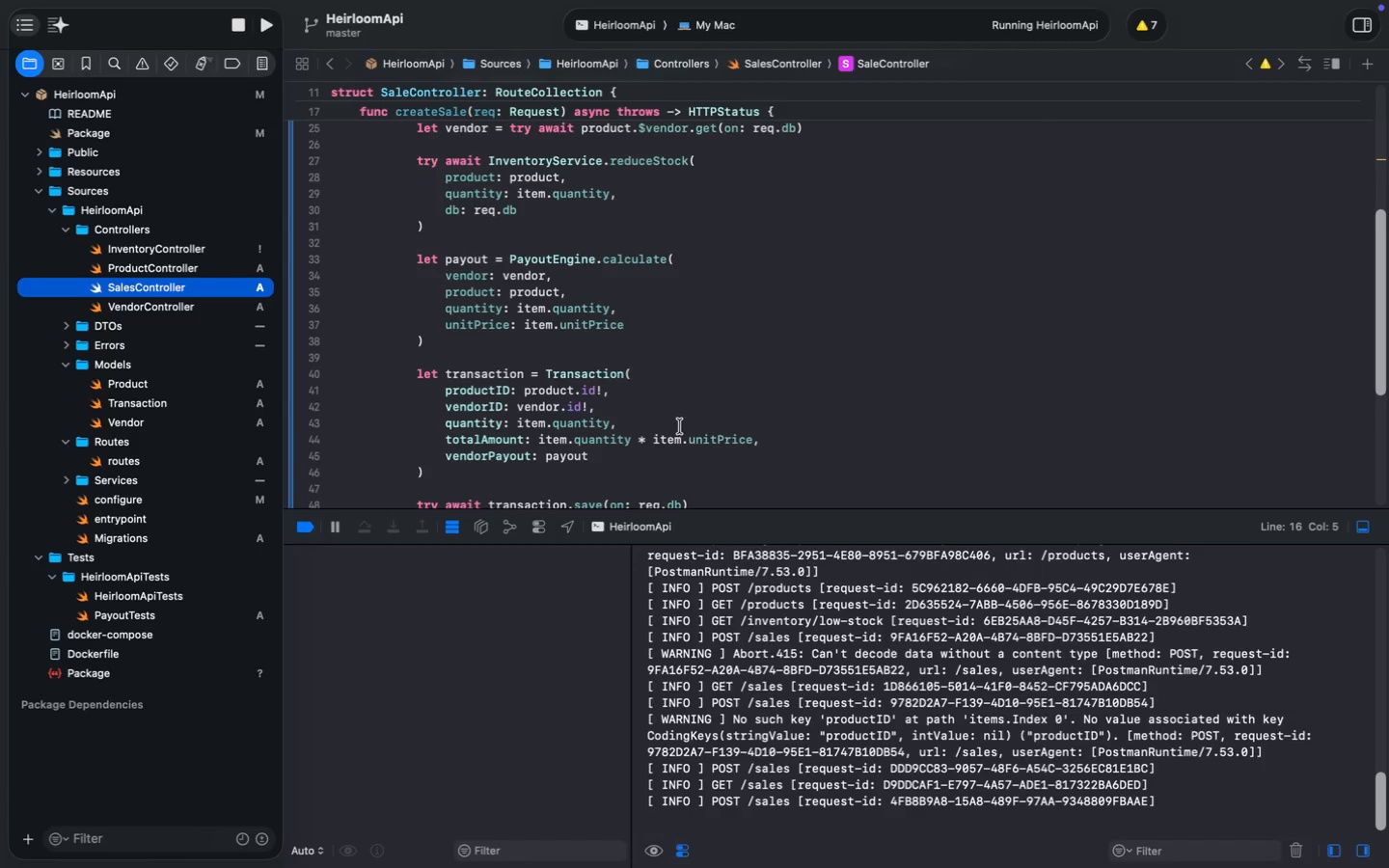 
left_click([680, 425])
 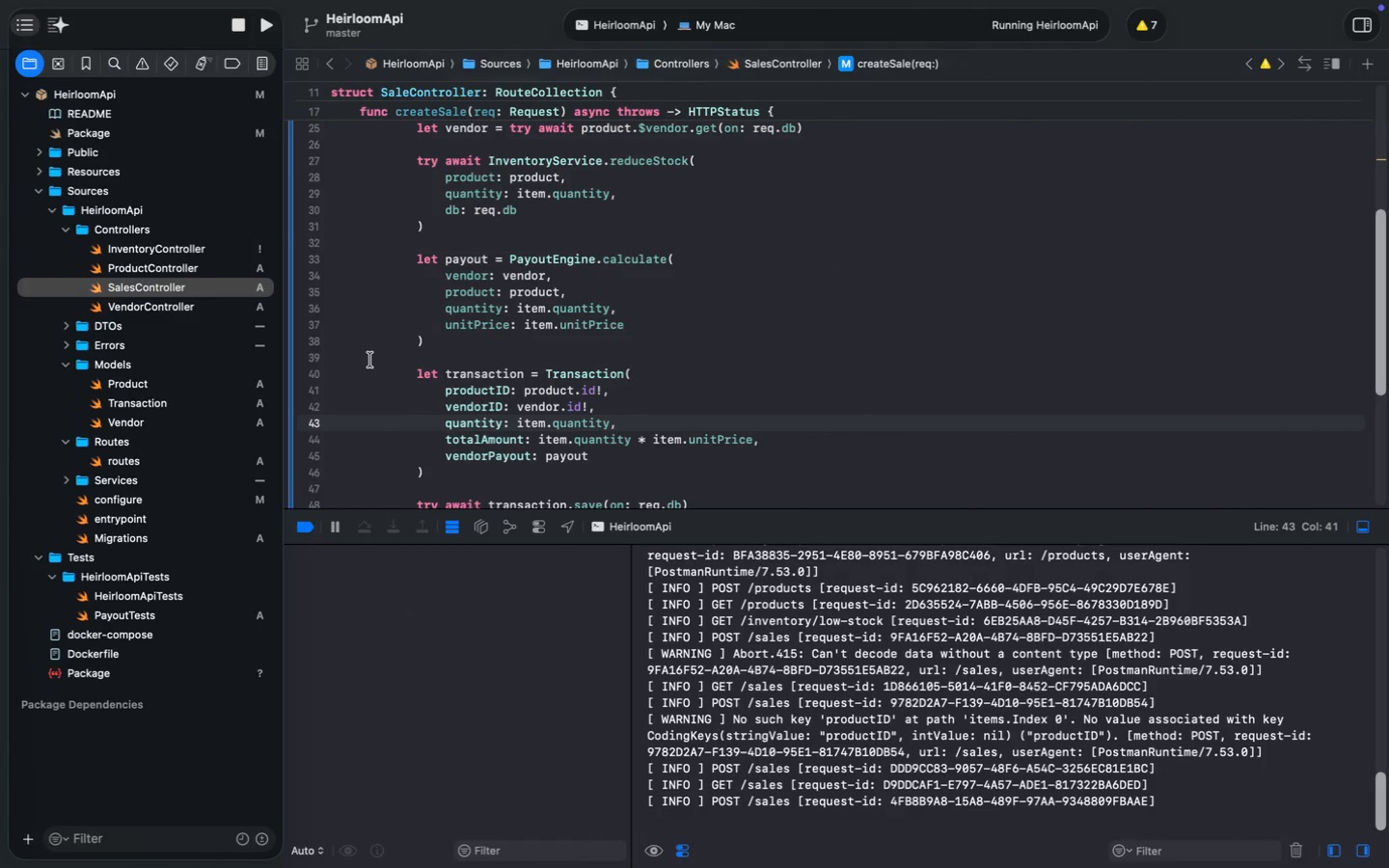 
scroll: coordinate [890, 648], scroll_direction: down, amount: 8.0
 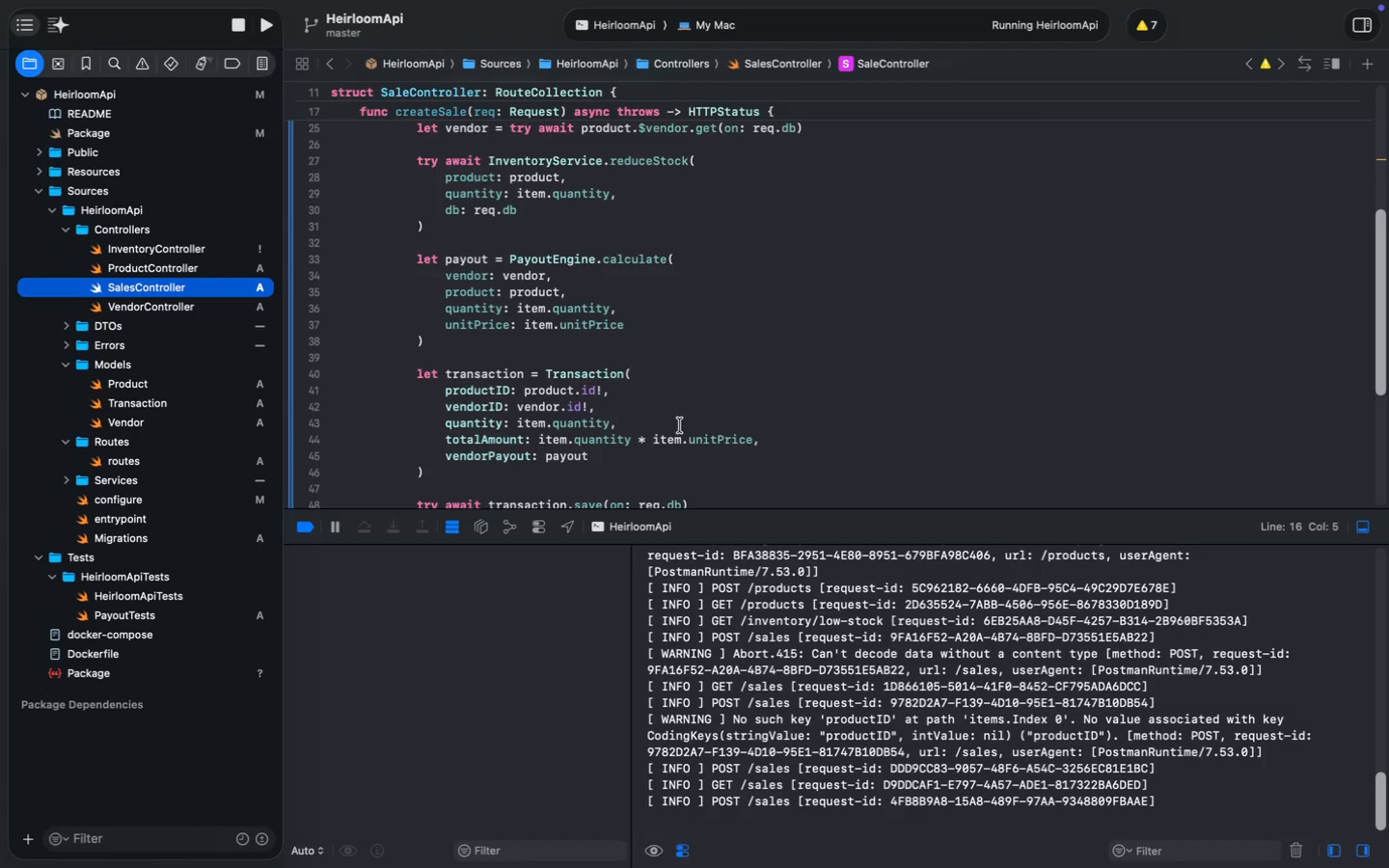 
wait(26.53)
 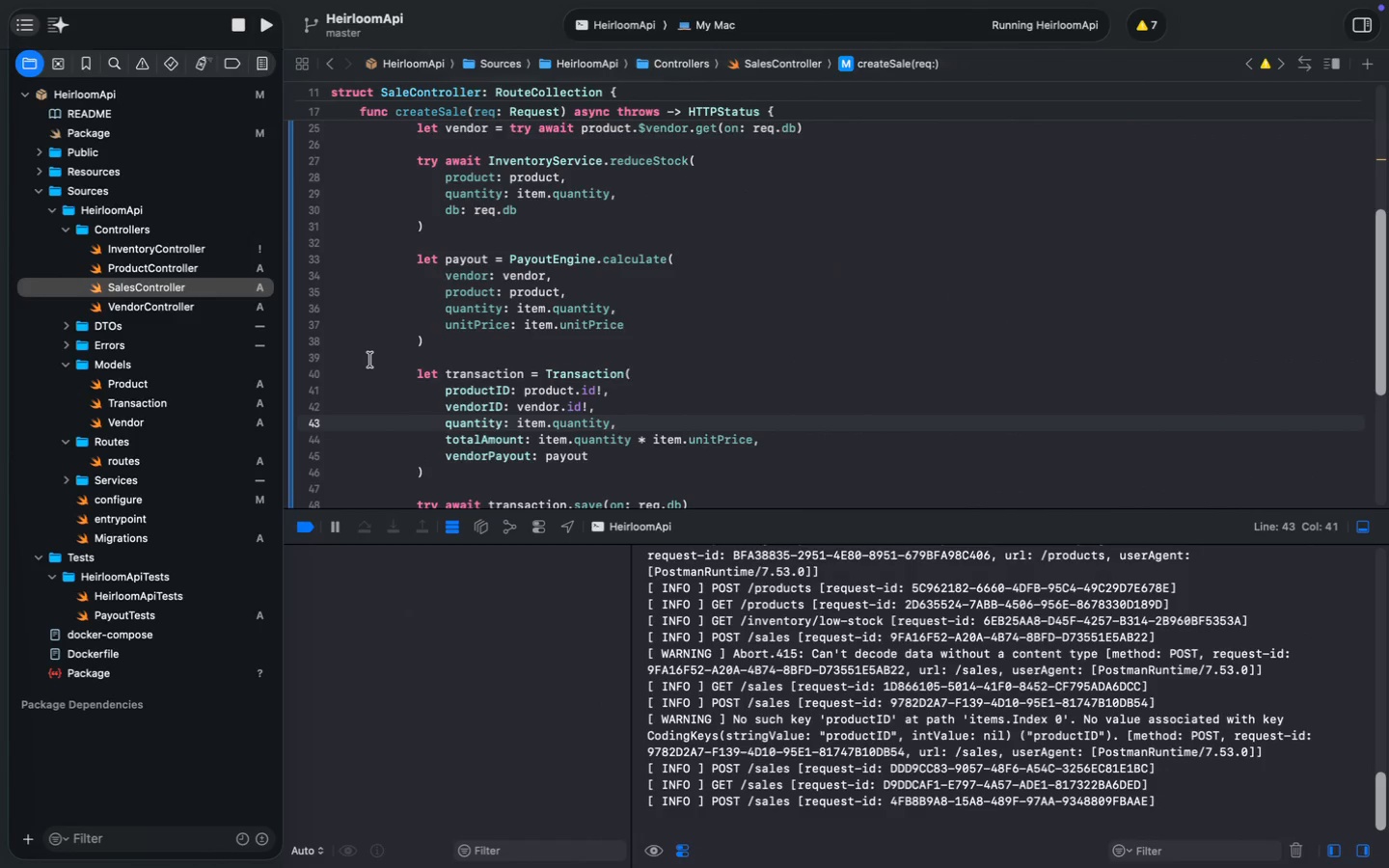 
scroll: coordinate [590, 404], scroll_direction: up, amount: 8.0
 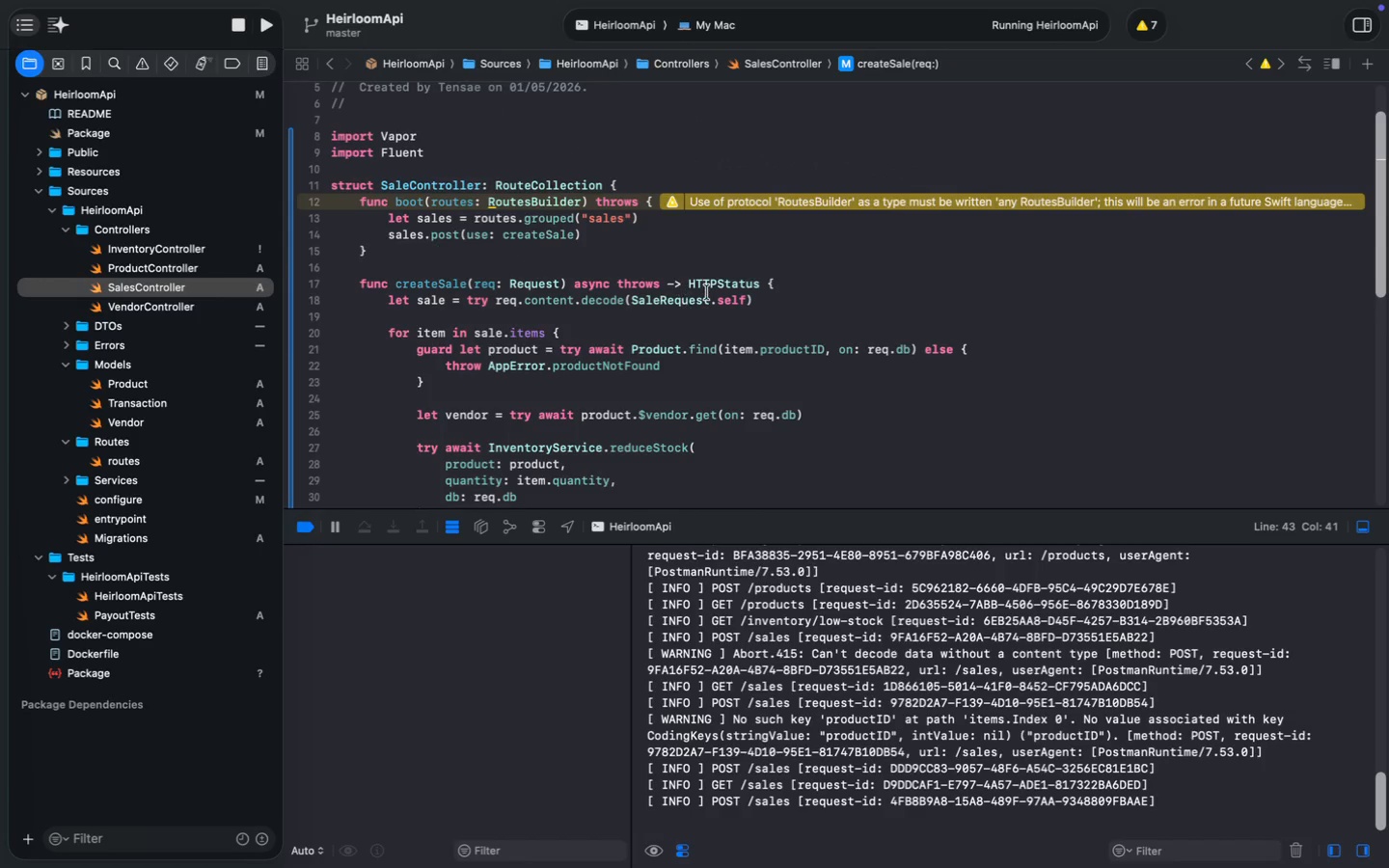 
double_click([721, 284])
 